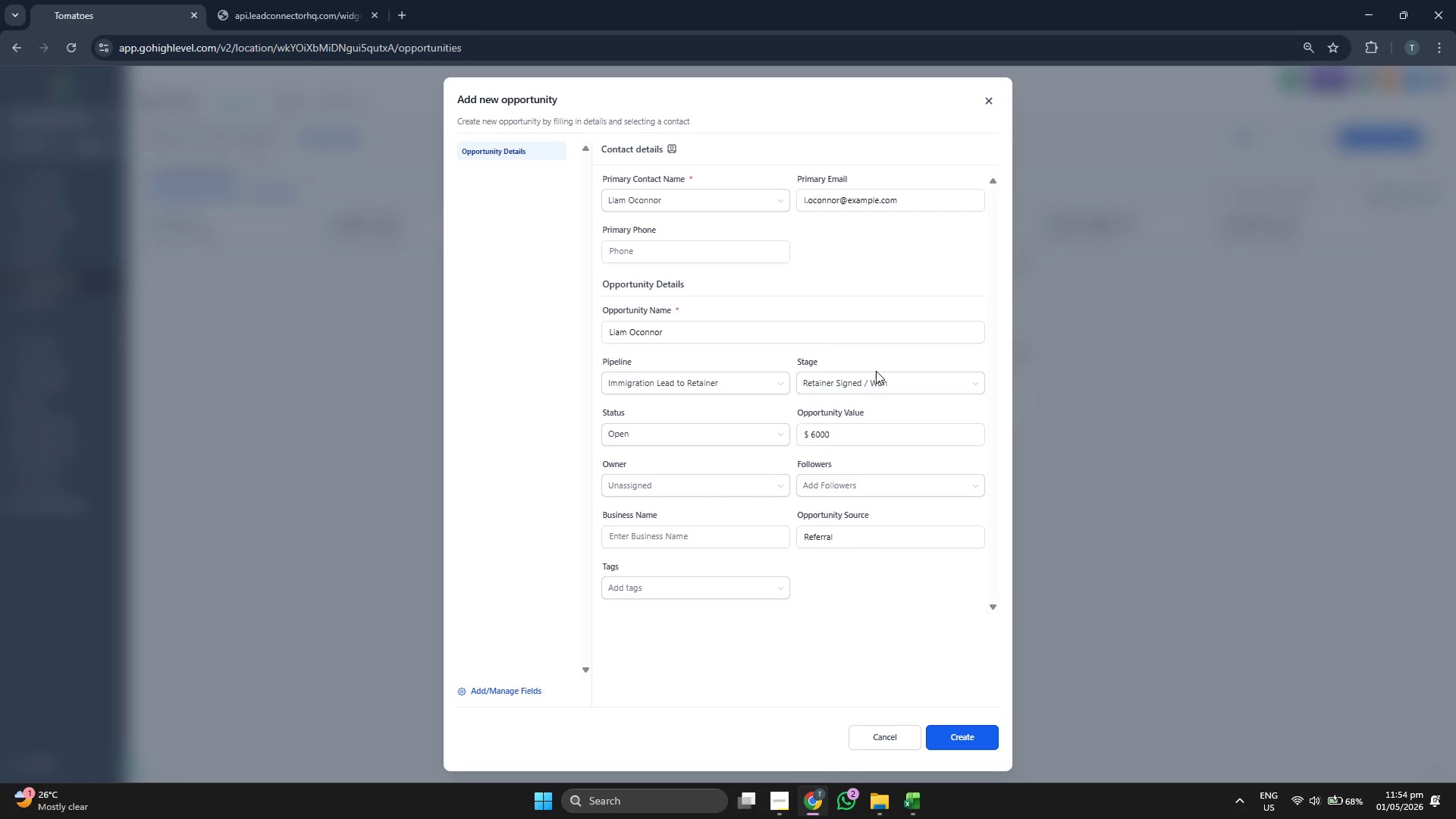 
double_click([877, 375])
 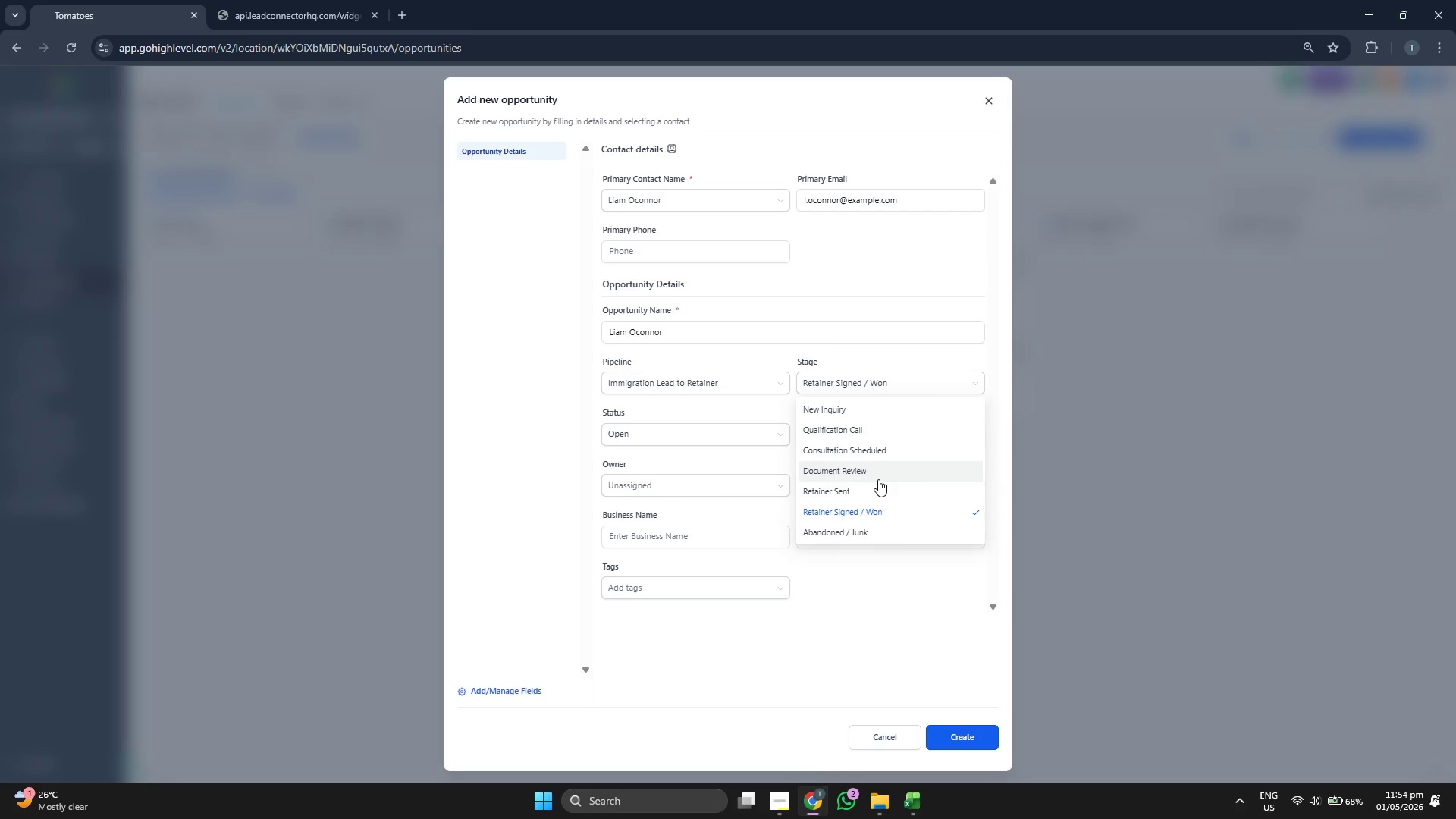 
scroll: coordinate [882, 486], scroll_direction: up, amount: 1.0
 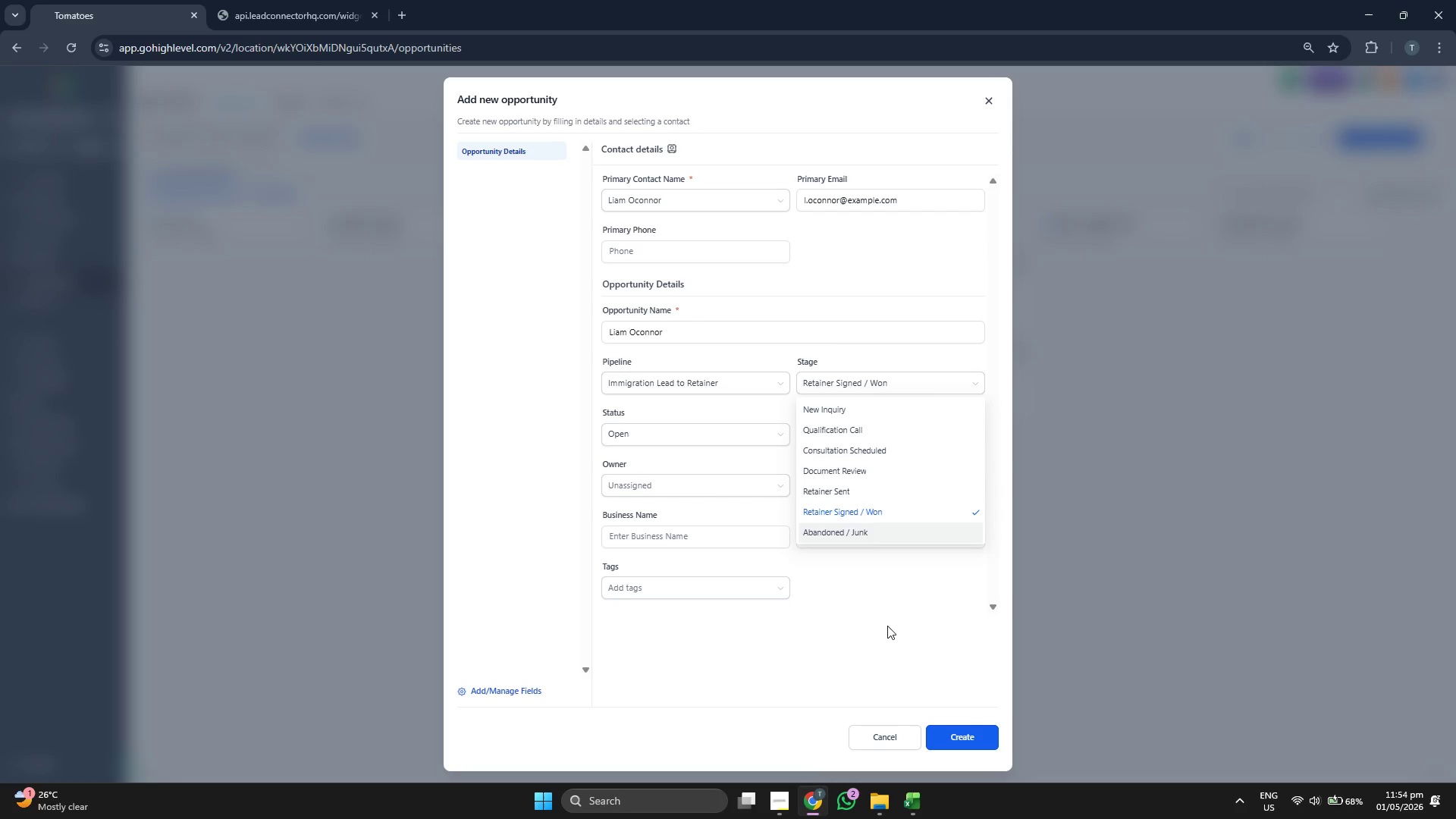 
left_click([887, 623])
 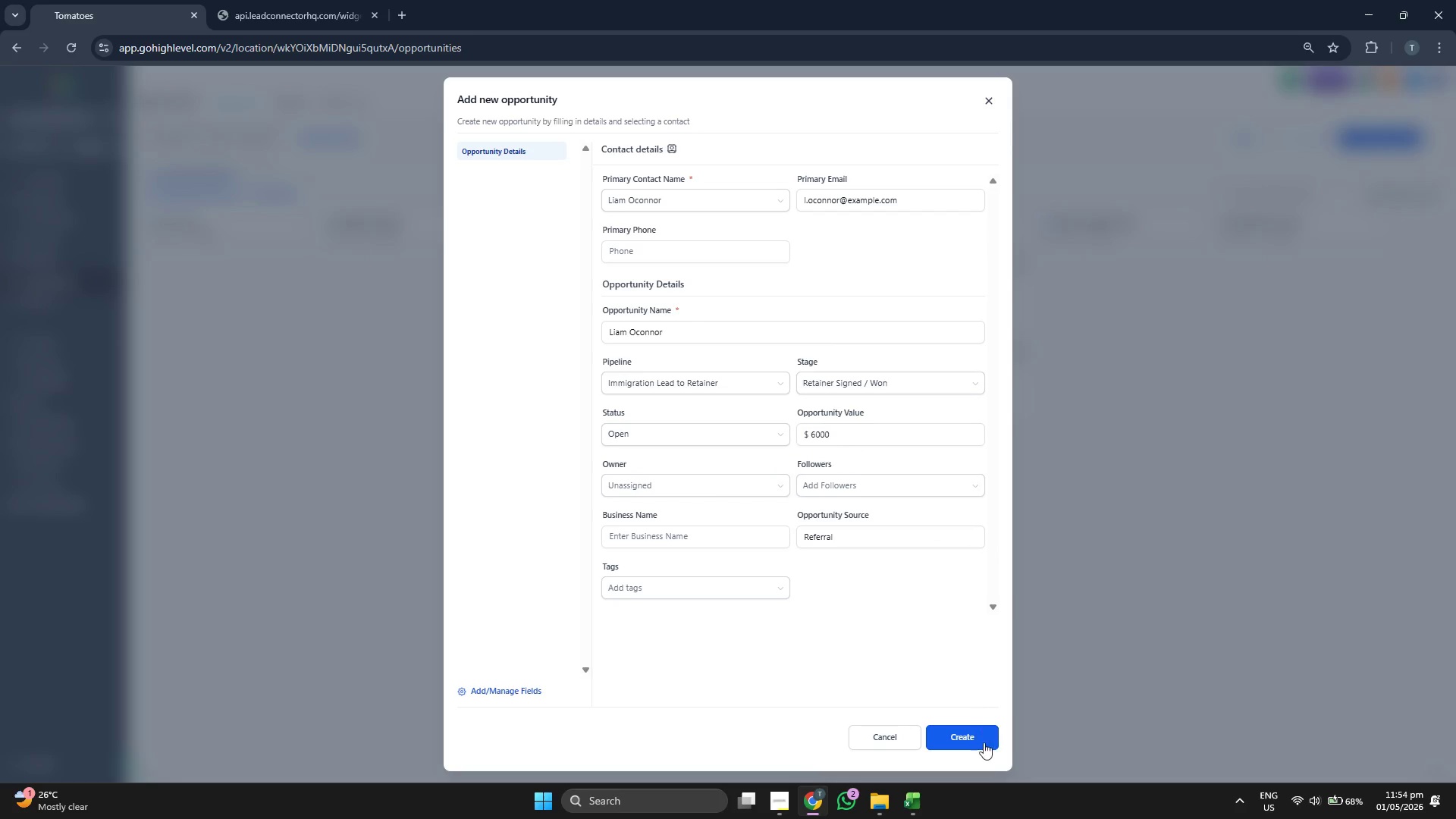 
left_click([984, 745])
 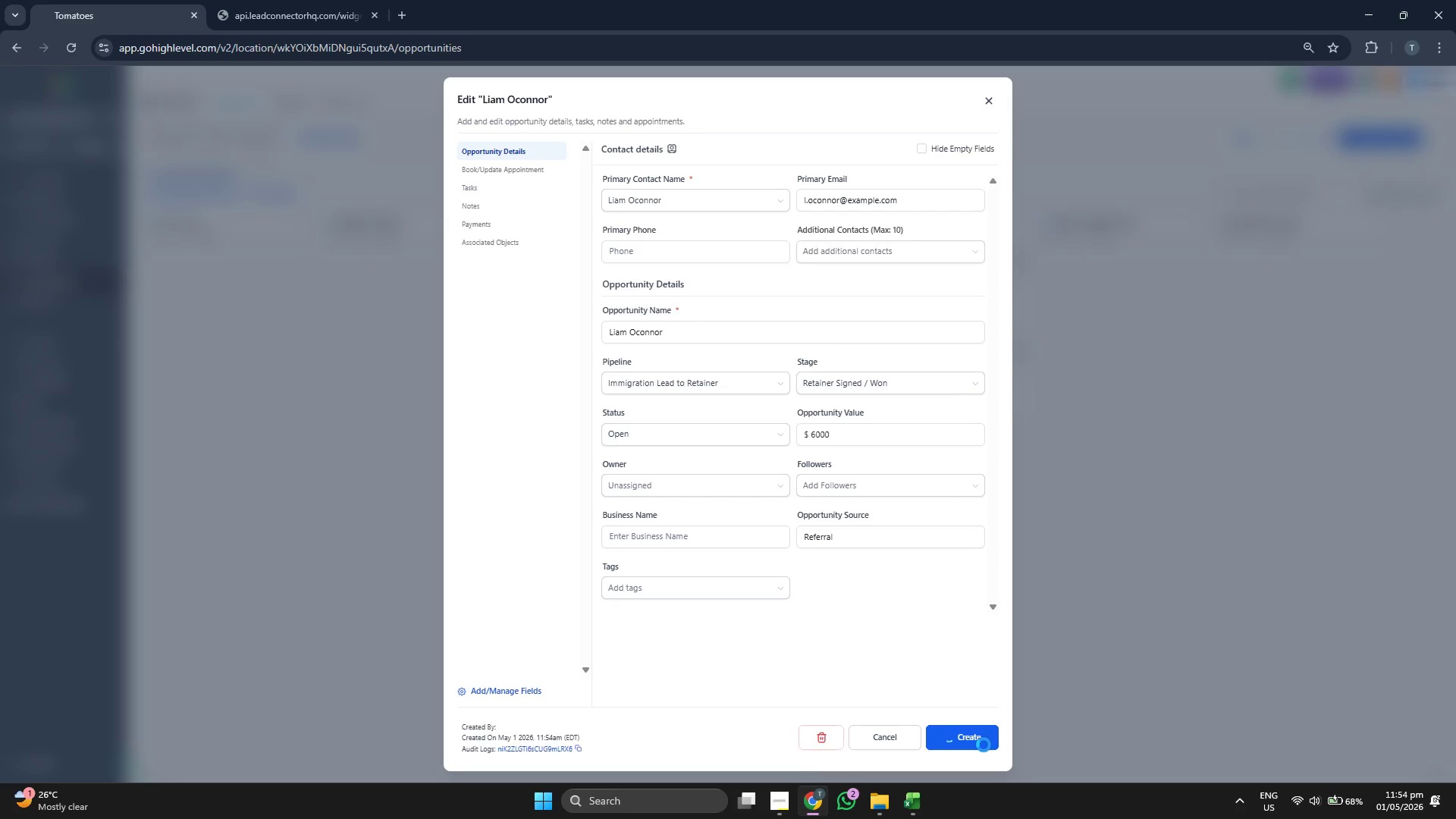 
left_click([983, 743])
 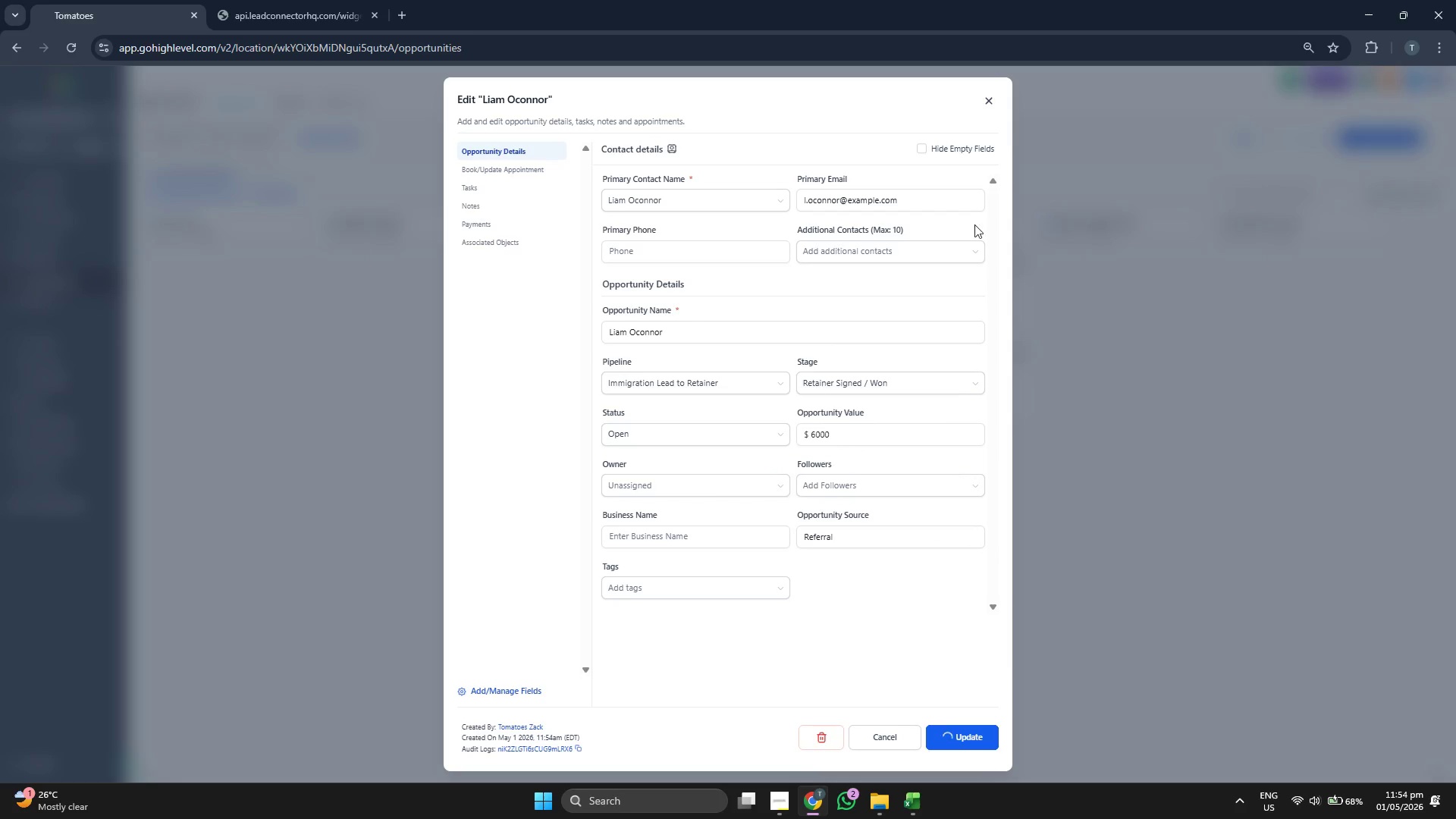 
left_click([992, 96])
 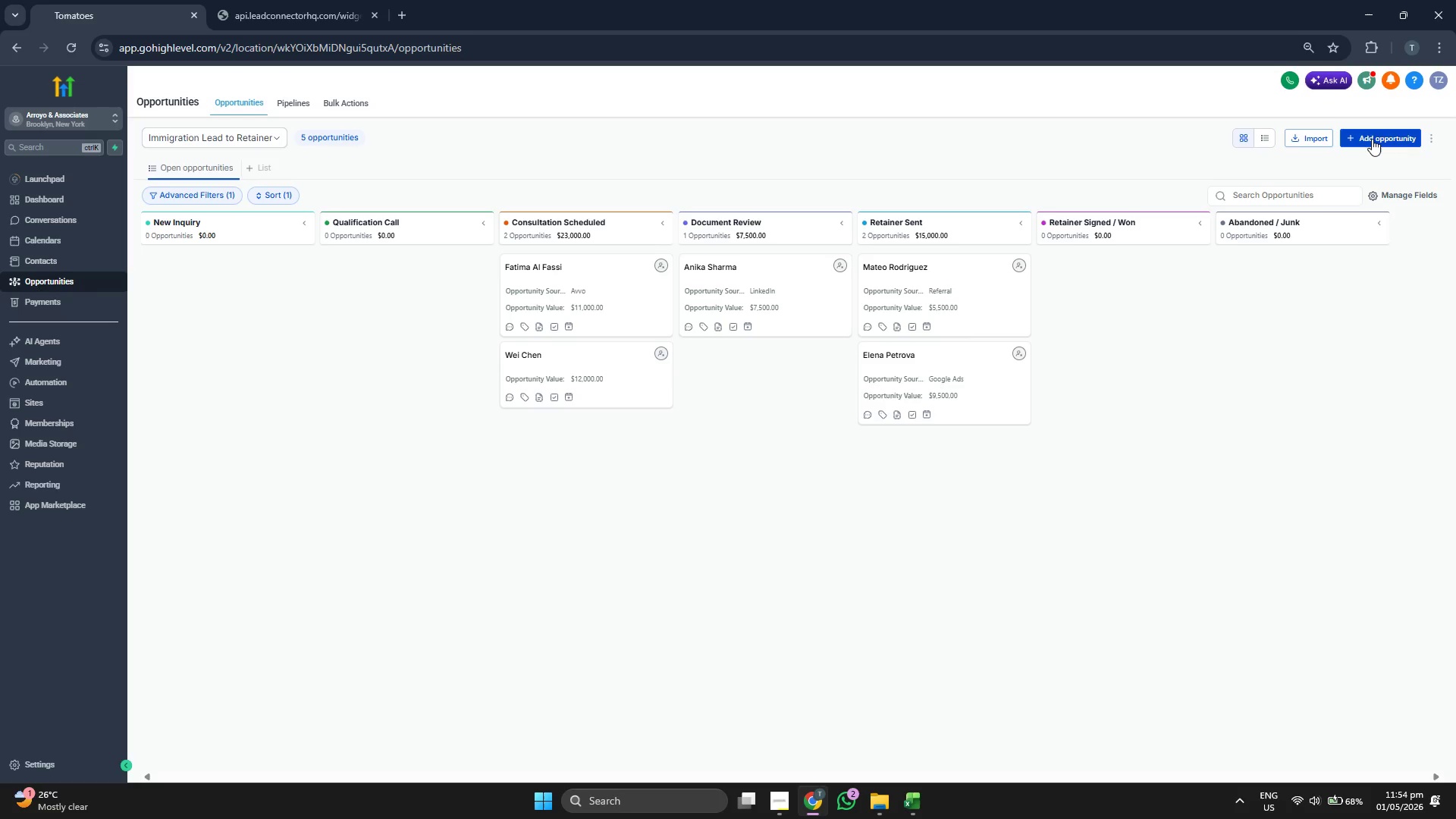 
left_click([667, 199])
 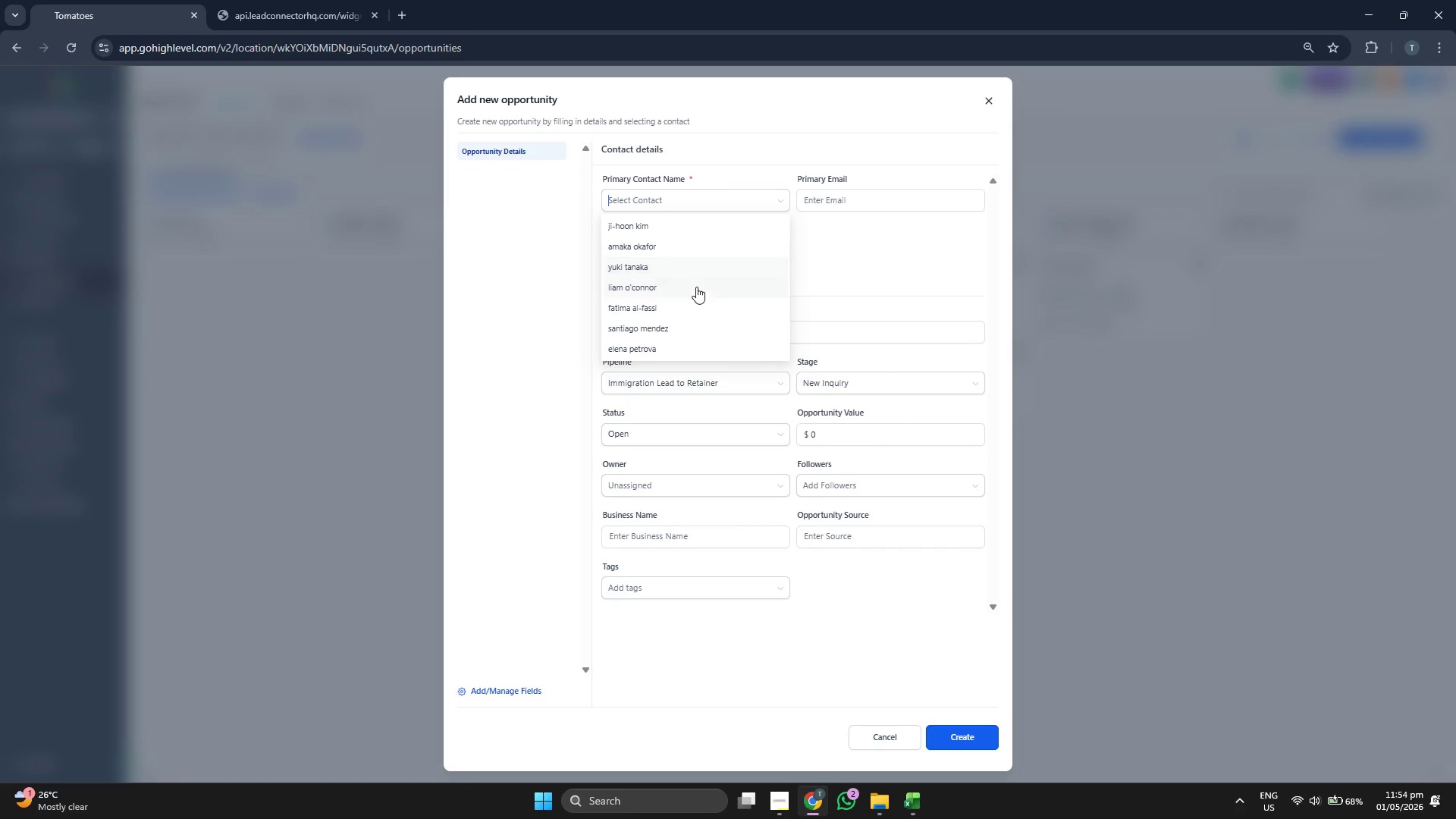 
scroll: coordinate [694, 311], scroll_direction: down, amount: 7.0
 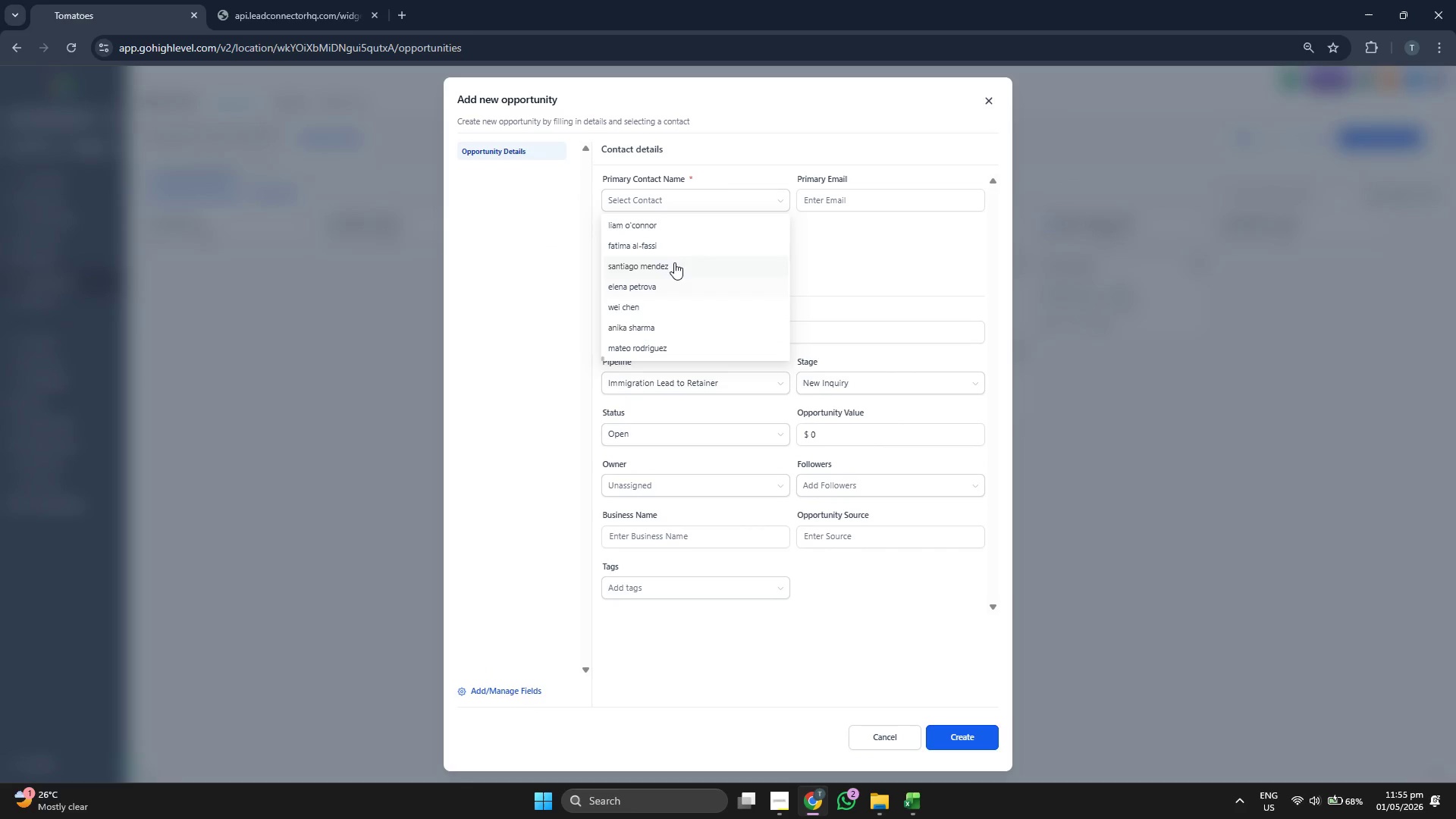 
scroll: coordinate [689, 310], scroll_direction: up, amount: 3.0
 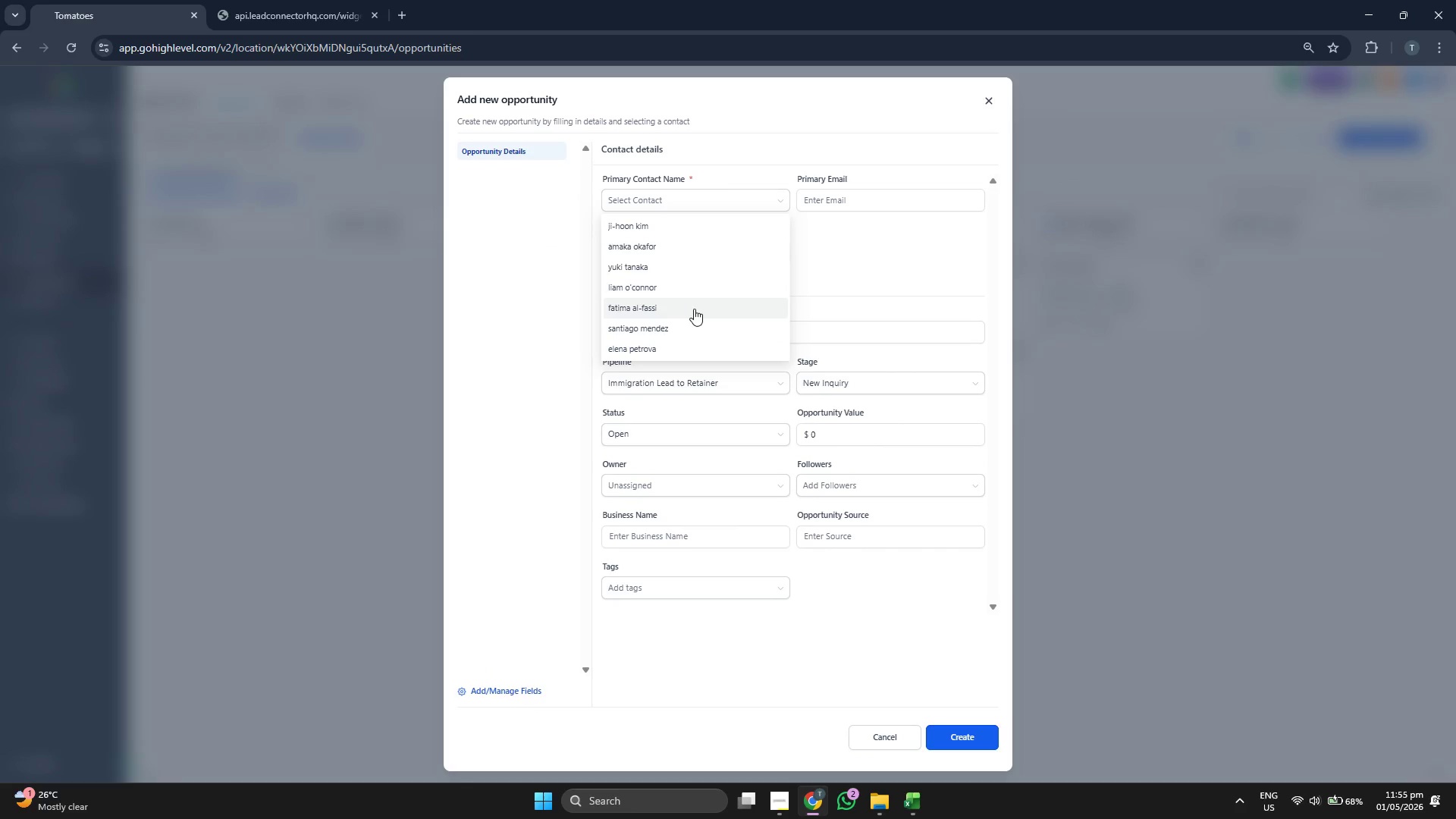 
scroll: coordinate [694, 309], scroll_direction: down, amount: 2.0
 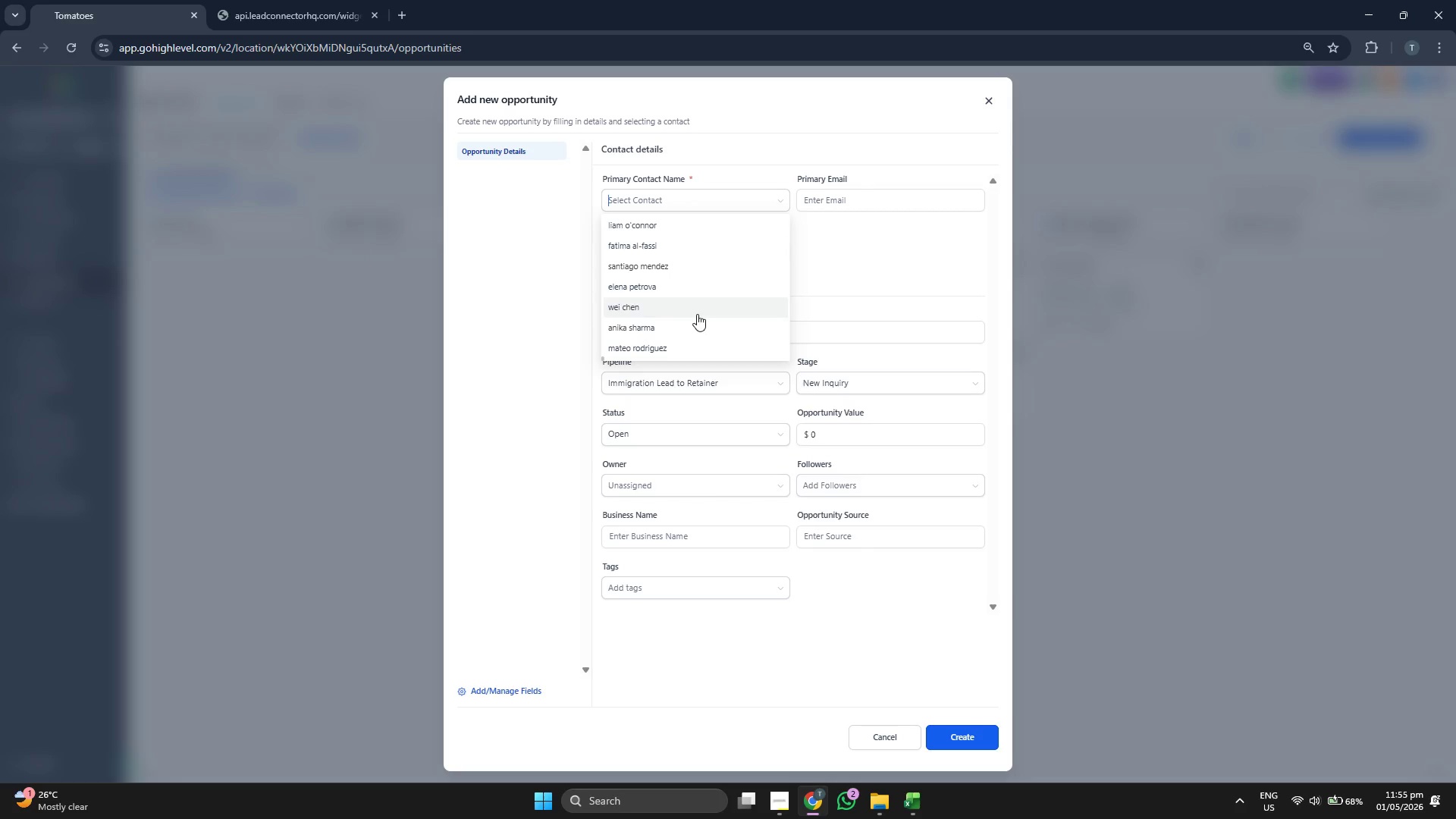 
scroll: coordinate [697, 314], scroll_direction: up, amount: 1.0
 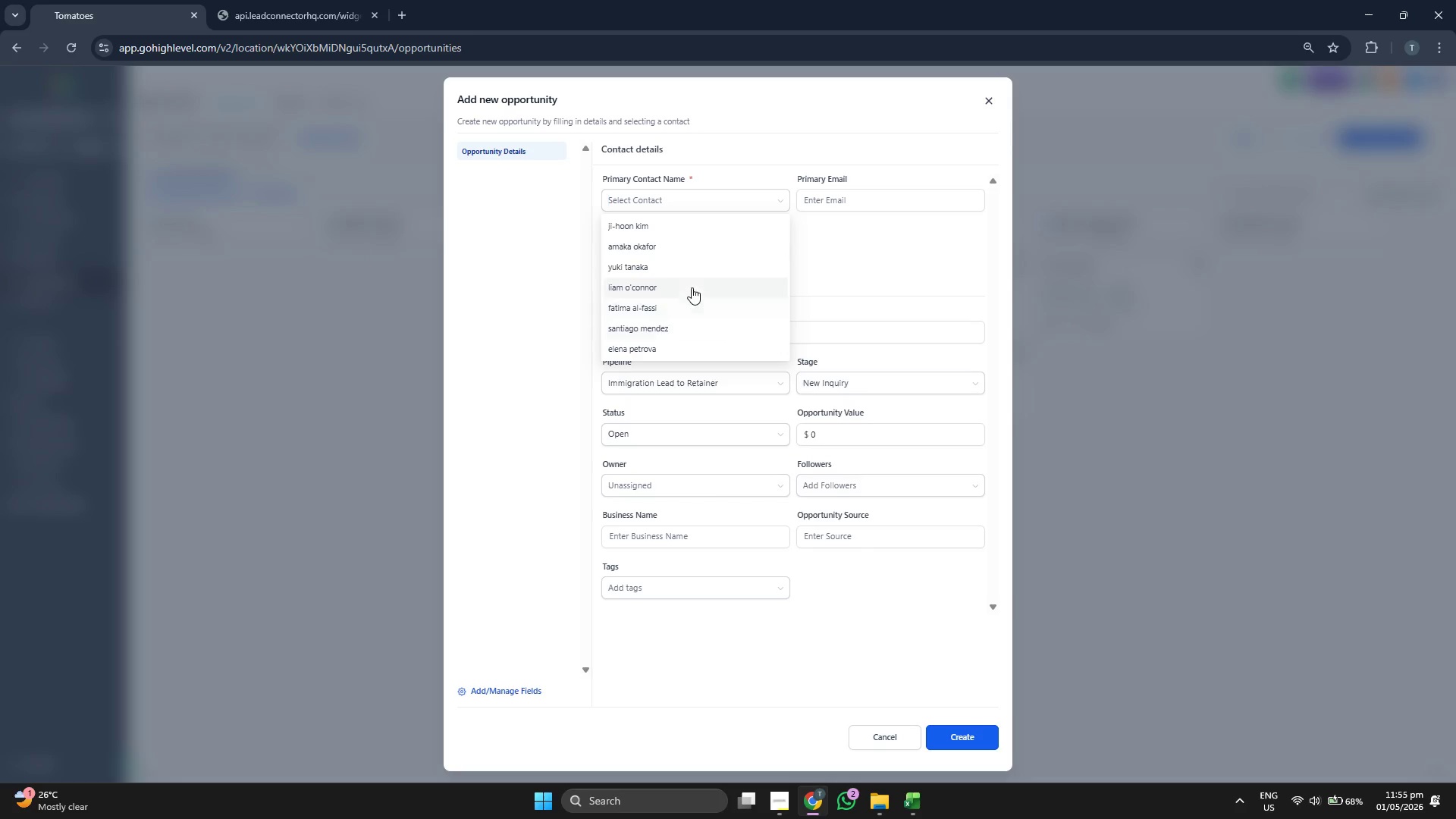 
left_click([692, 268])
 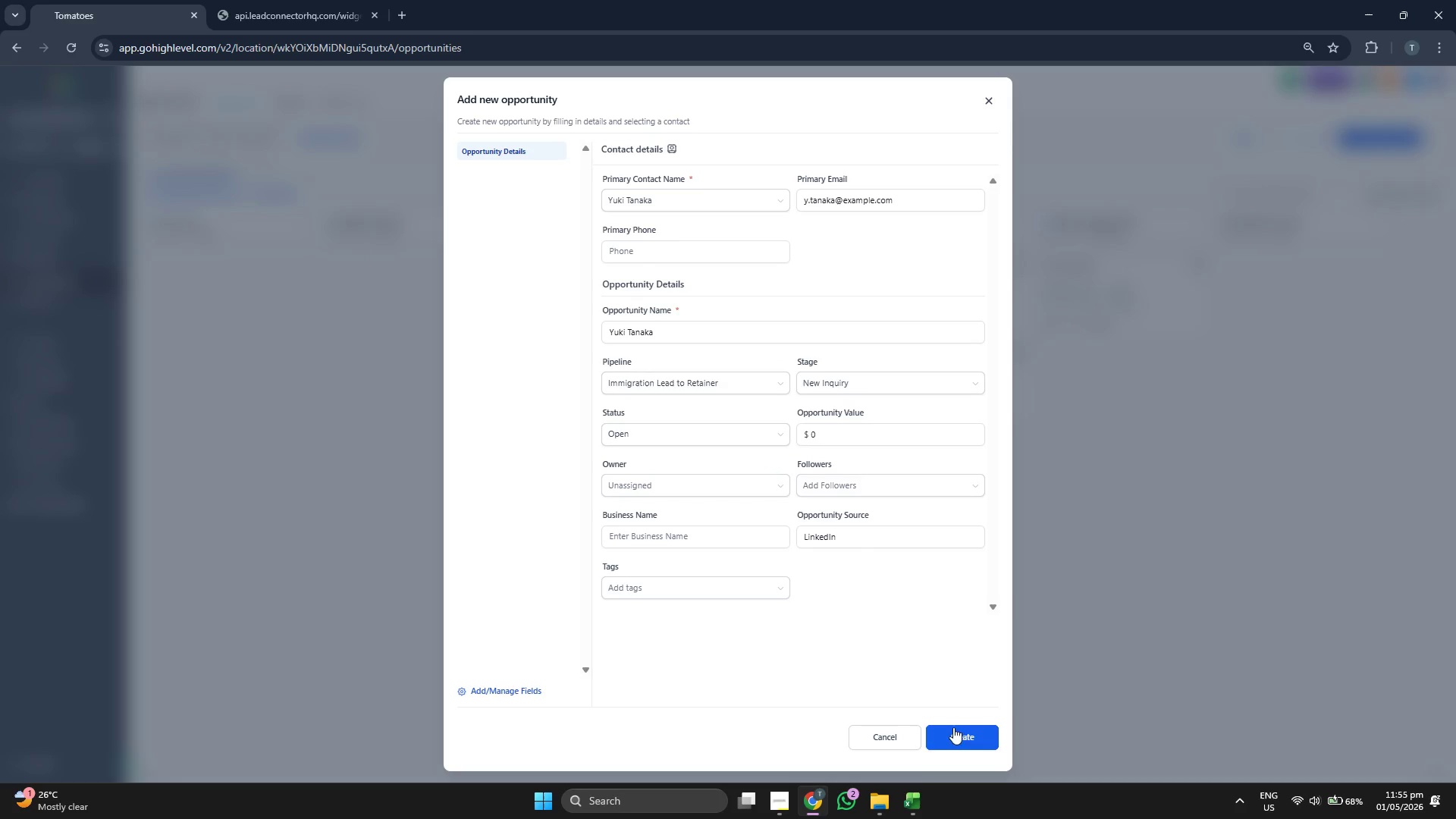 
left_click([918, 789])
 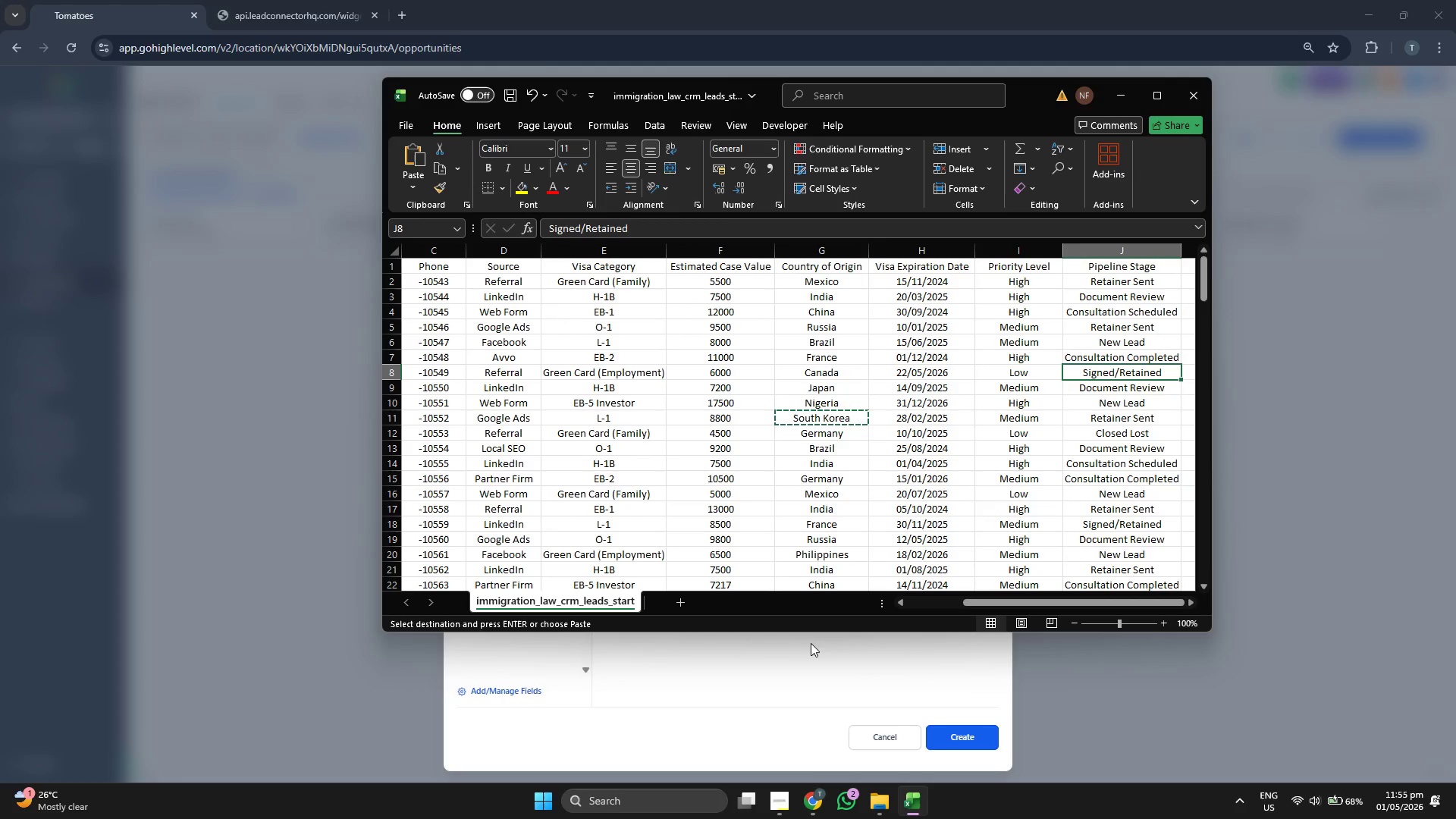 
key(ArrowLeft)
 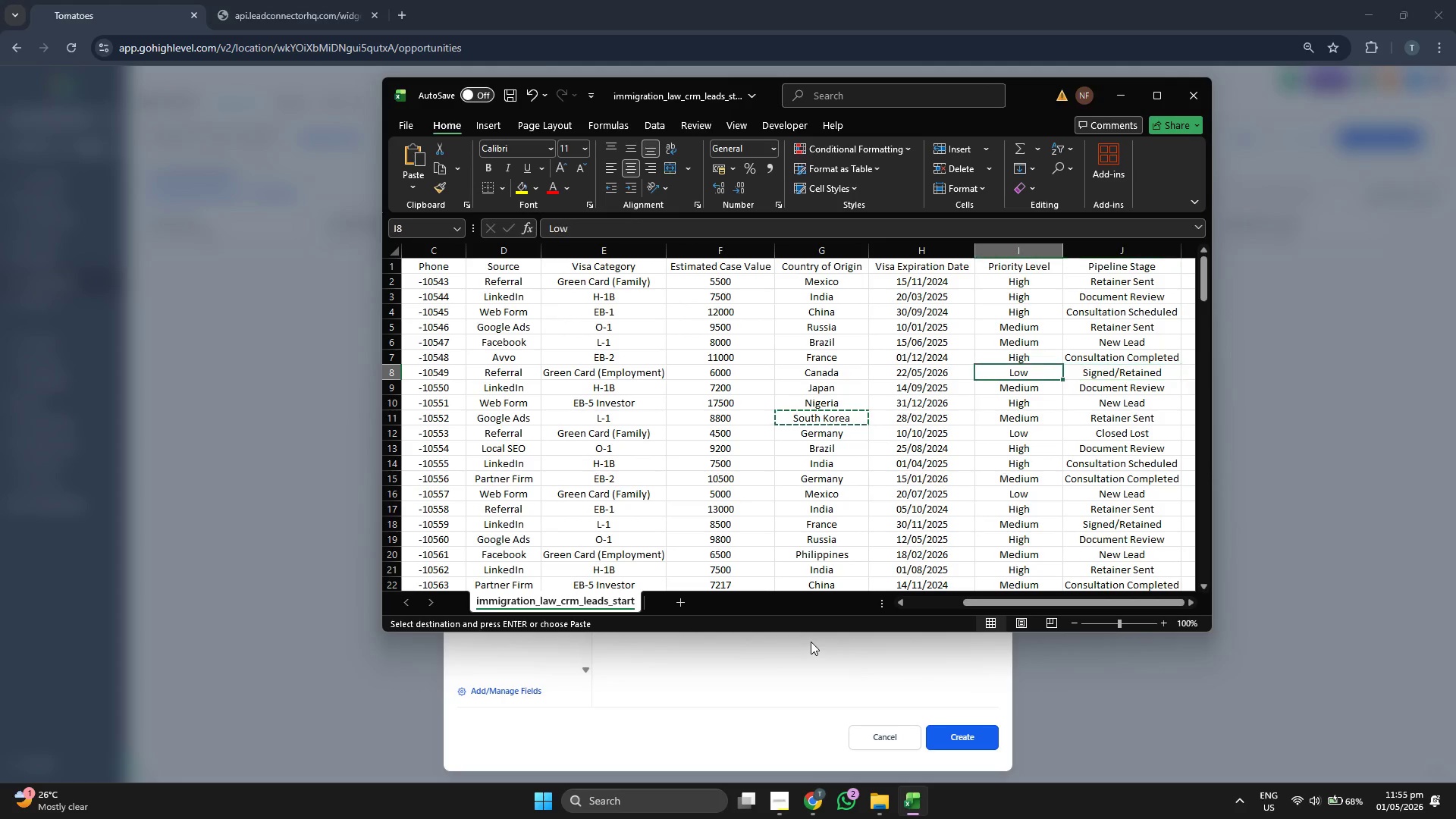 
key(ArrowLeft)
 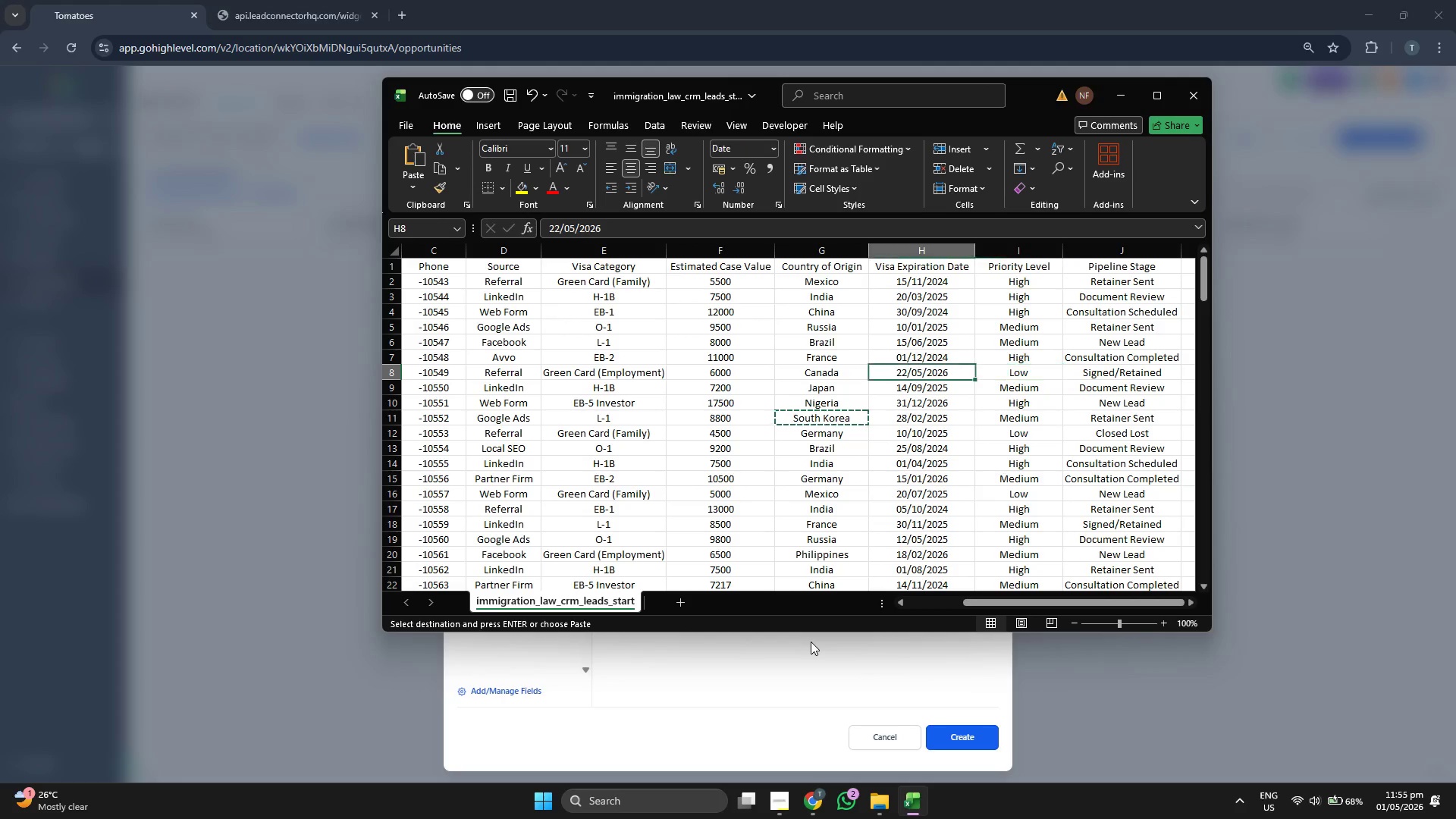 
key(ArrowLeft)
 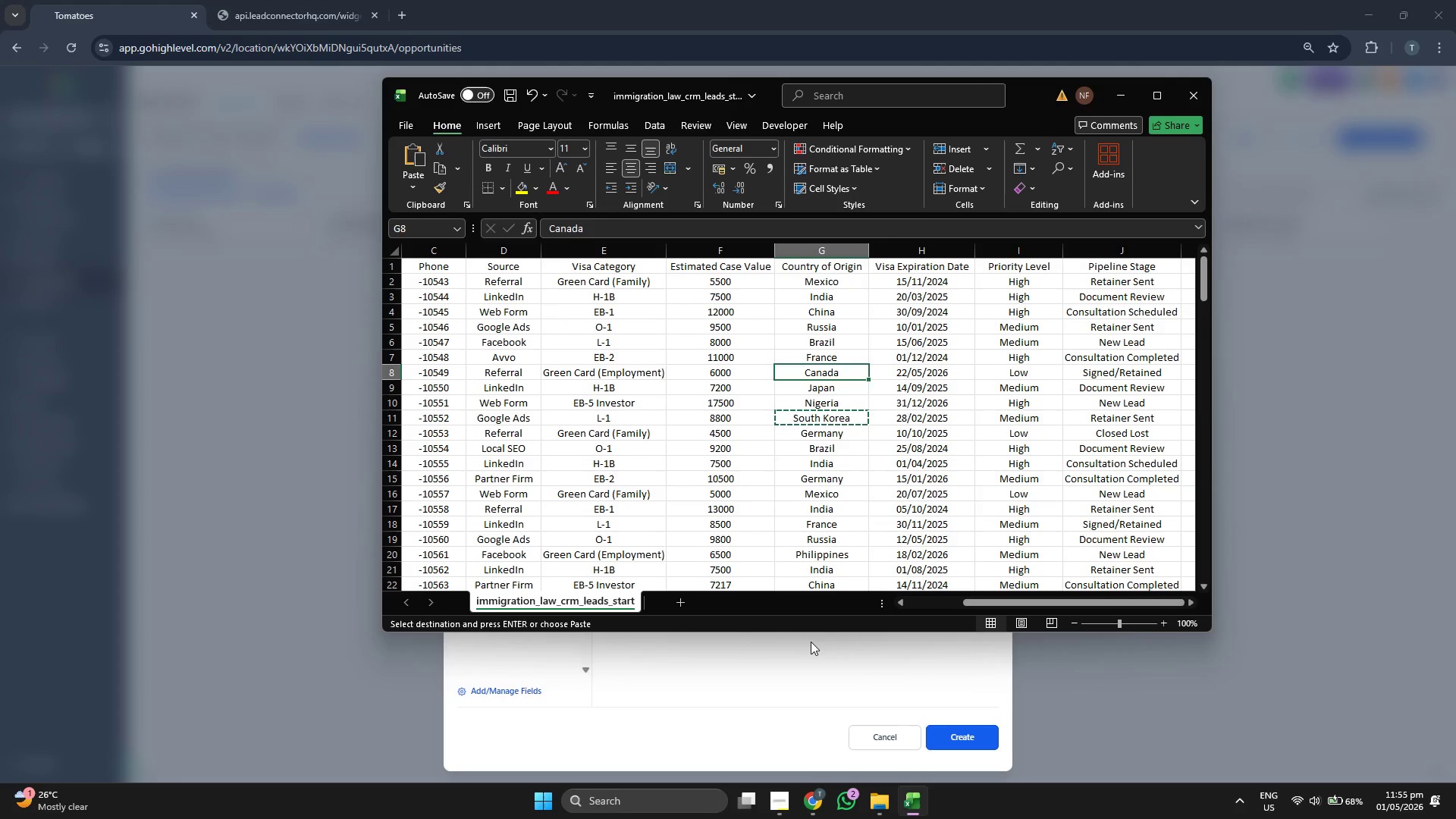 
key(ArrowDown)
 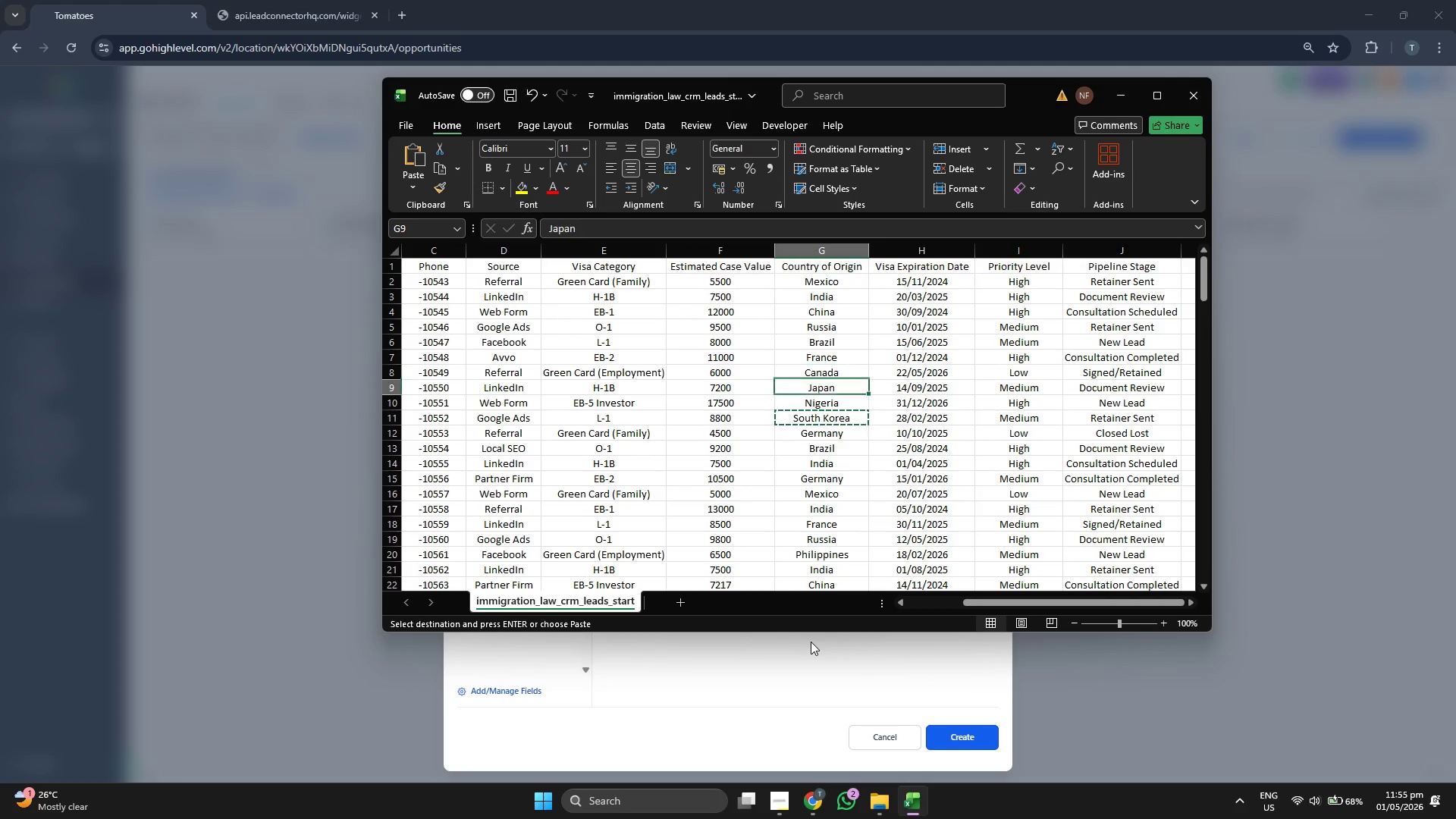 
key(ArrowLeft)
 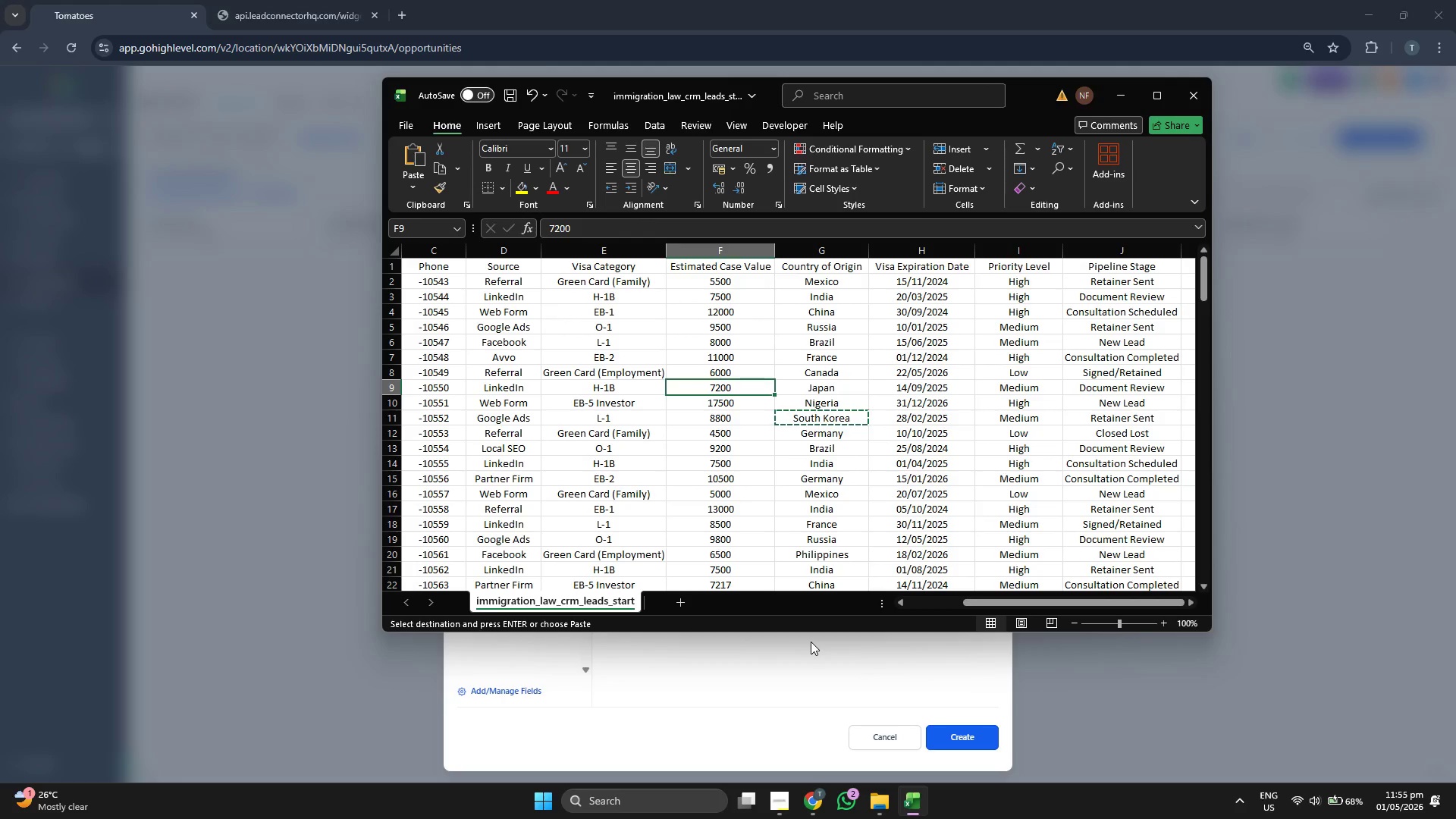 
key(ArrowLeft)
 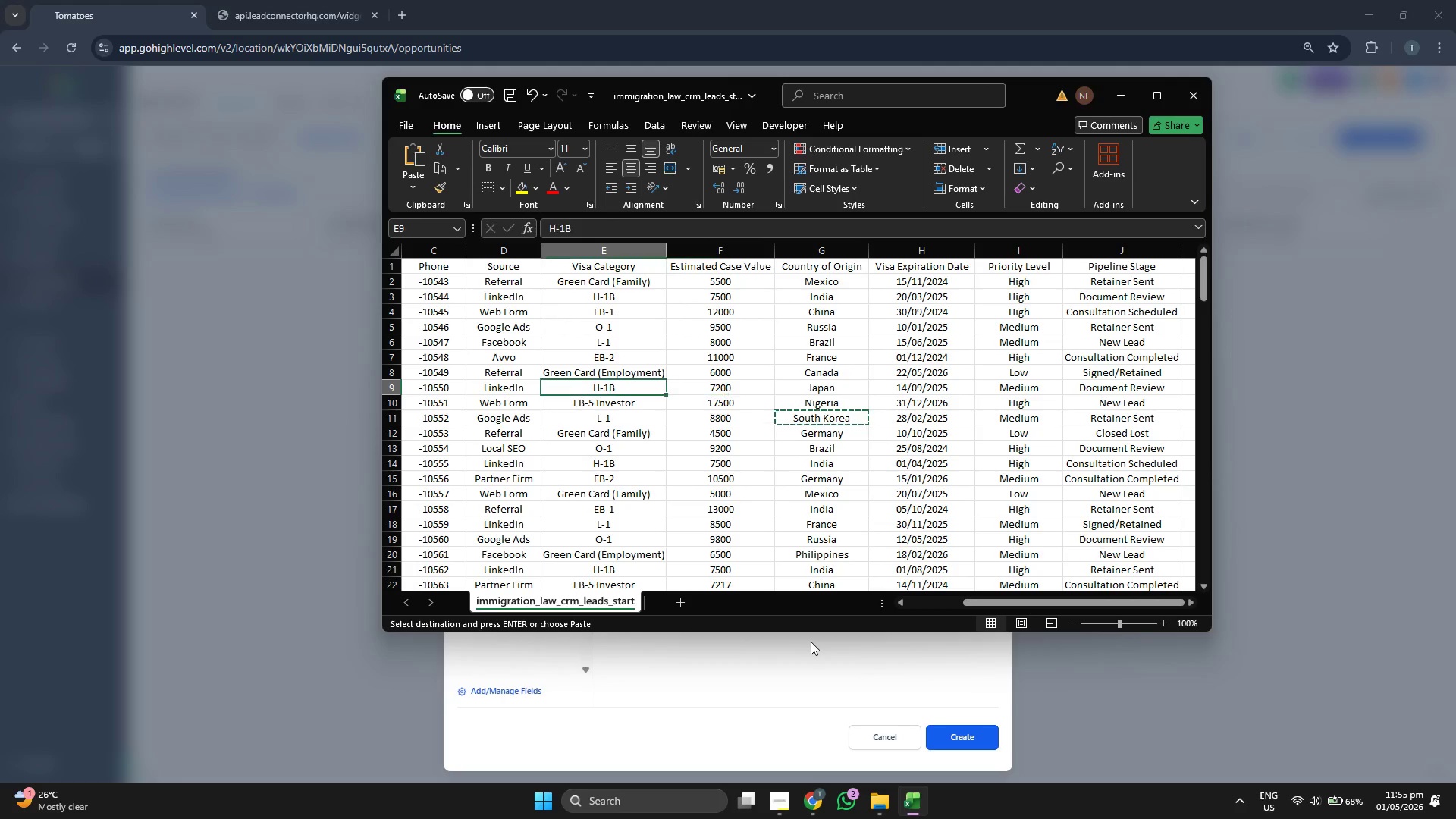 
key(ArrowLeft)
 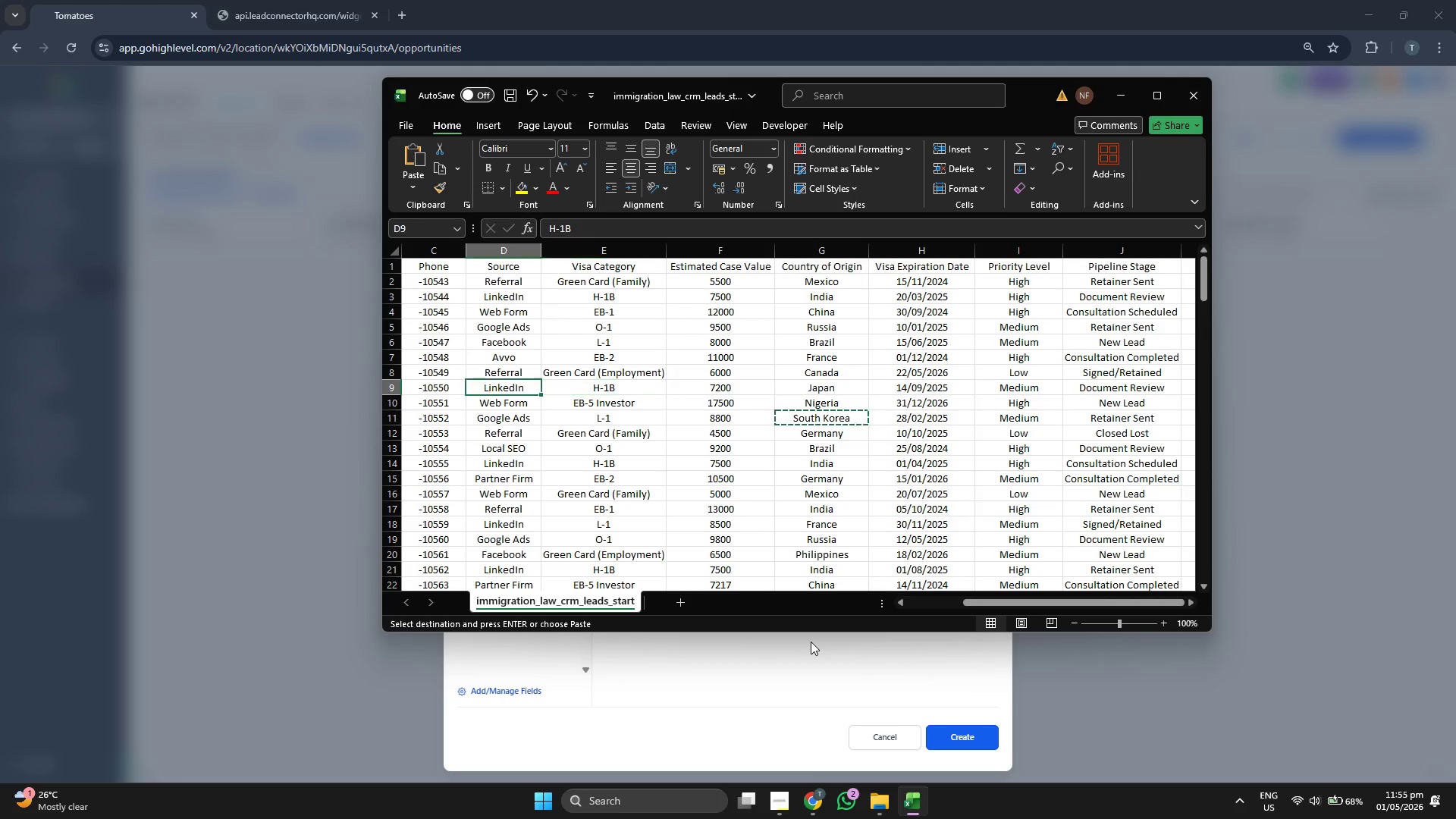 
key(ArrowLeft)
 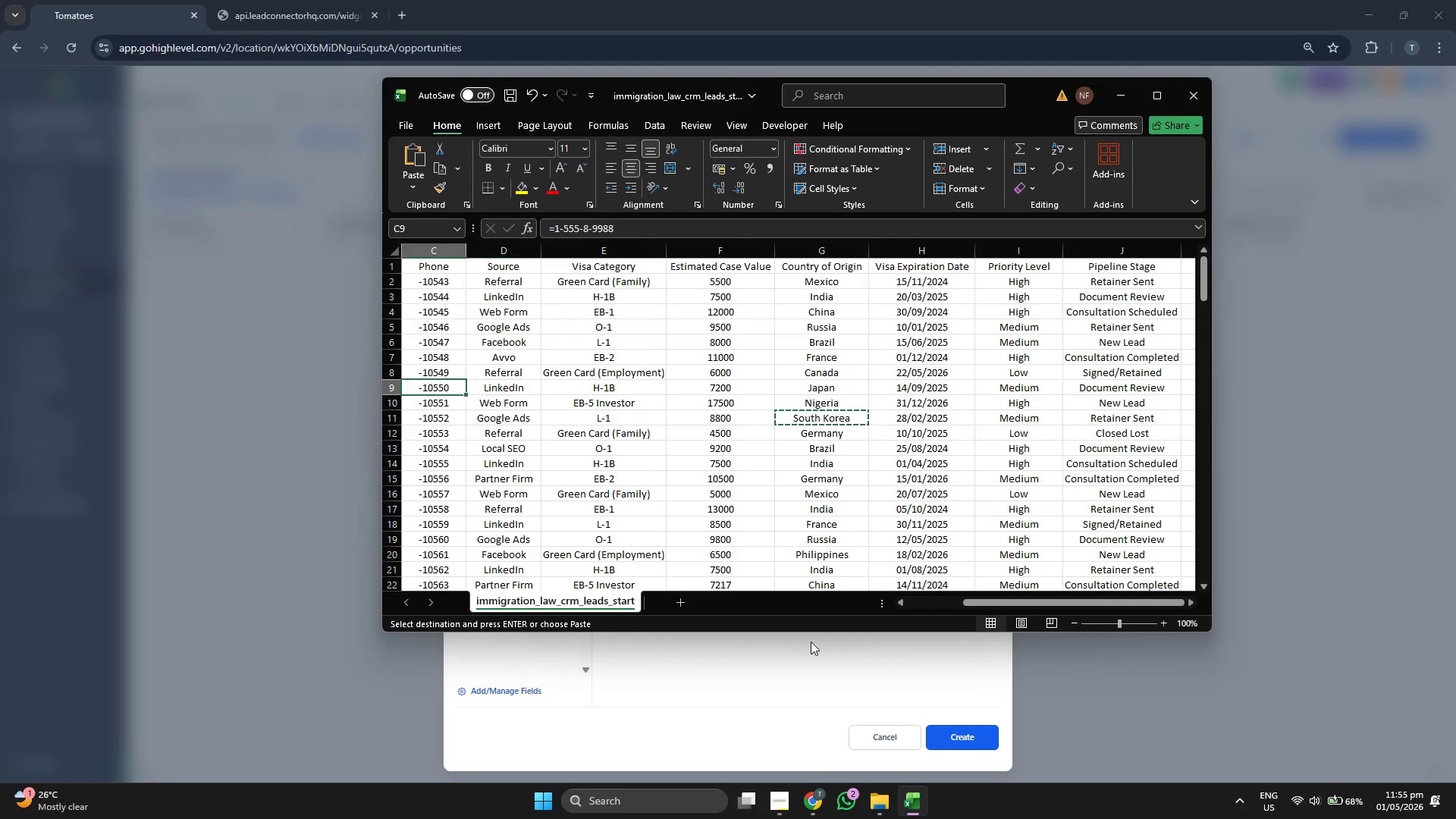 
key(ArrowLeft)
 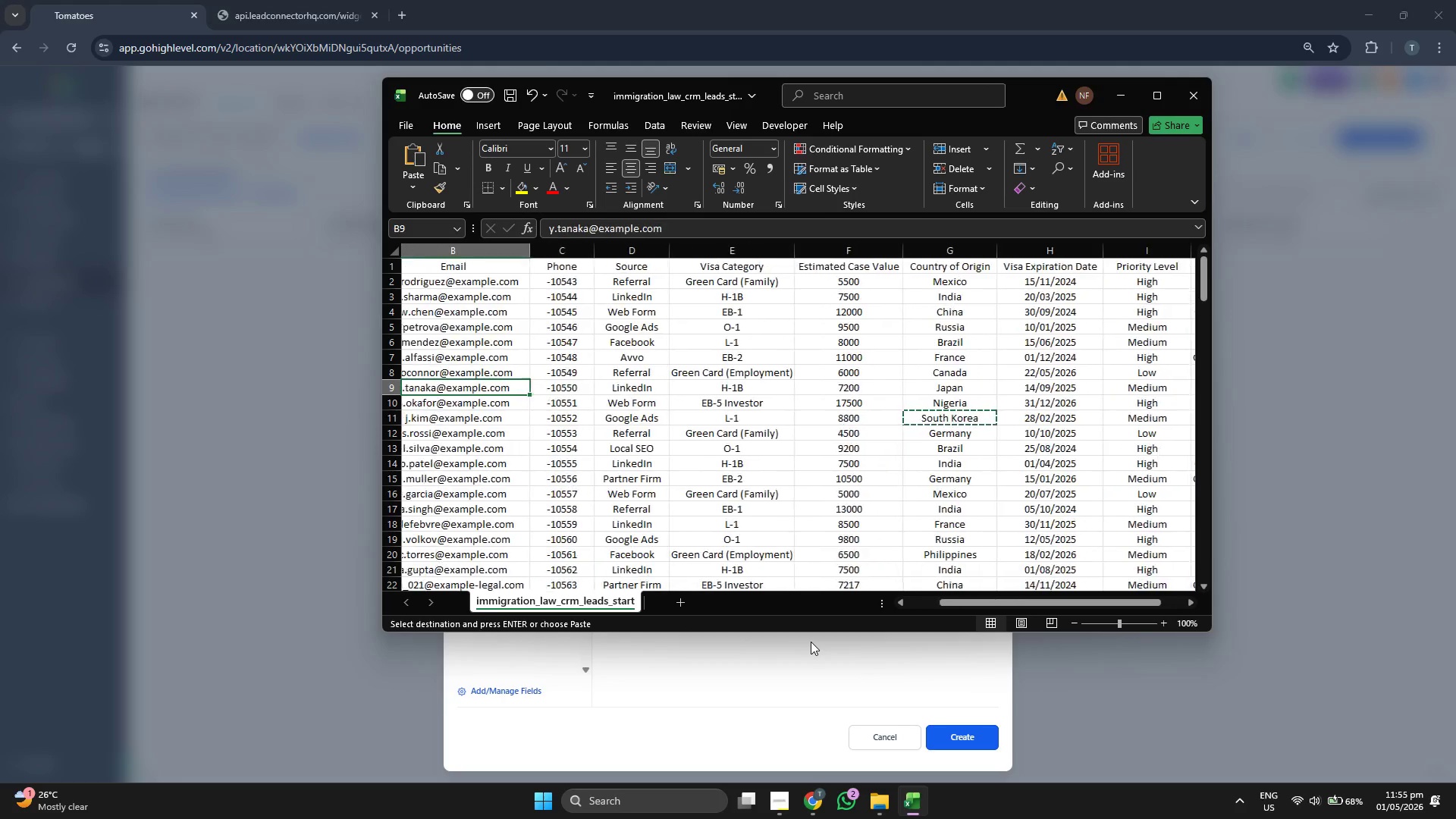 
key(ArrowLeft)
 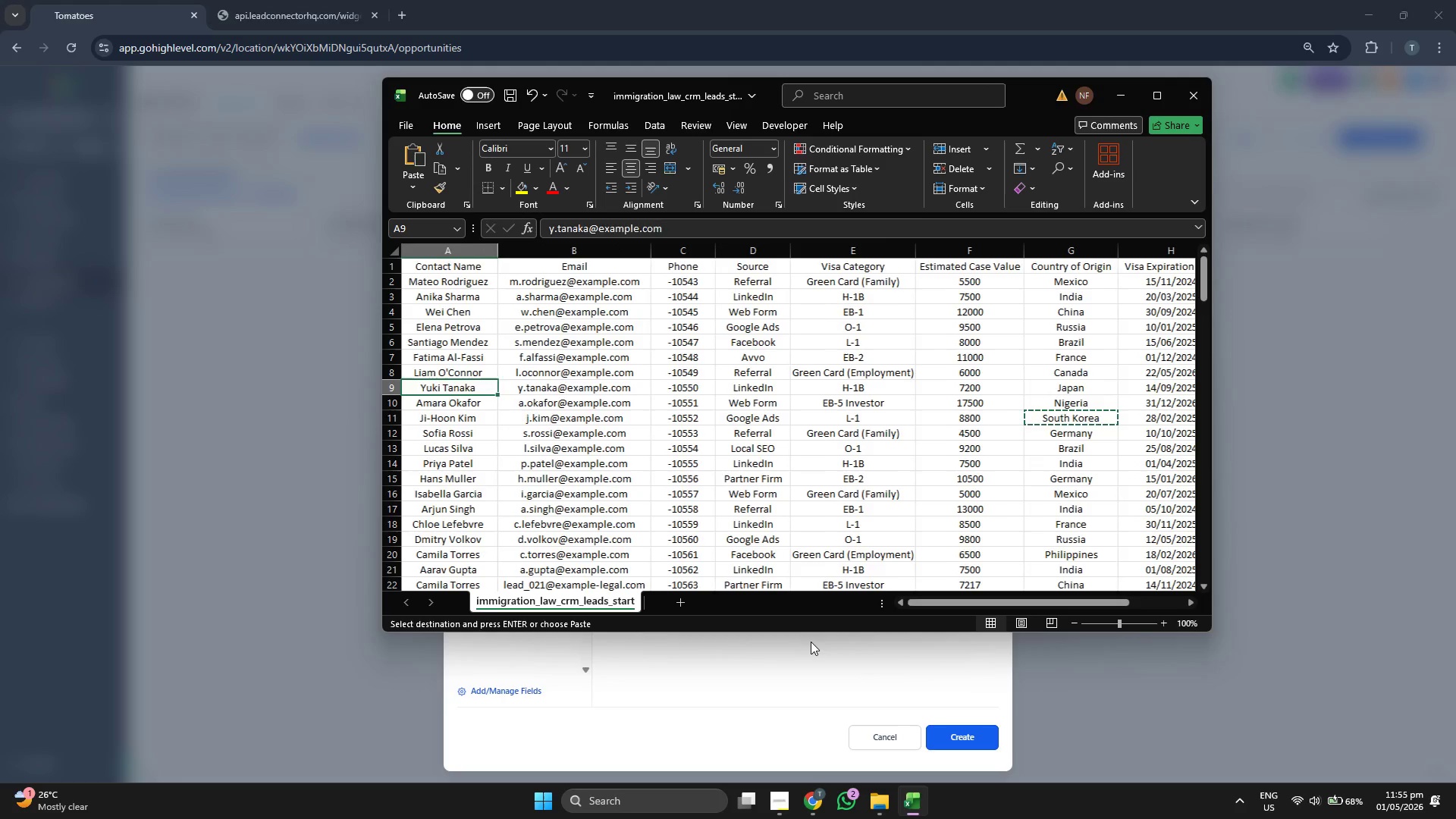 
key(ArrowRight)
 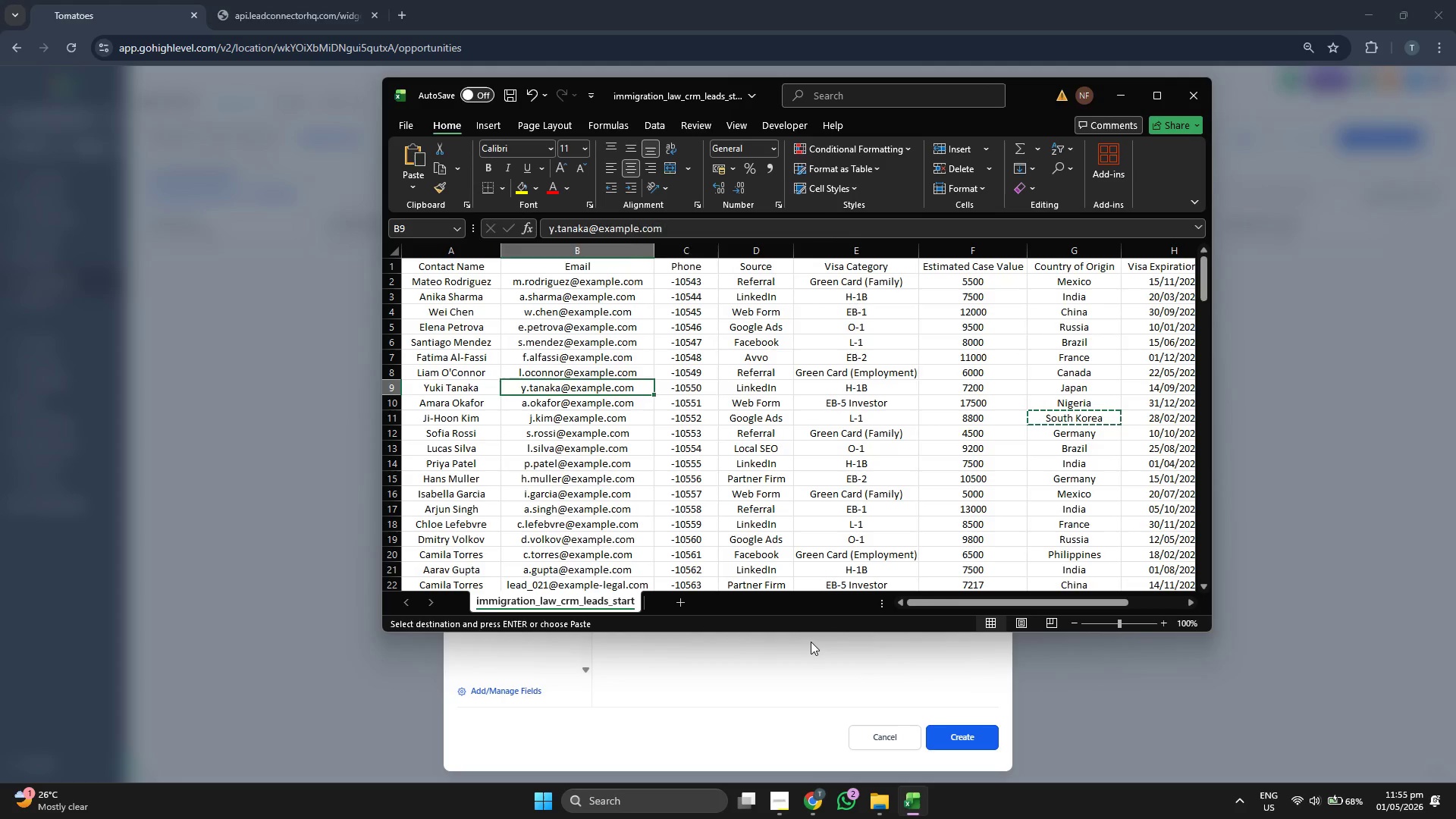 
key(ArrowRight)
 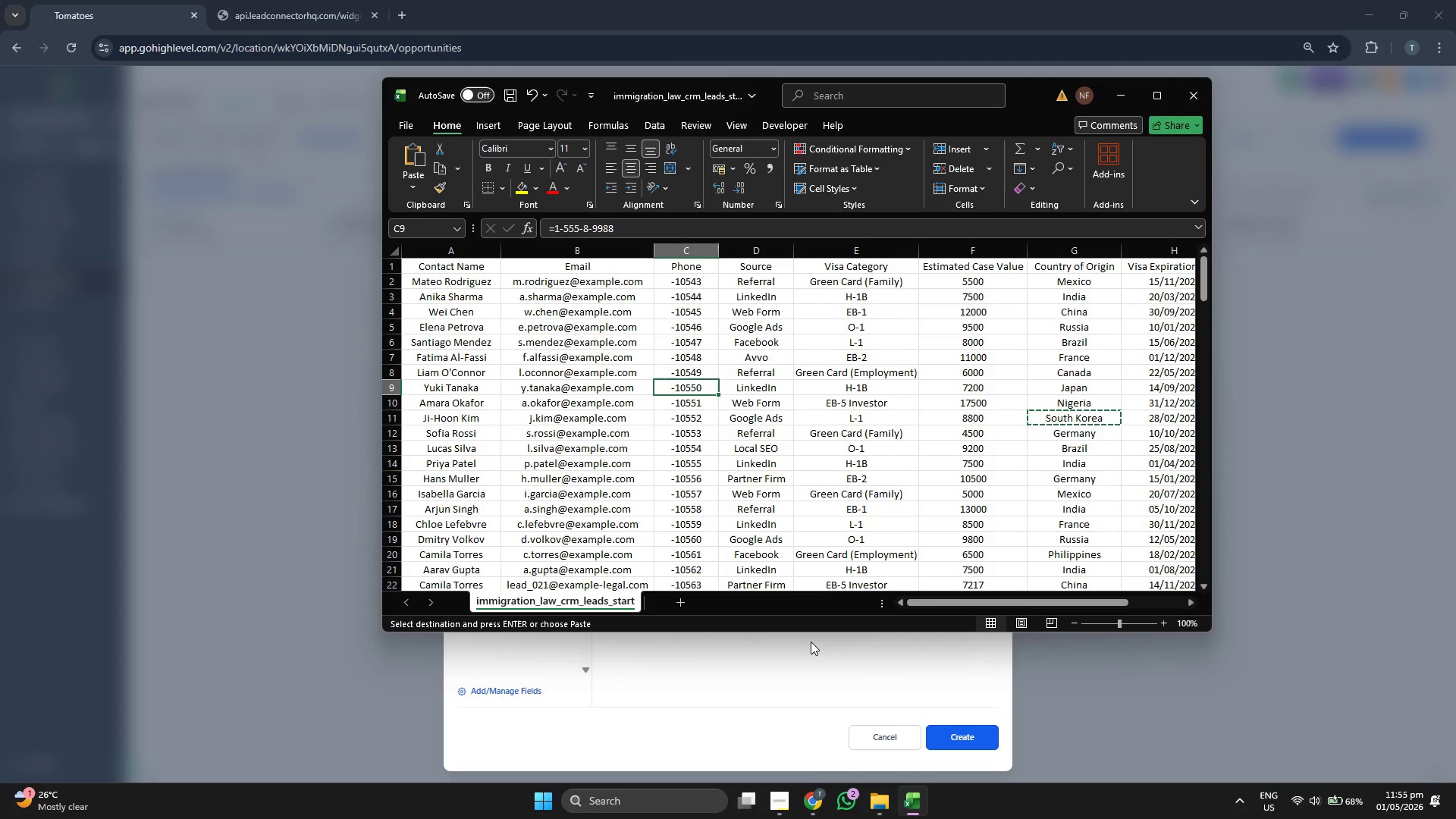 
key(ArrowRight)
 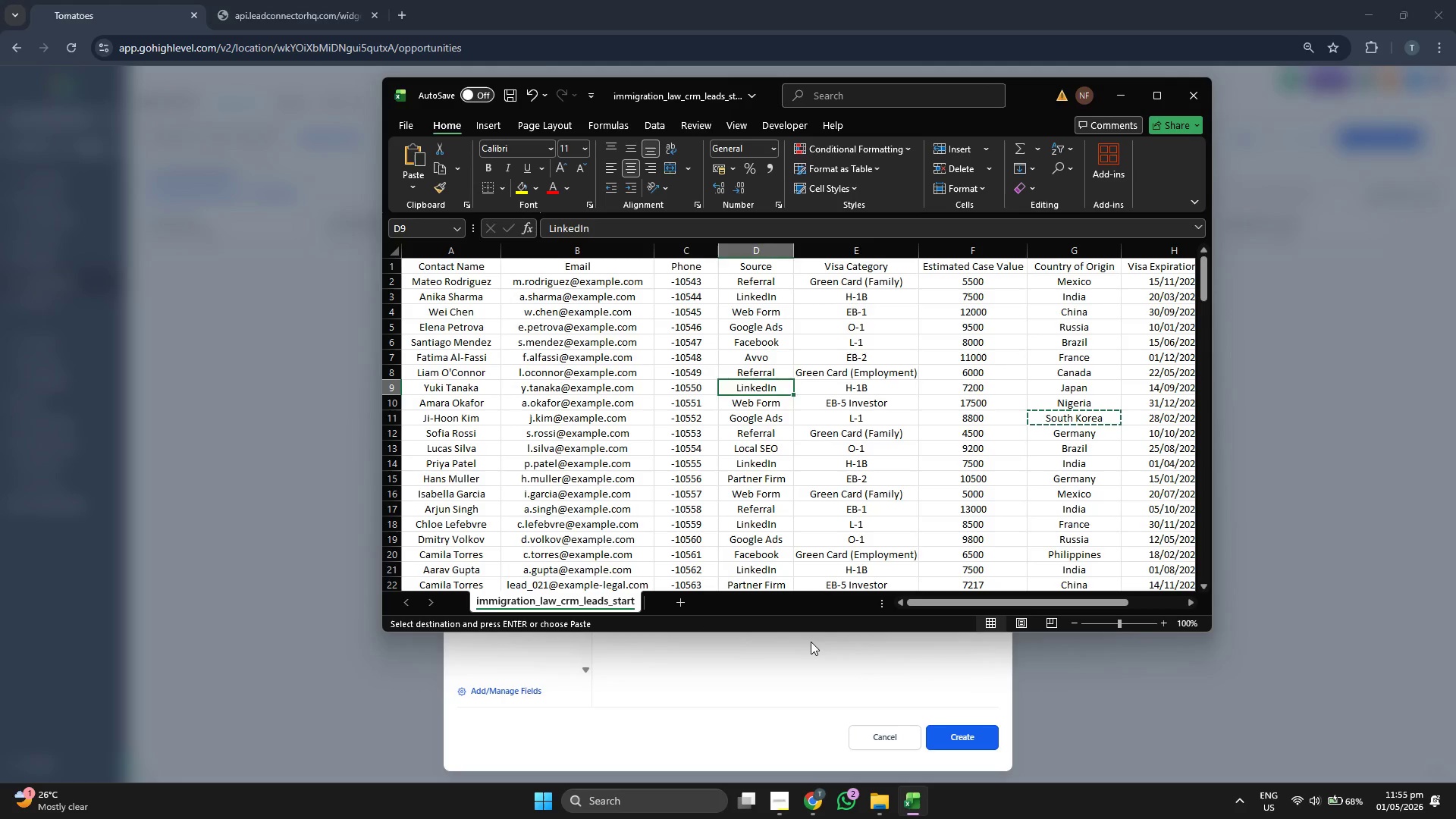 
key(ArrowRight)
 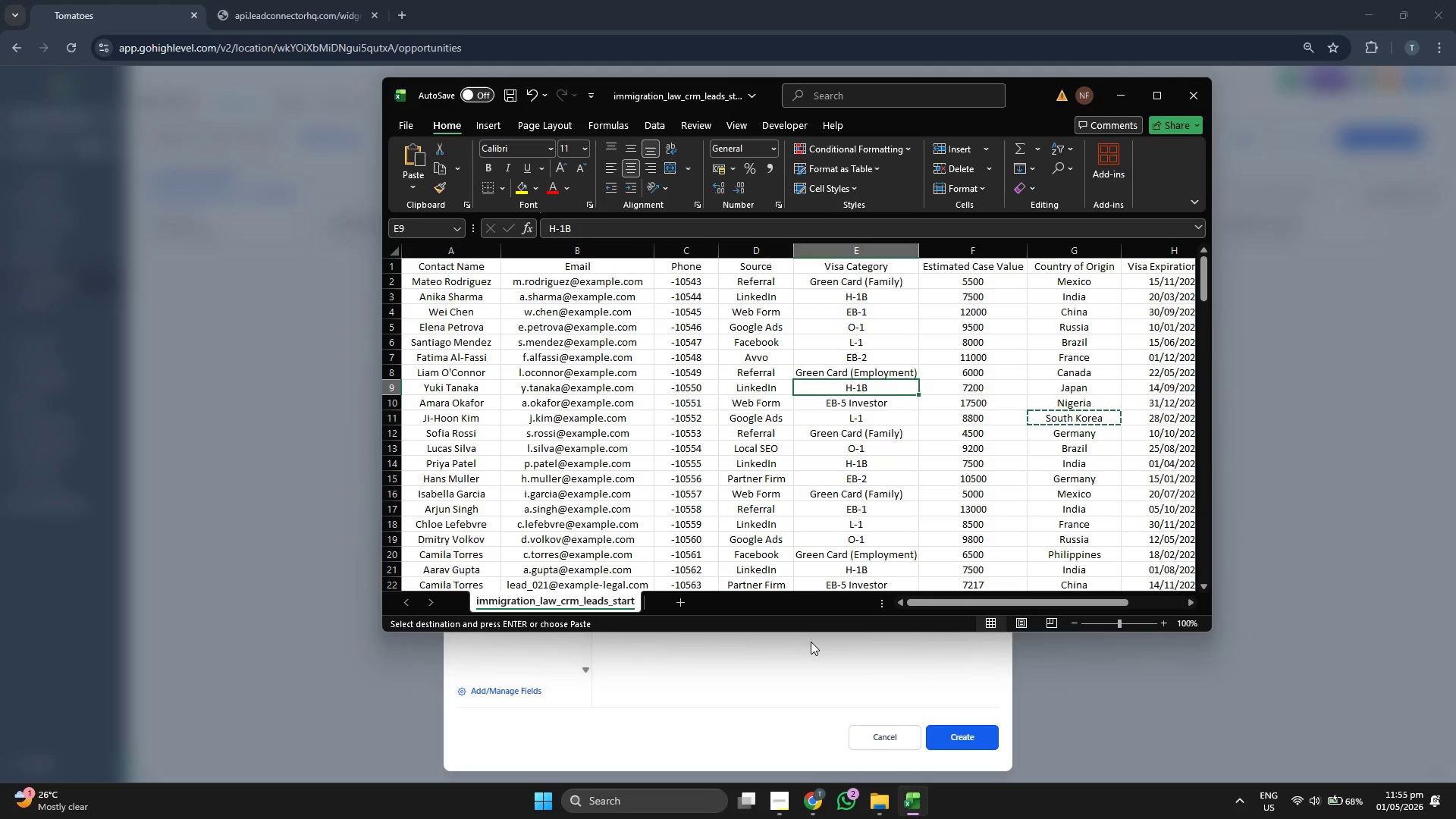 
key(ArrowRight)
 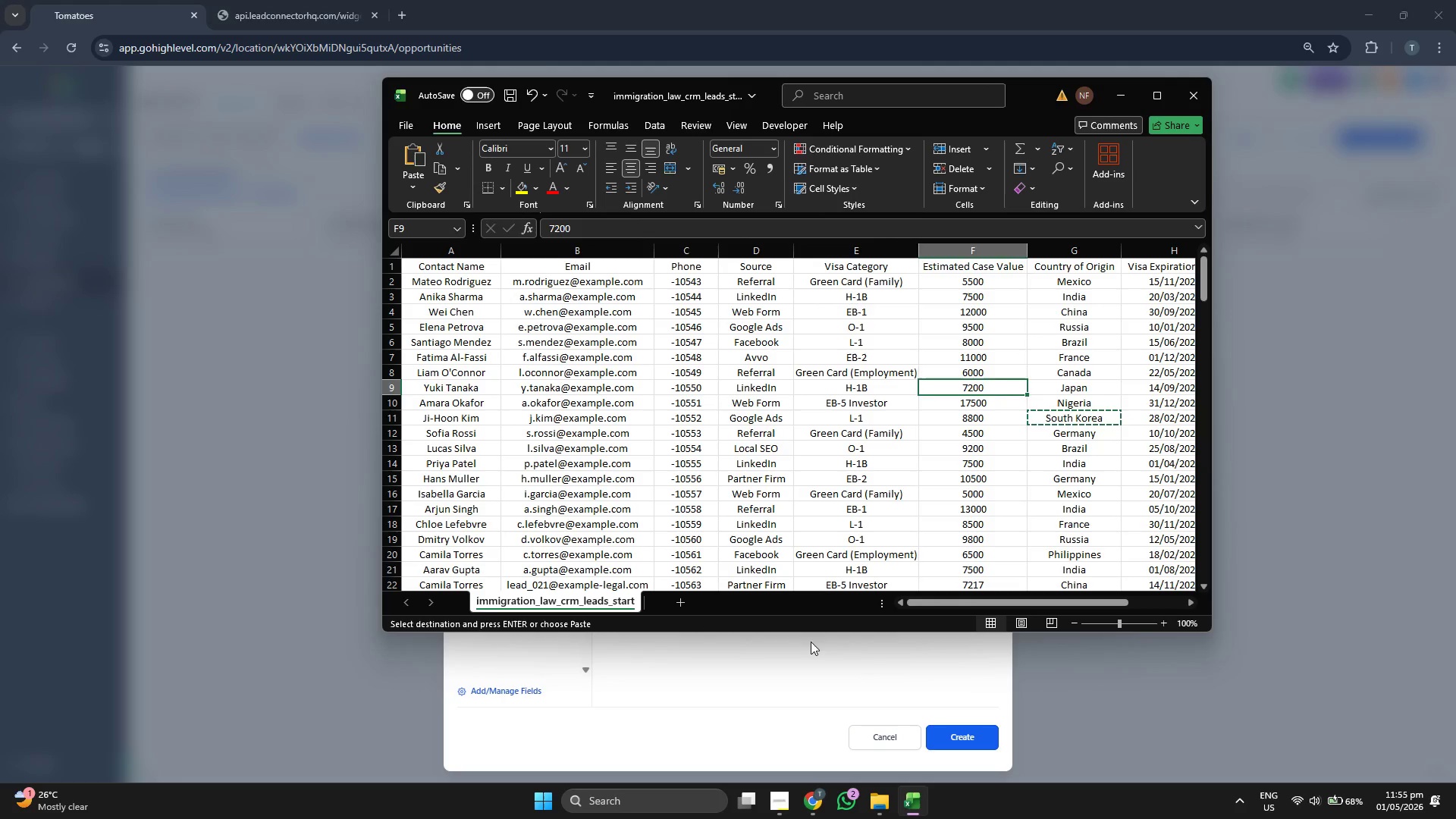 
key(ArrowRight)
 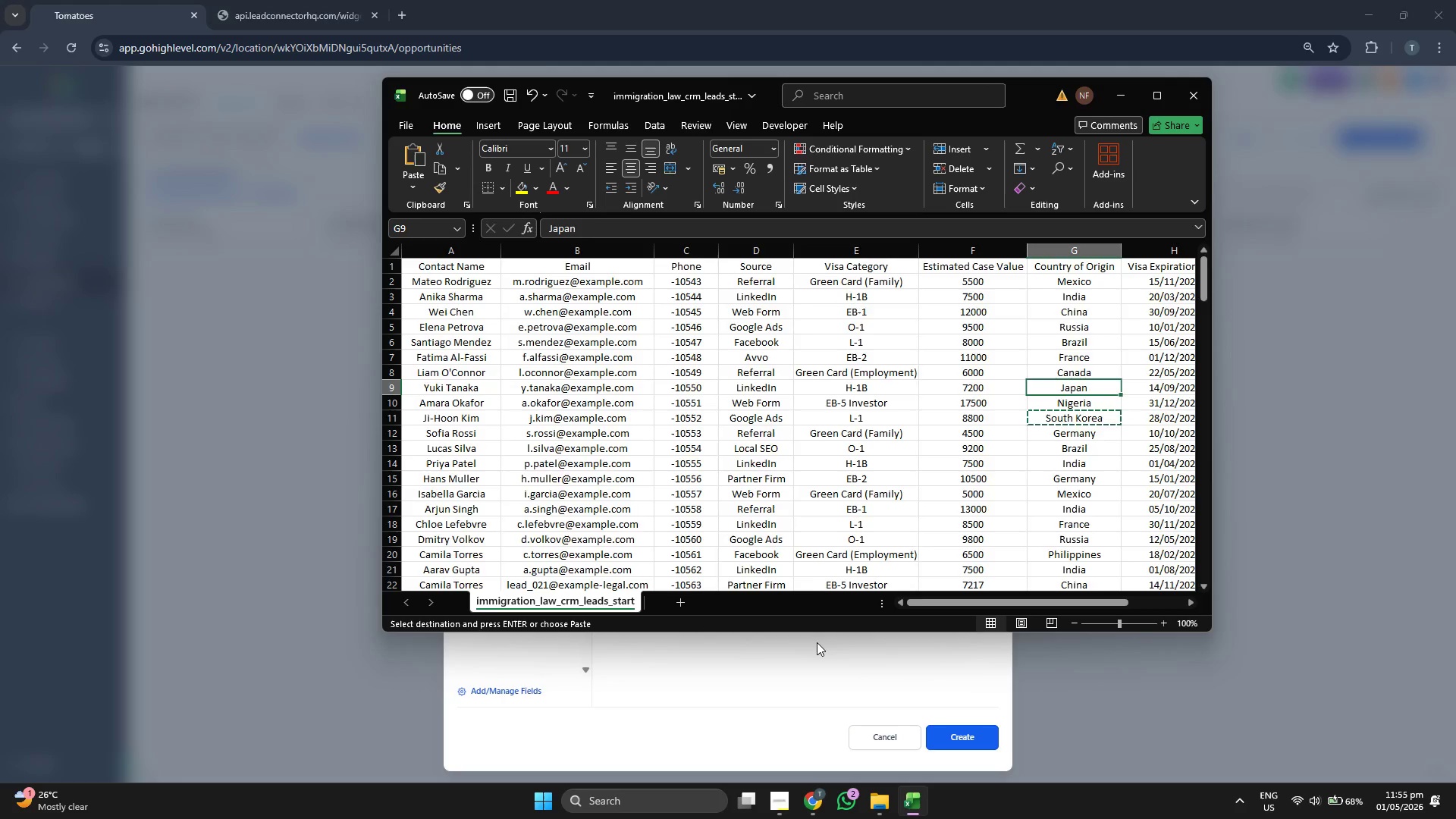 
key(ArrowRight)
 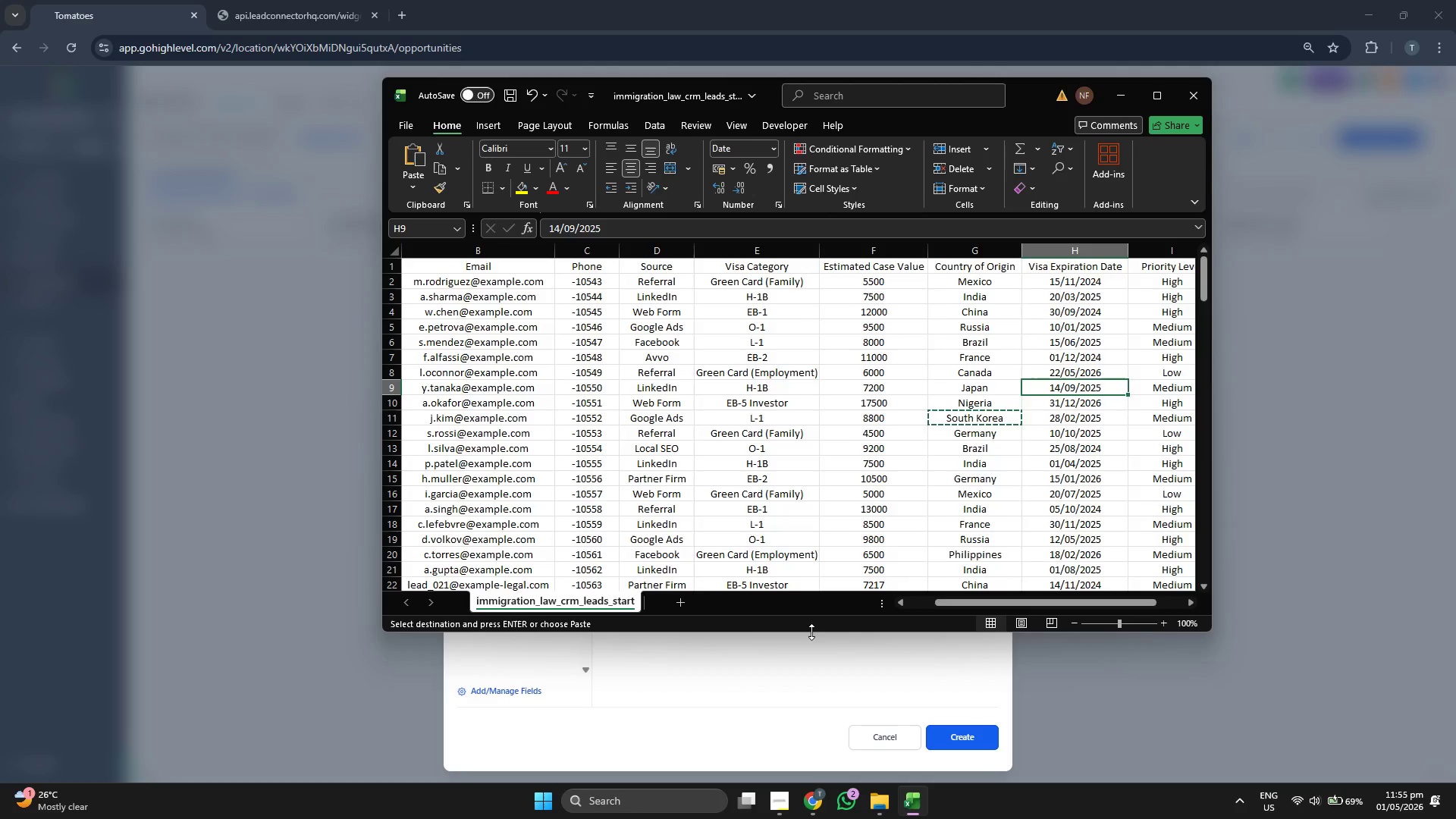 
key(ArrowRight)
 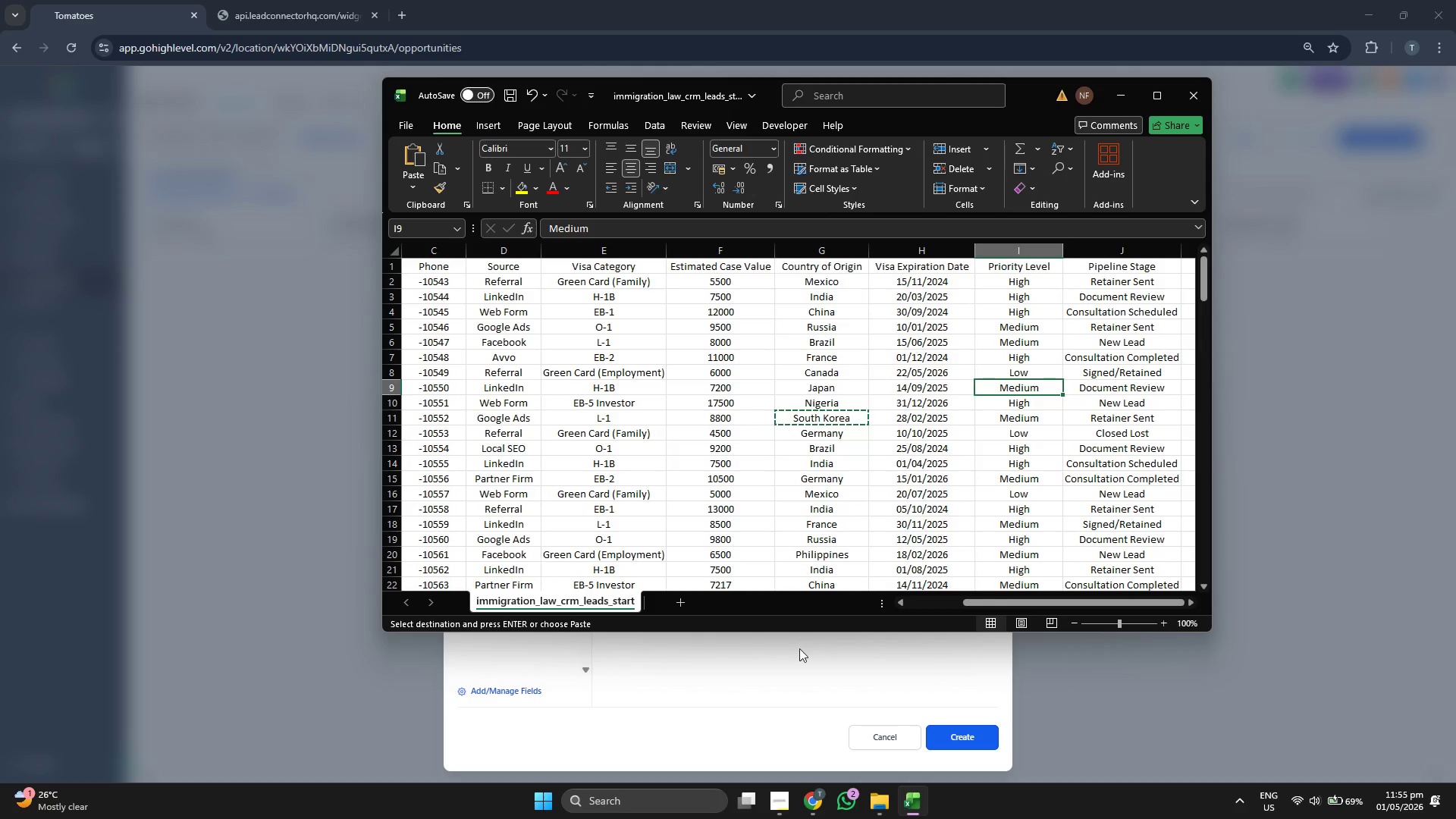 
left_click([797, 657])
 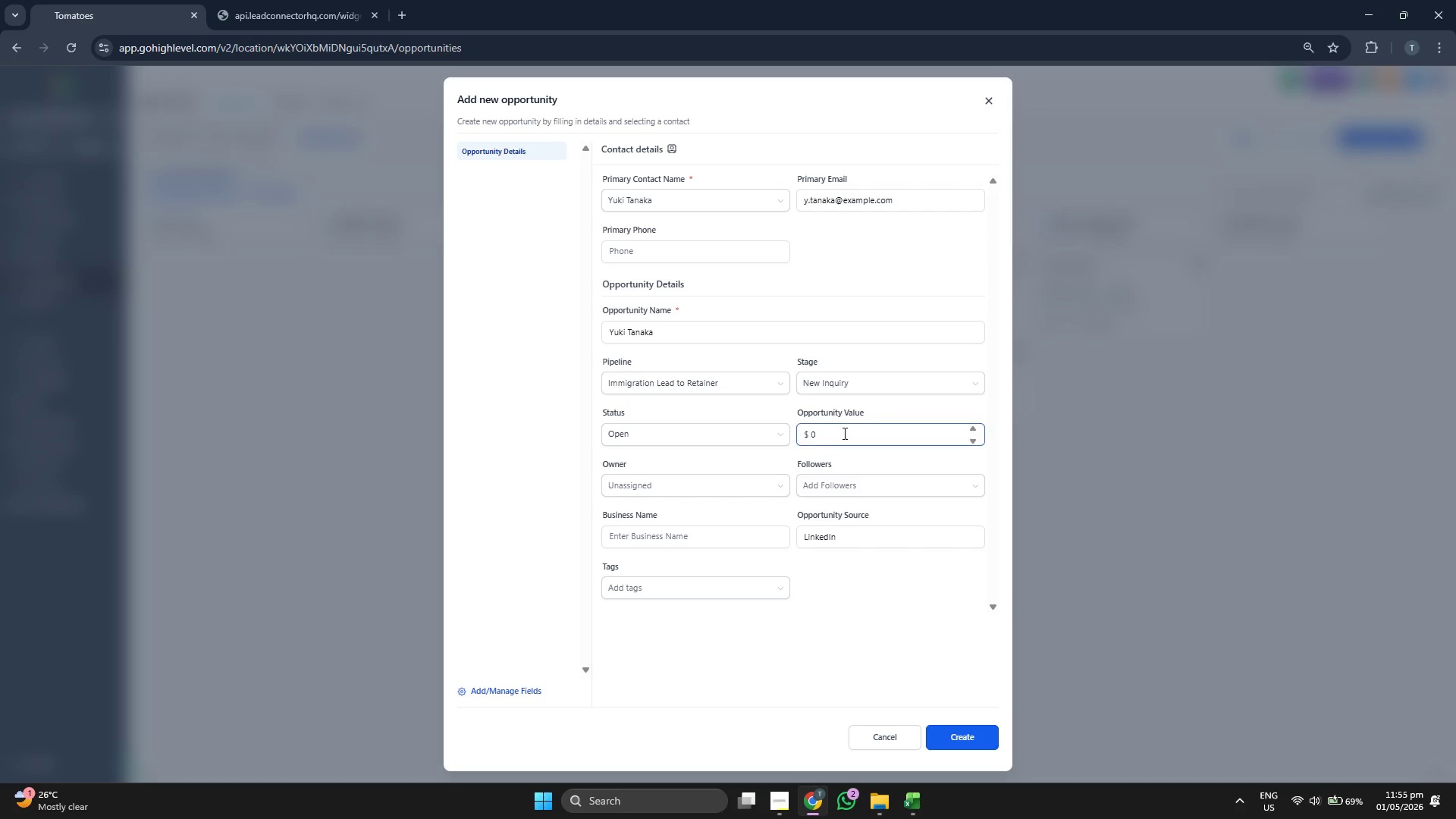 
double_click([843, 433])
 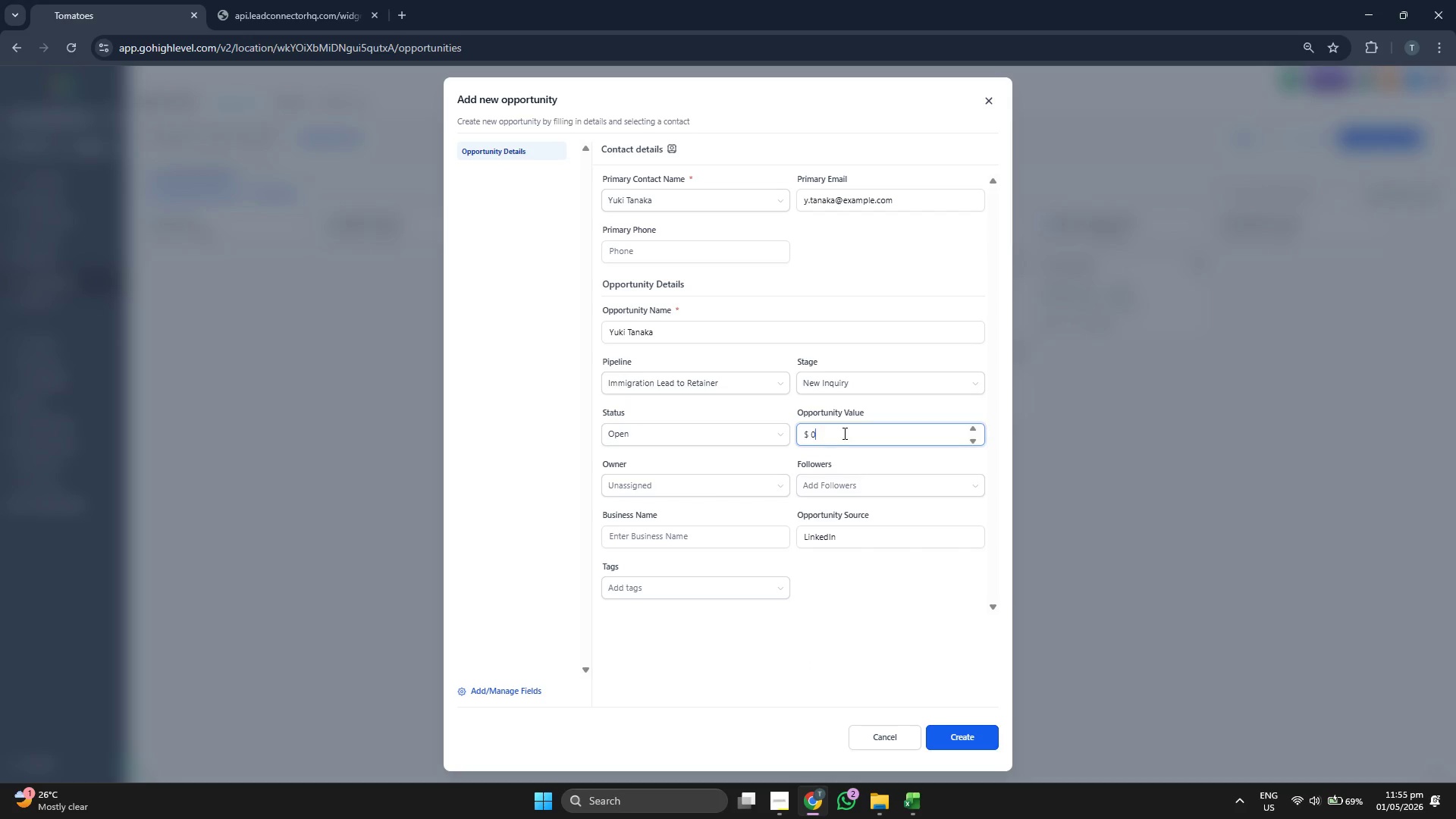 
triple_click([843, 433])
 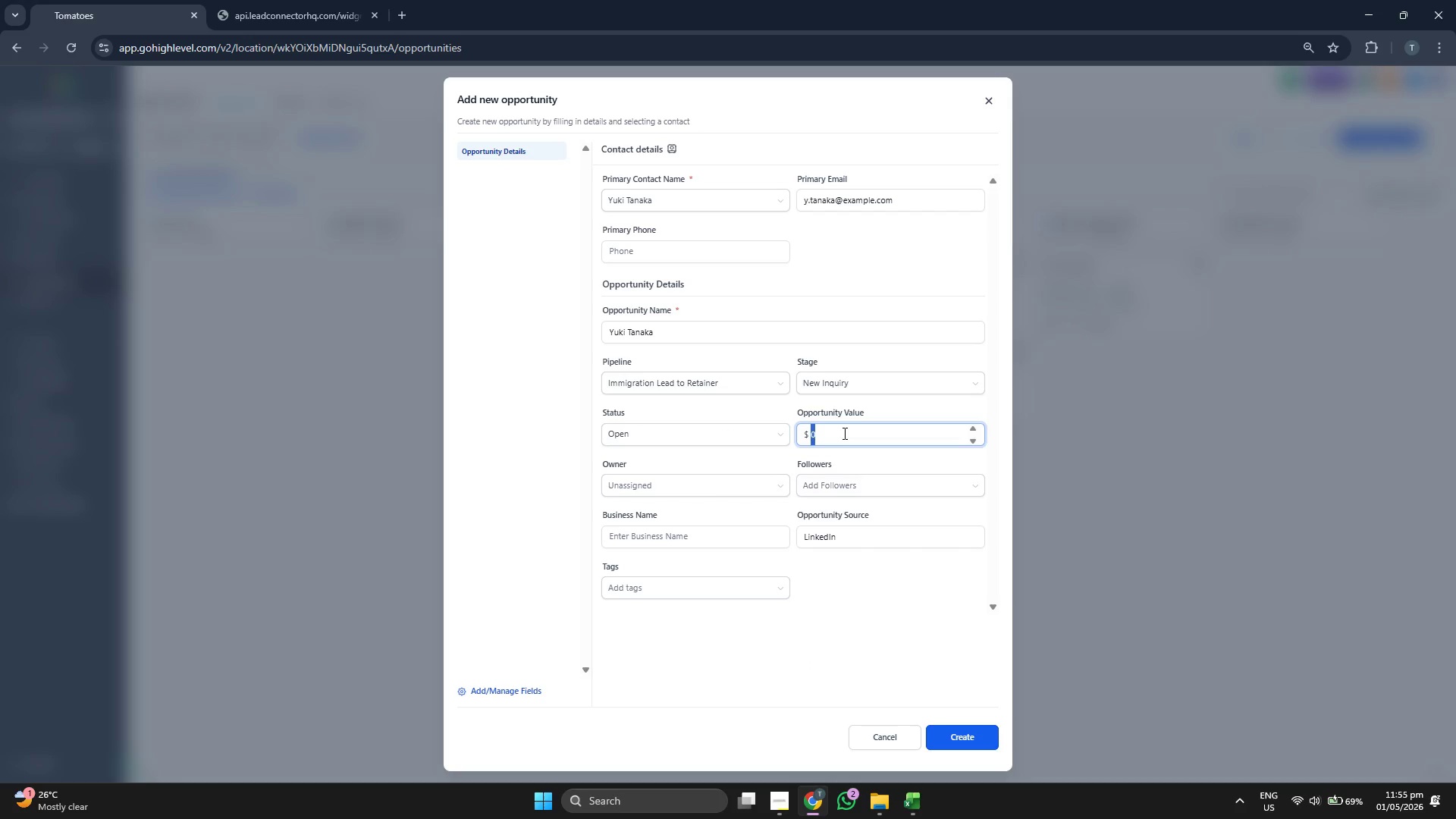 
type(7200)
 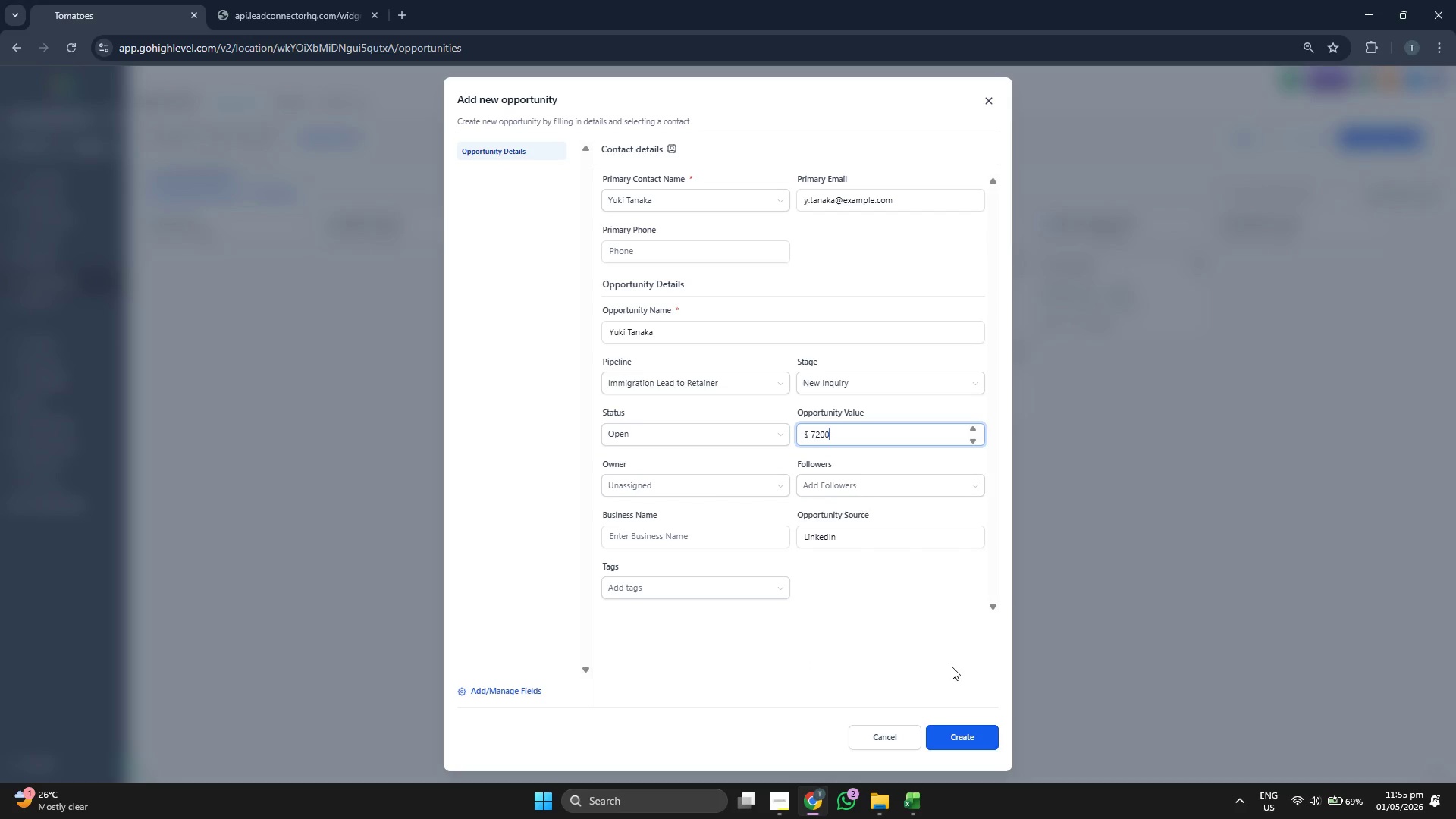 
left_click([920, 799])
 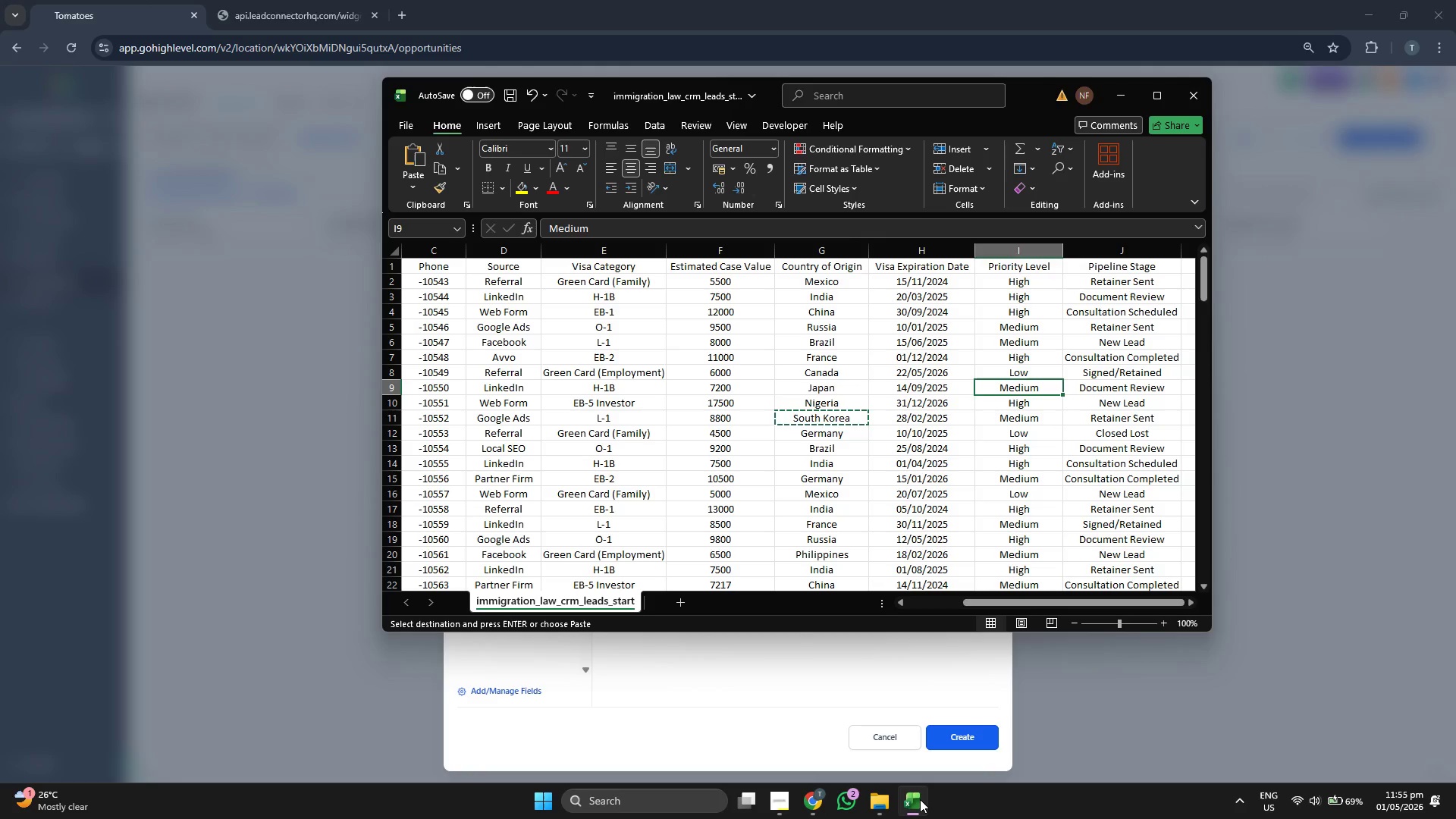 
left_click([920, 799])
 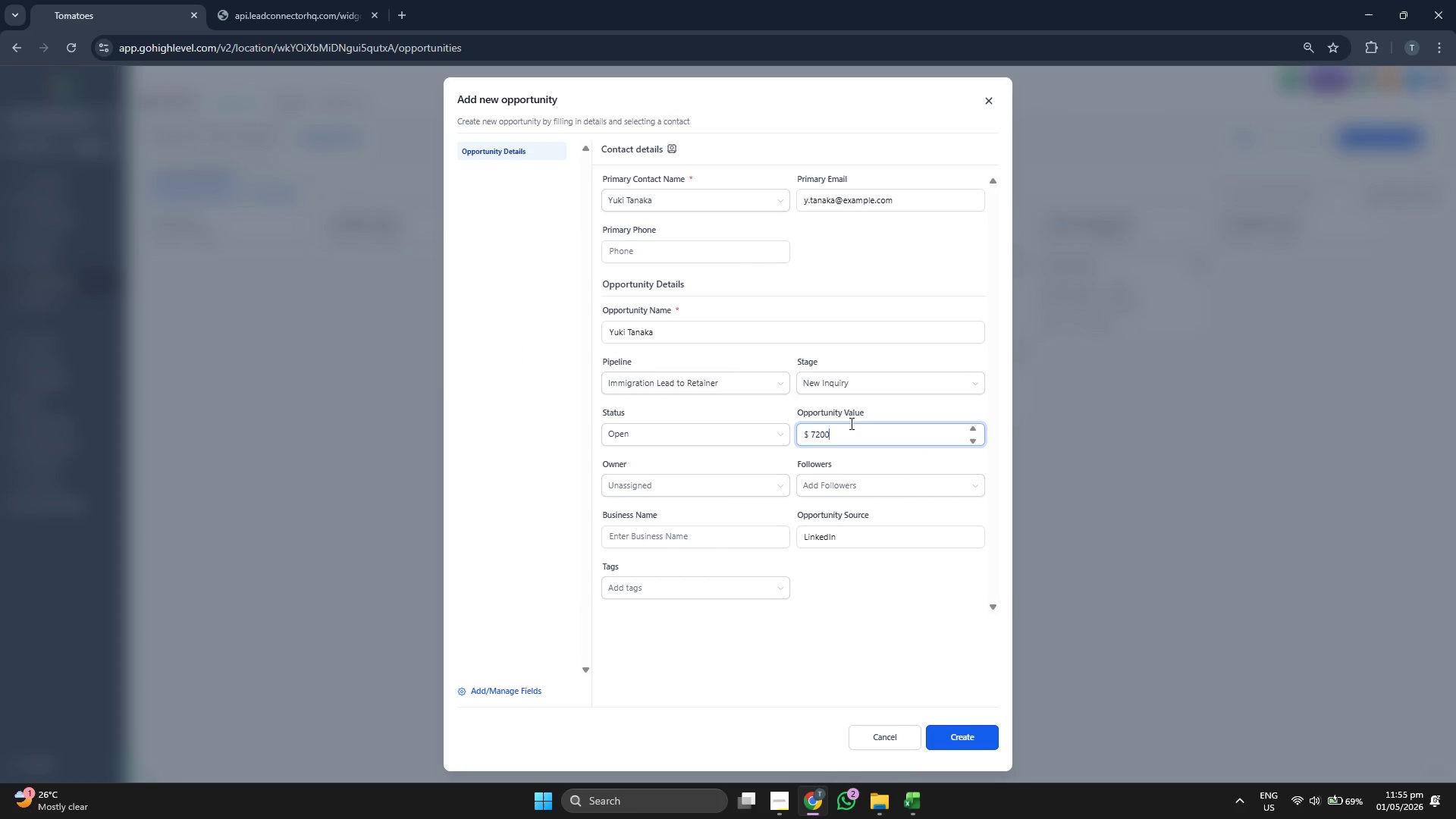 
left_click([848, 382])
 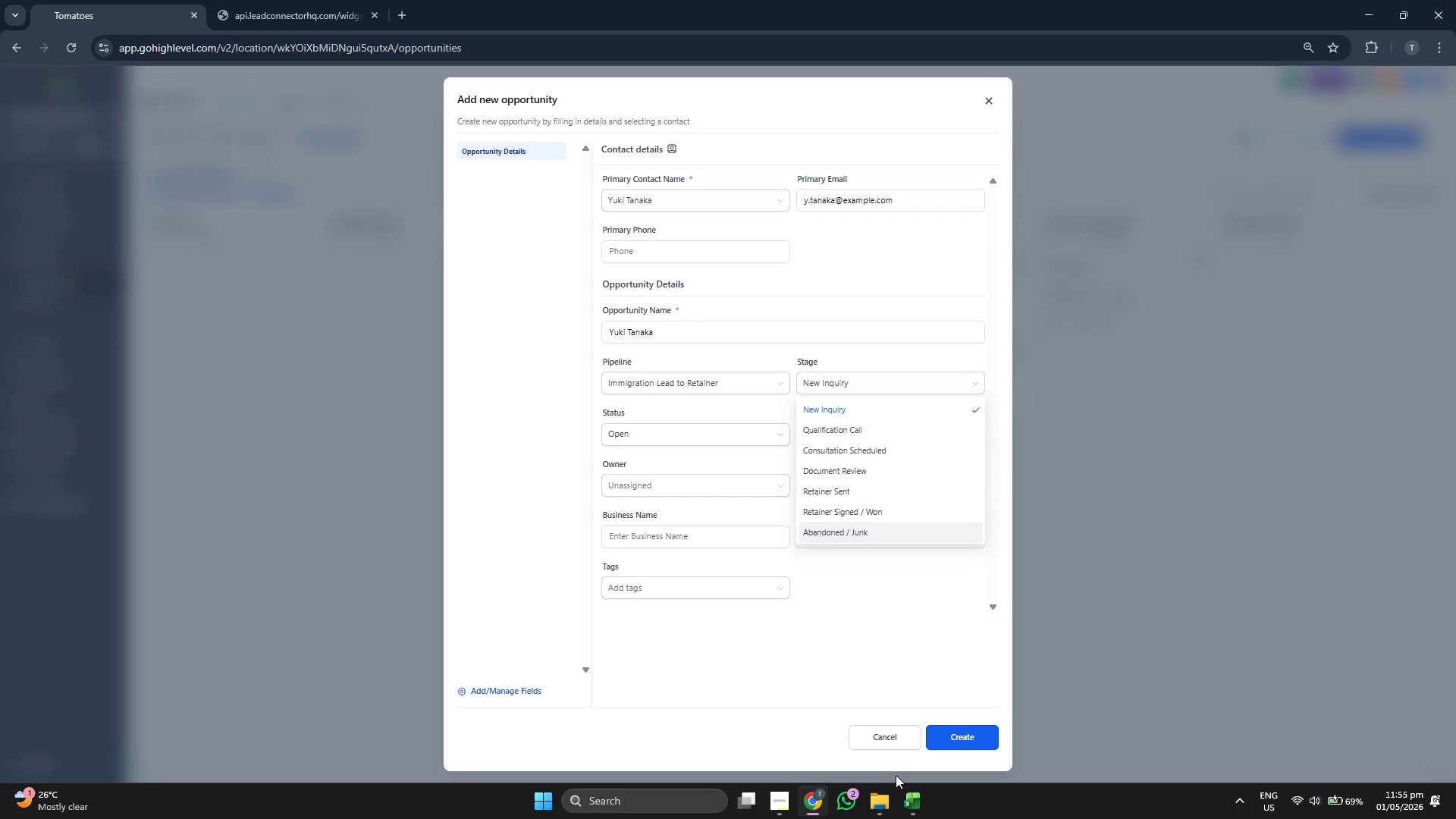 
left_click([908, 785])
 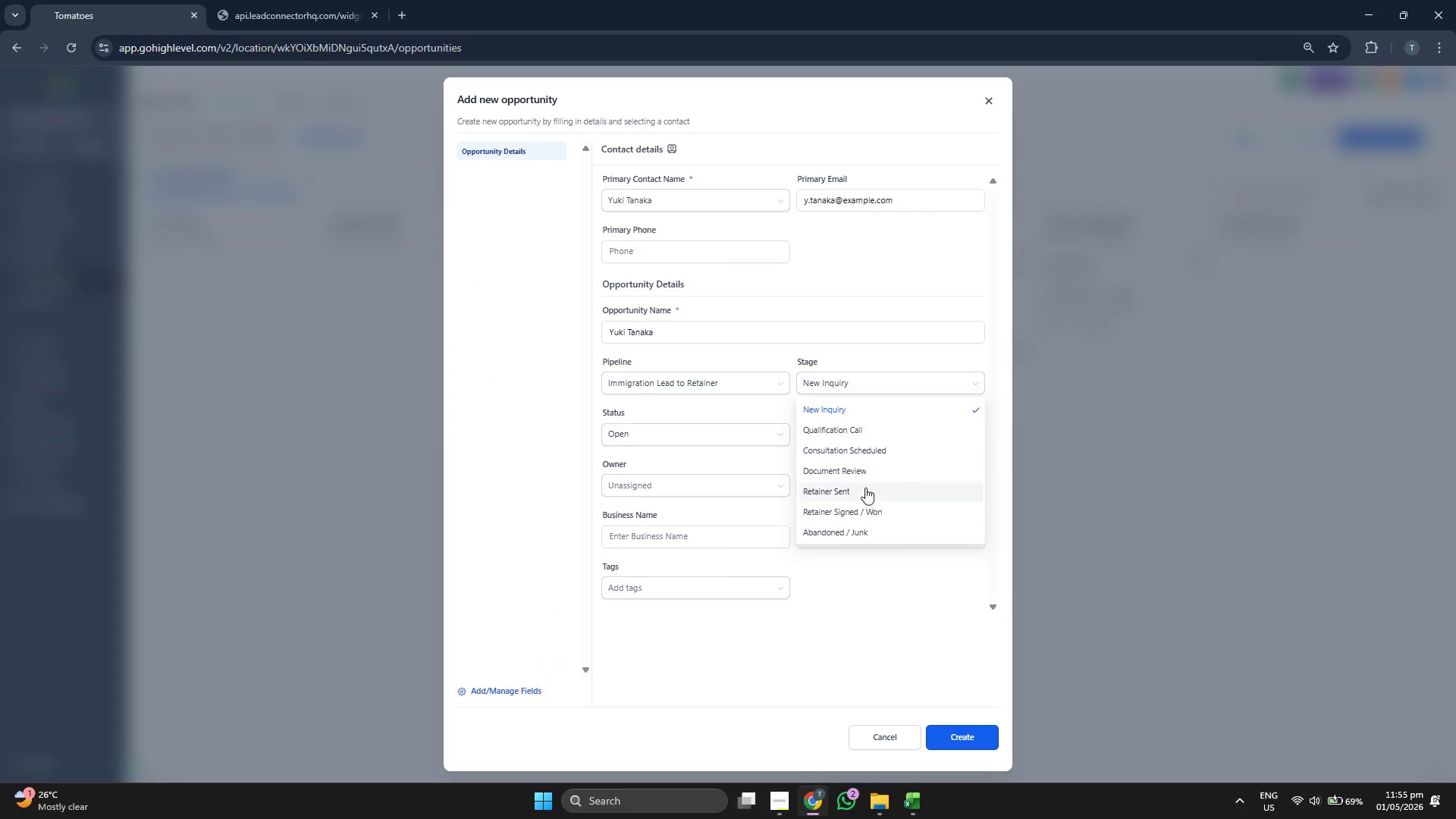 
left_click([872, 466])
 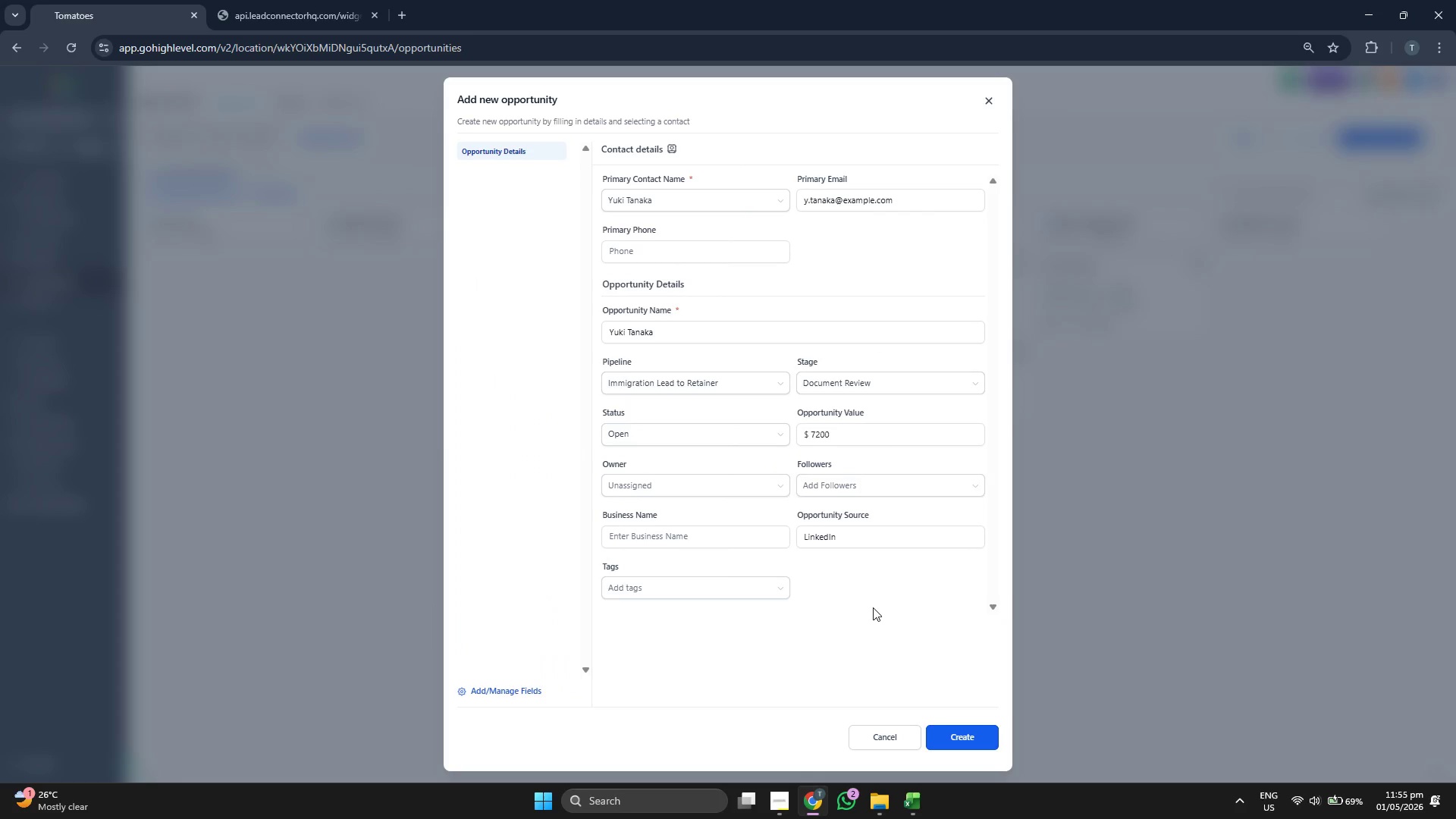 
left_click_drag(start_coordinate=[876, 607], to_coordinate=[877, 612])
 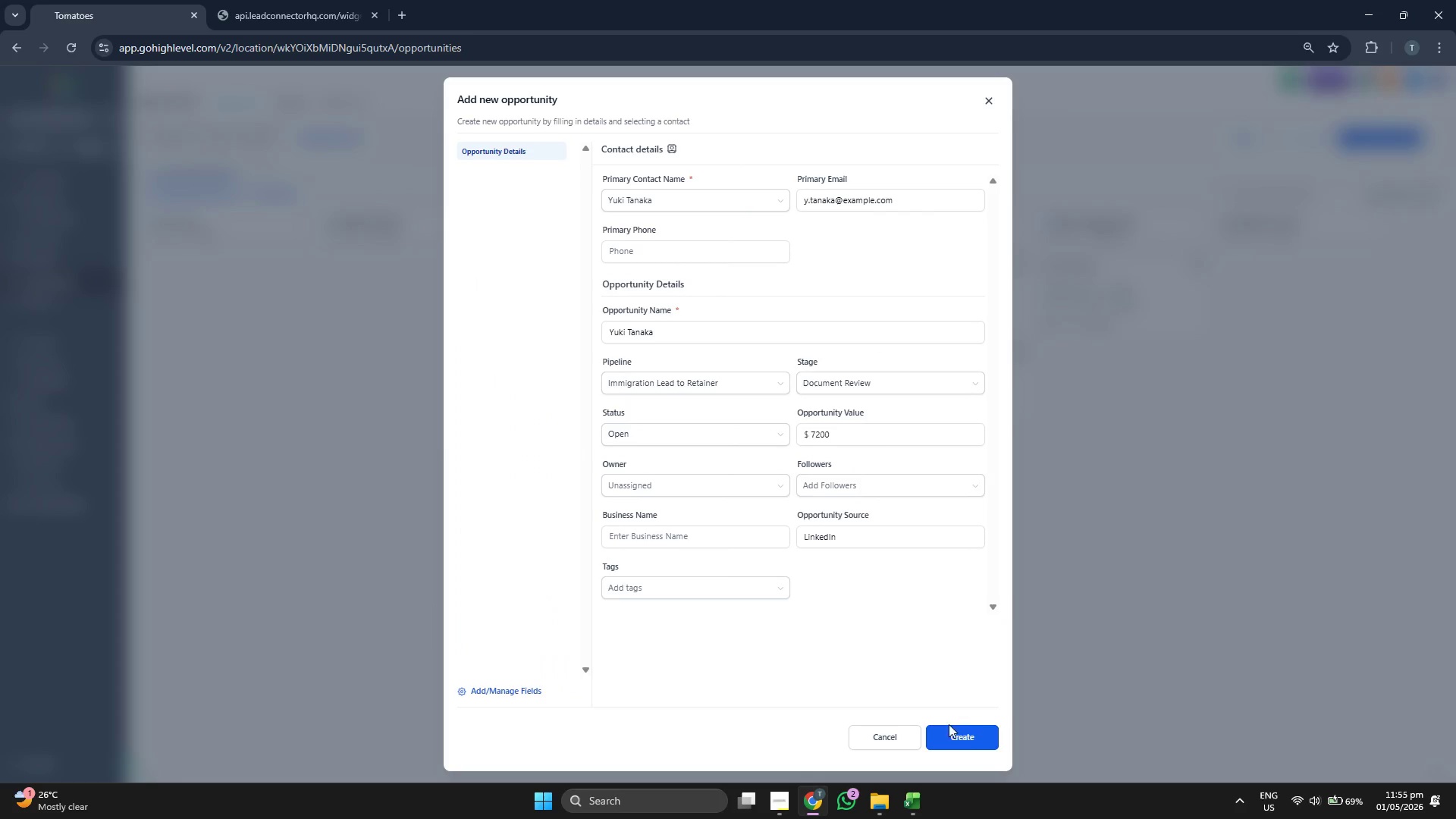 
double_click([965, 733])
 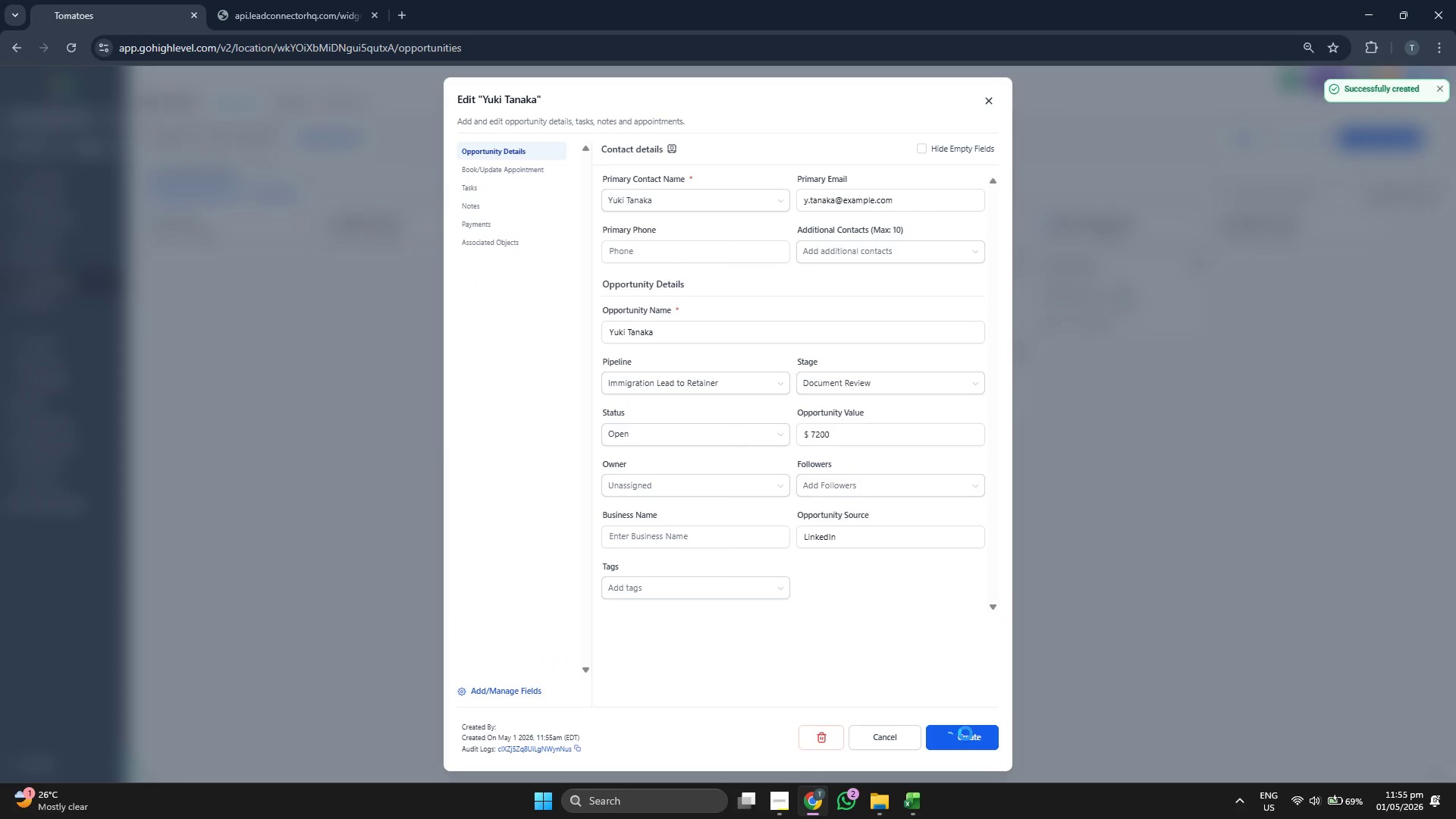 
left_click([965, 733])
 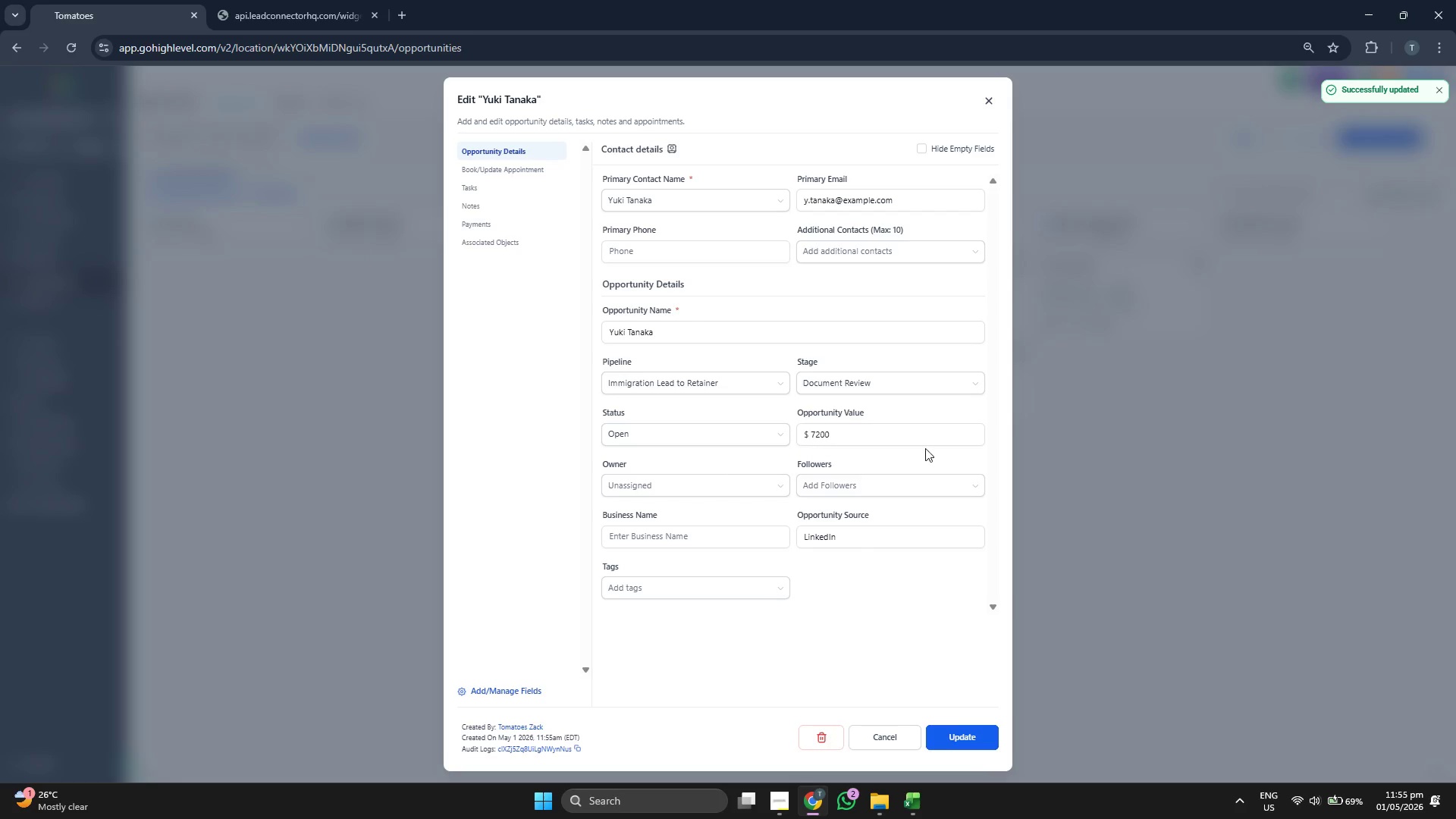 
left_click([988, 102])
 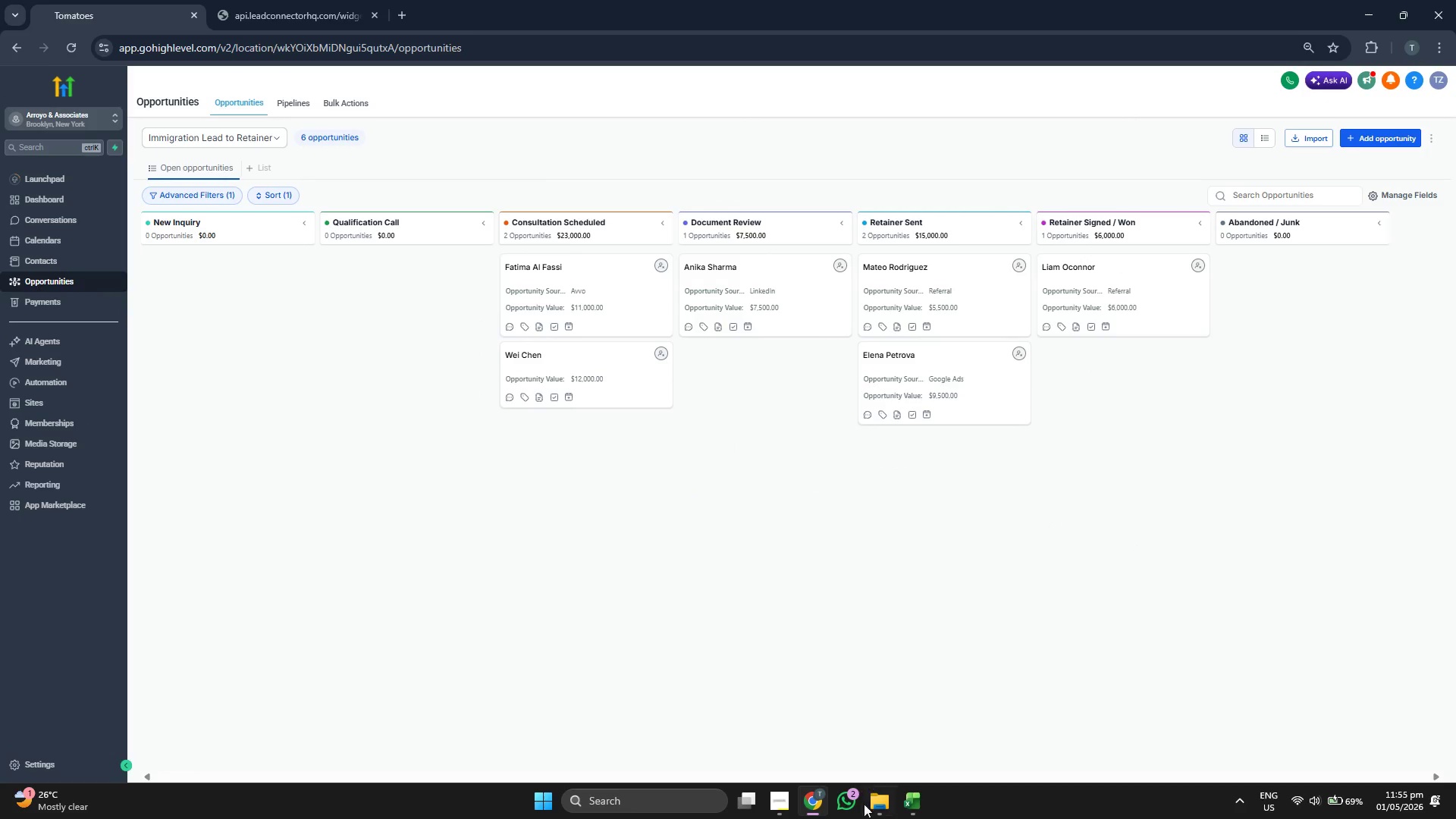 
left_click([916, 804])
 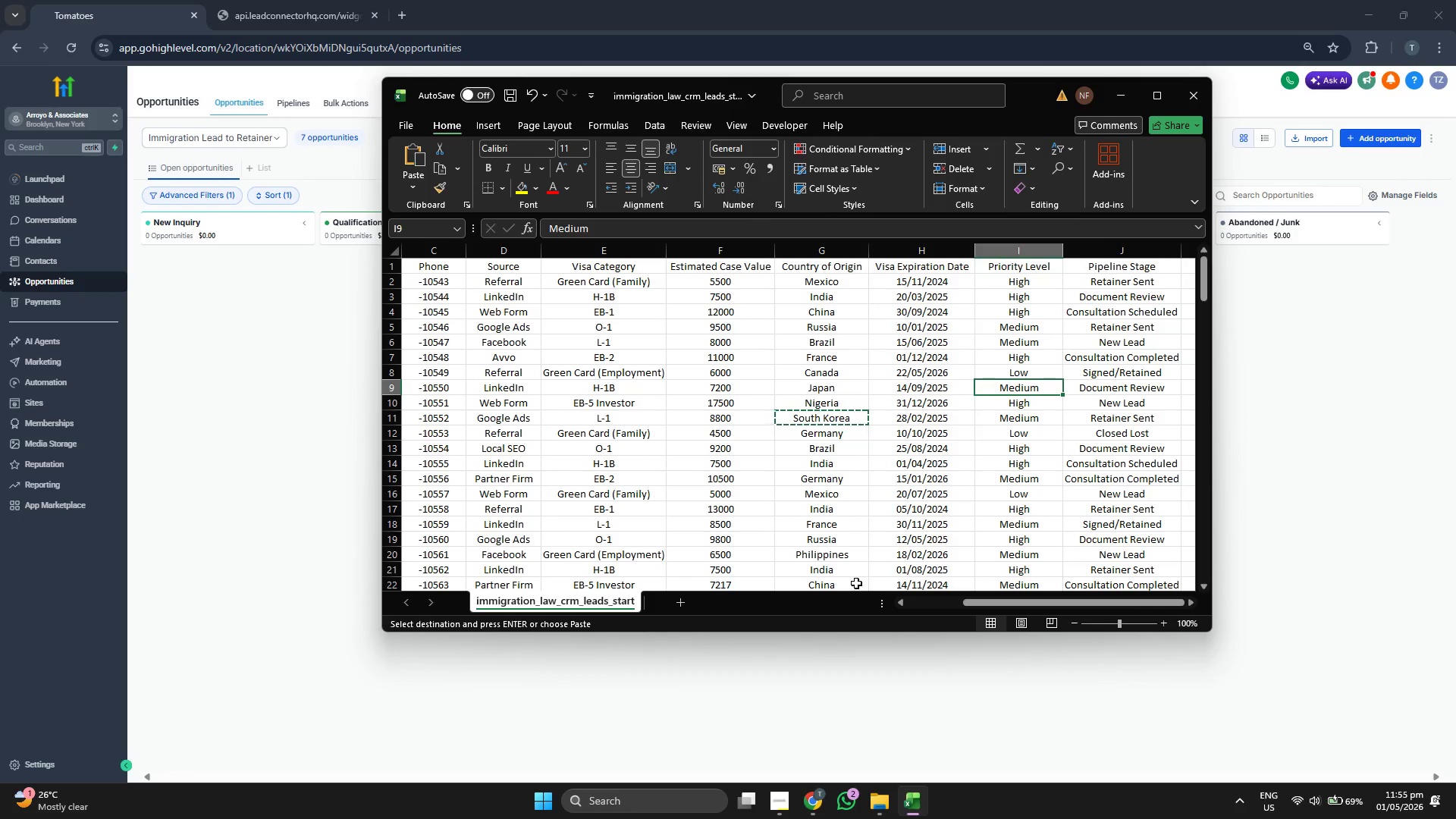 
key(ArrowDown)
 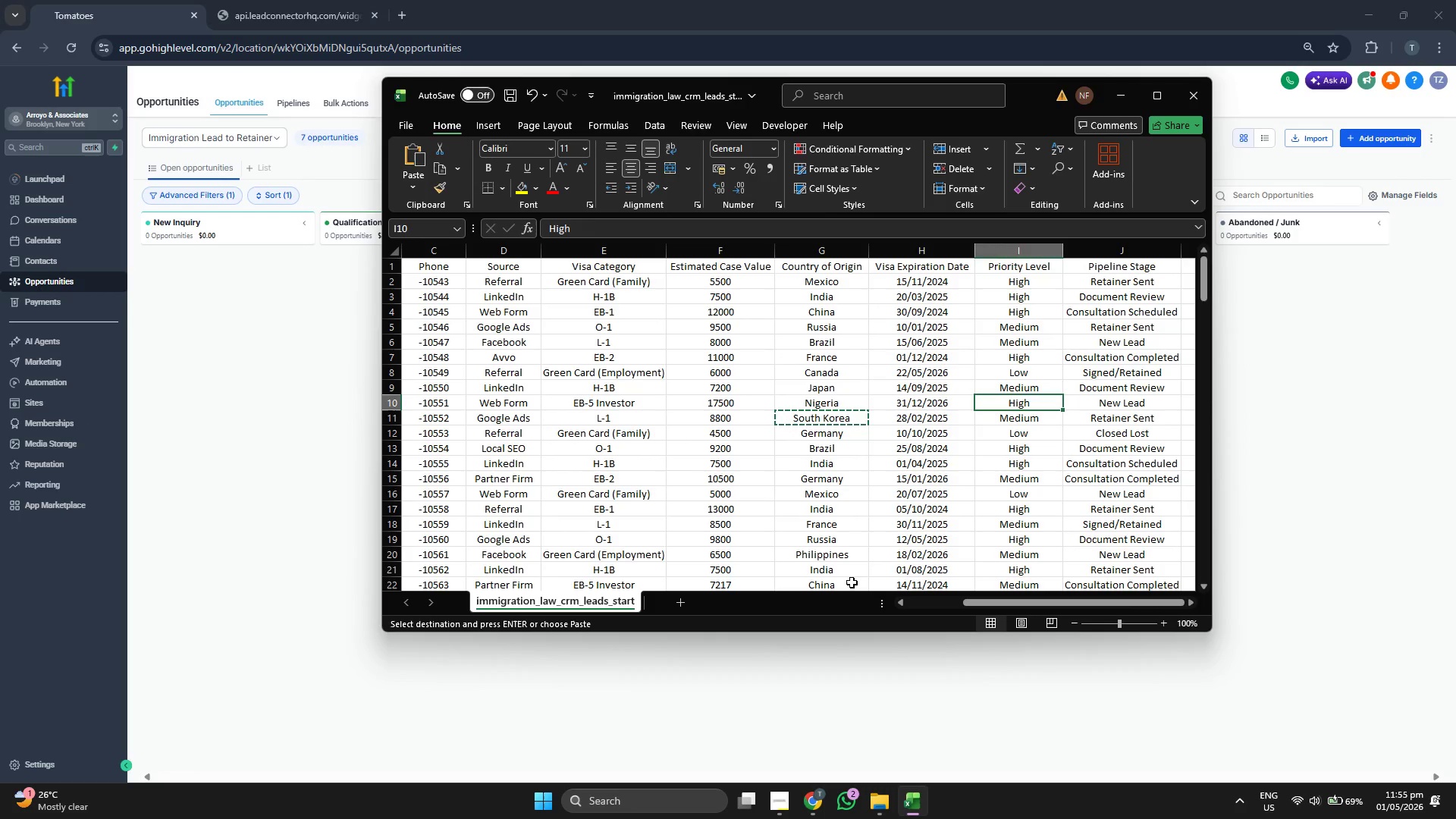 
key(ArrowLeft)
 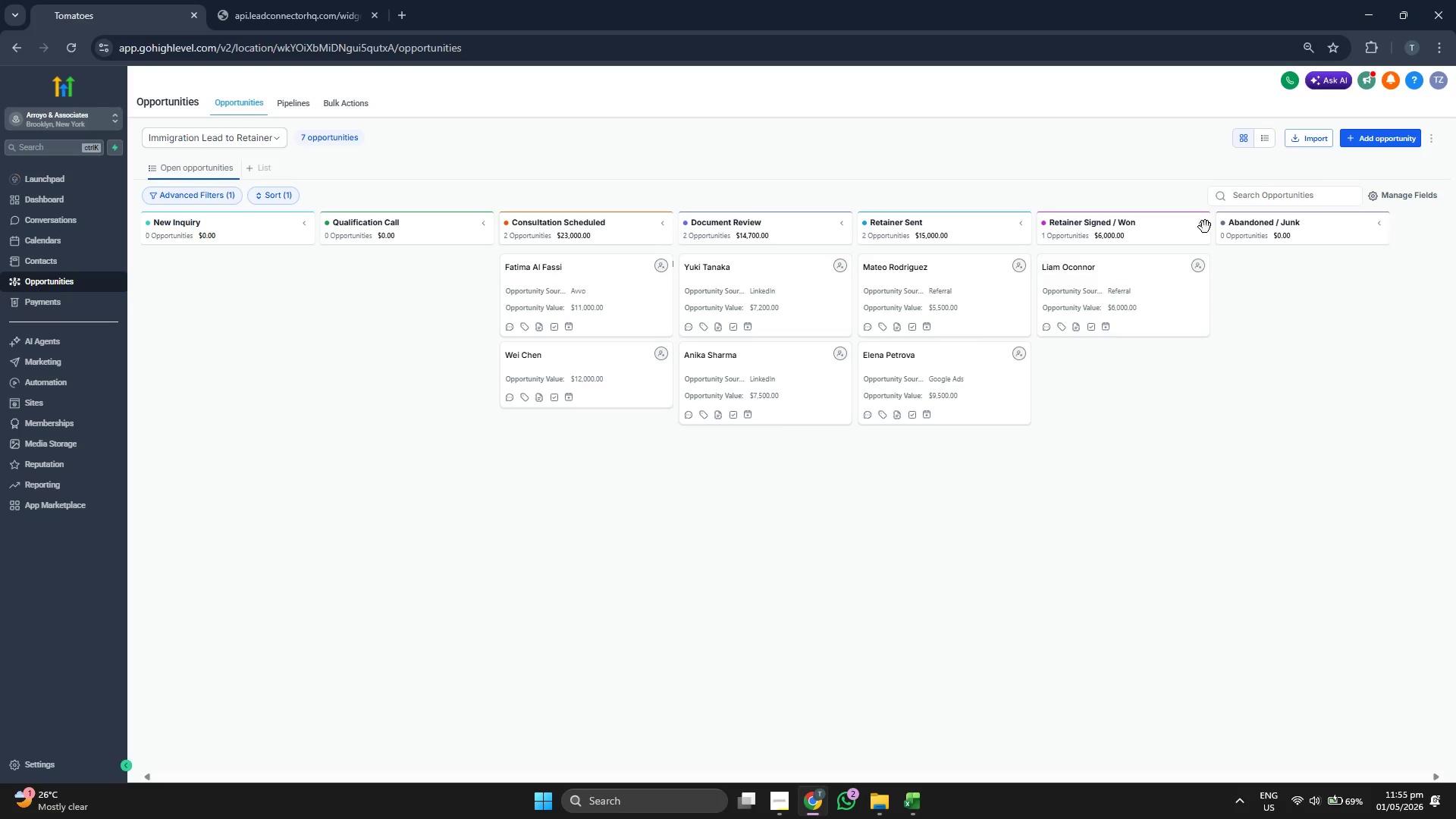 
left_click([1373, 146])
 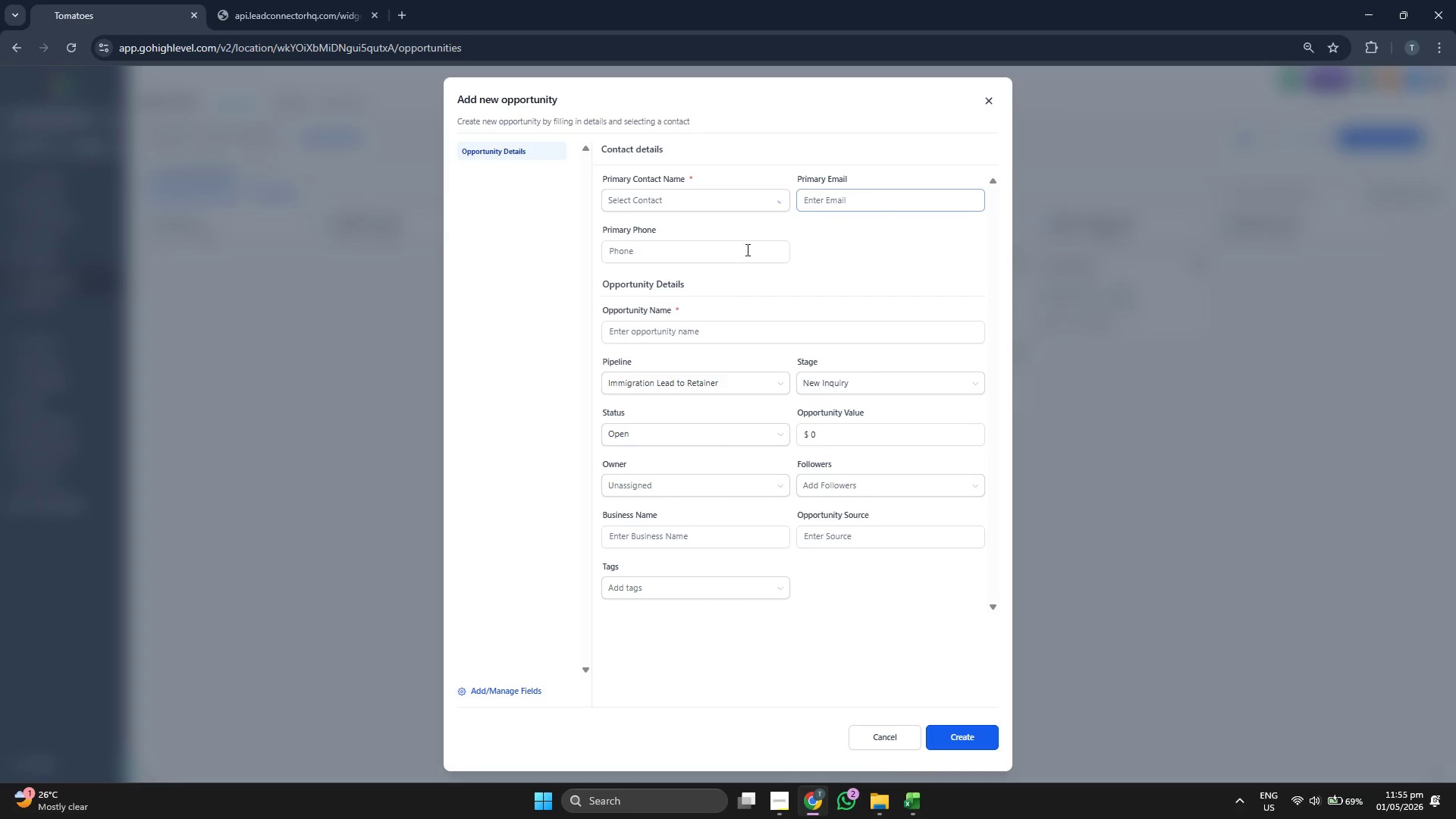 
left_click([700, 194])
 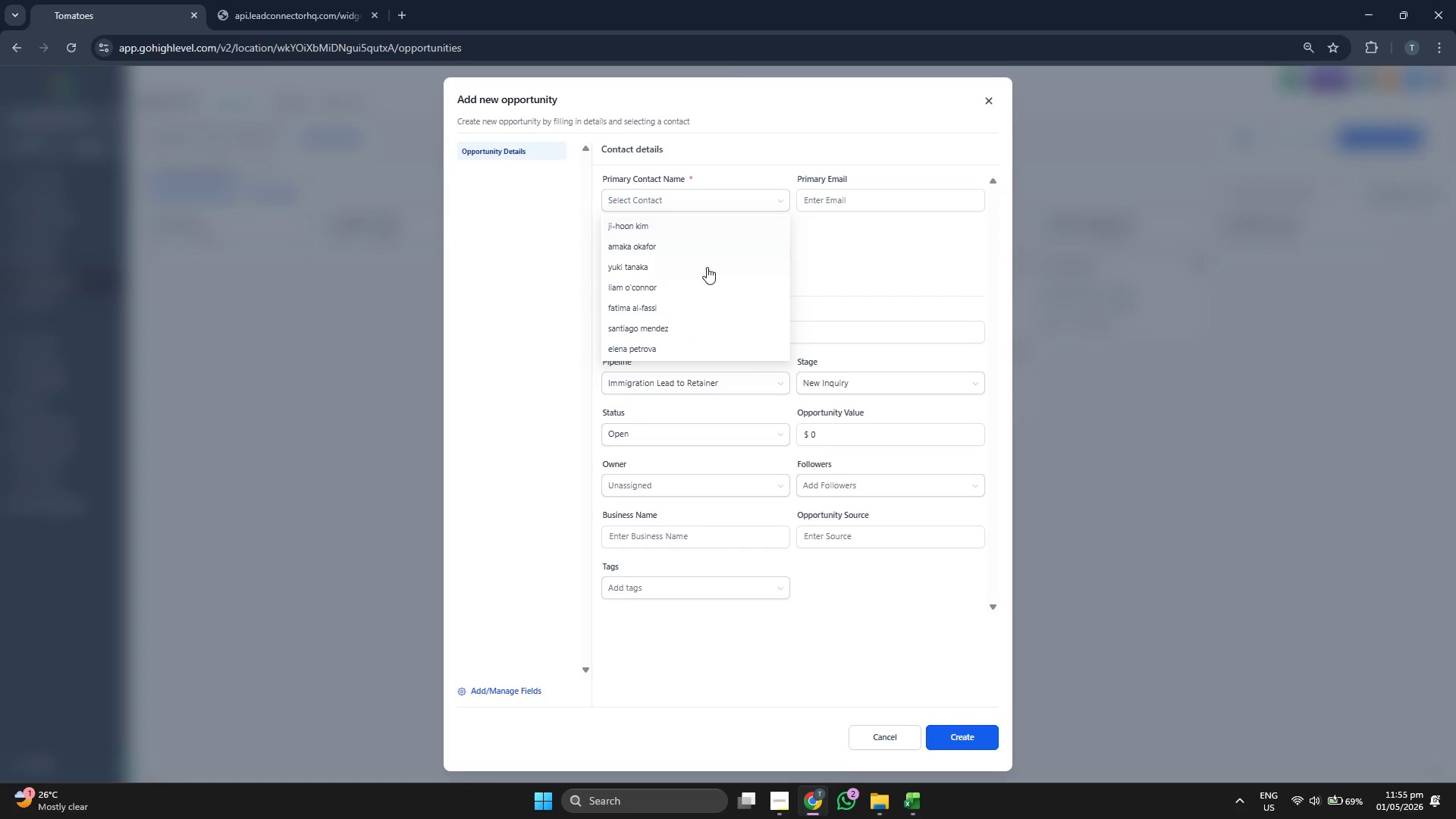 
left_click([692, 244])
 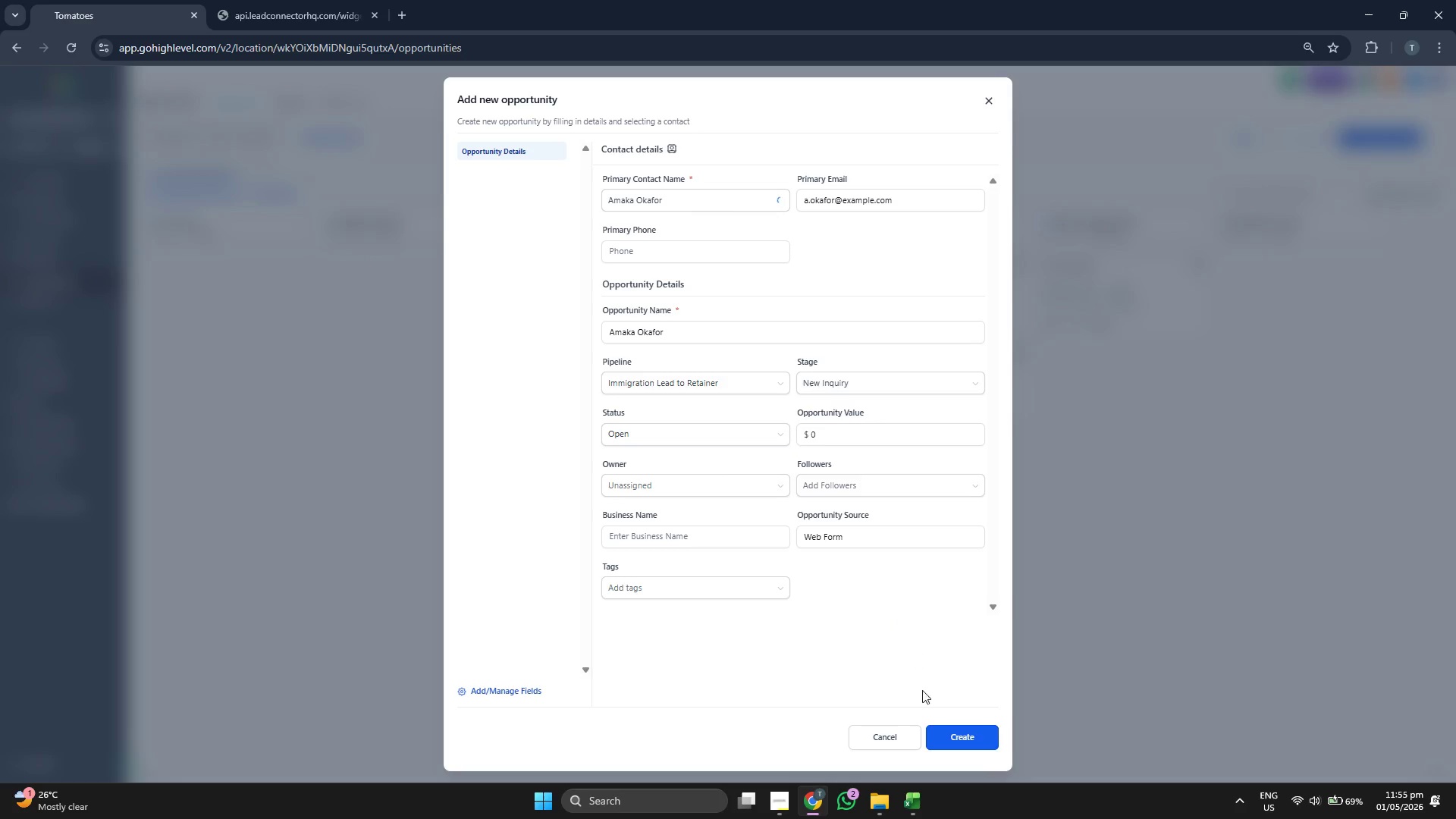 
left_click([957, 745])
 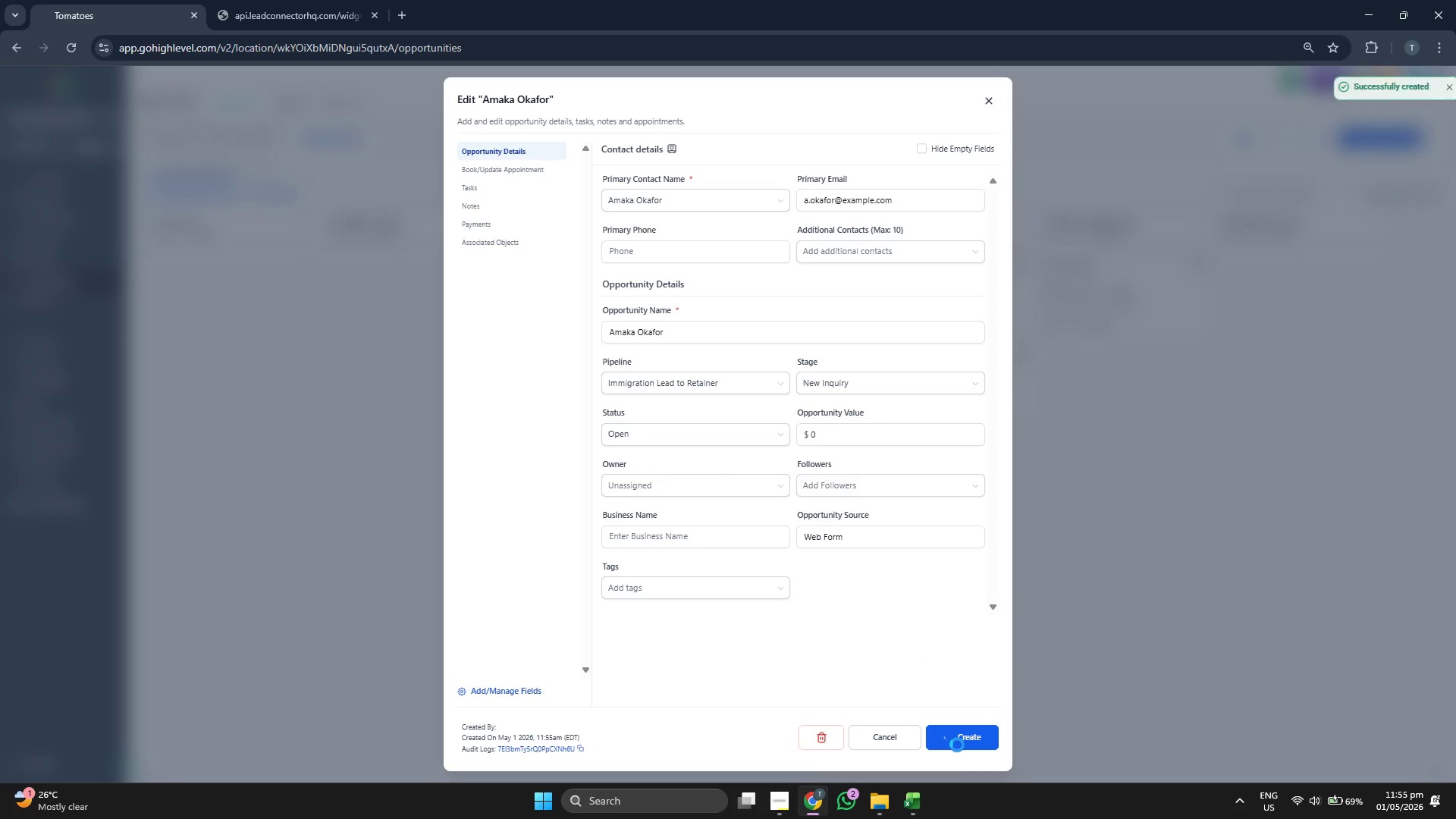 
left_click([957, 744])
 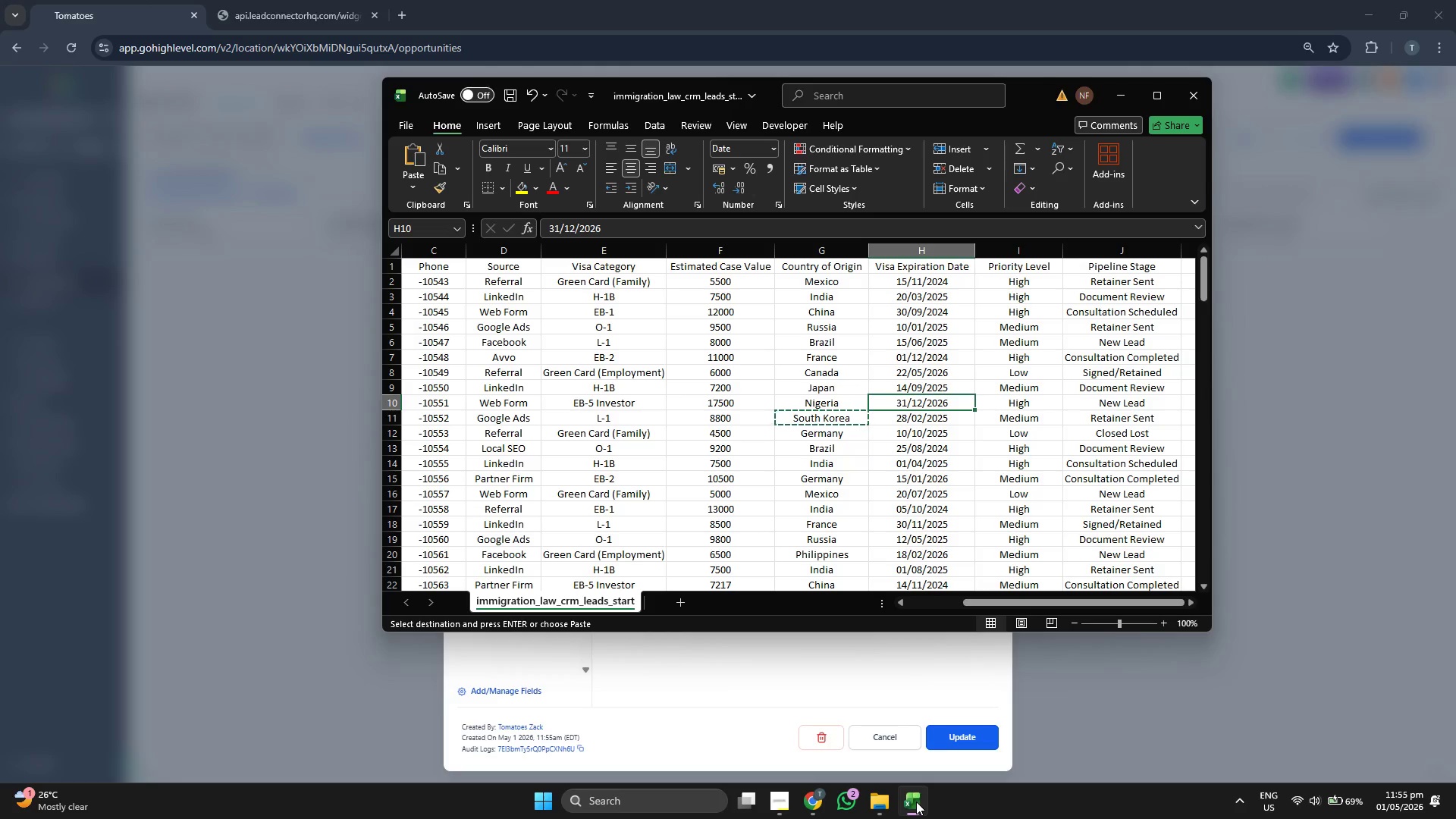 
left_click([916, 802])
 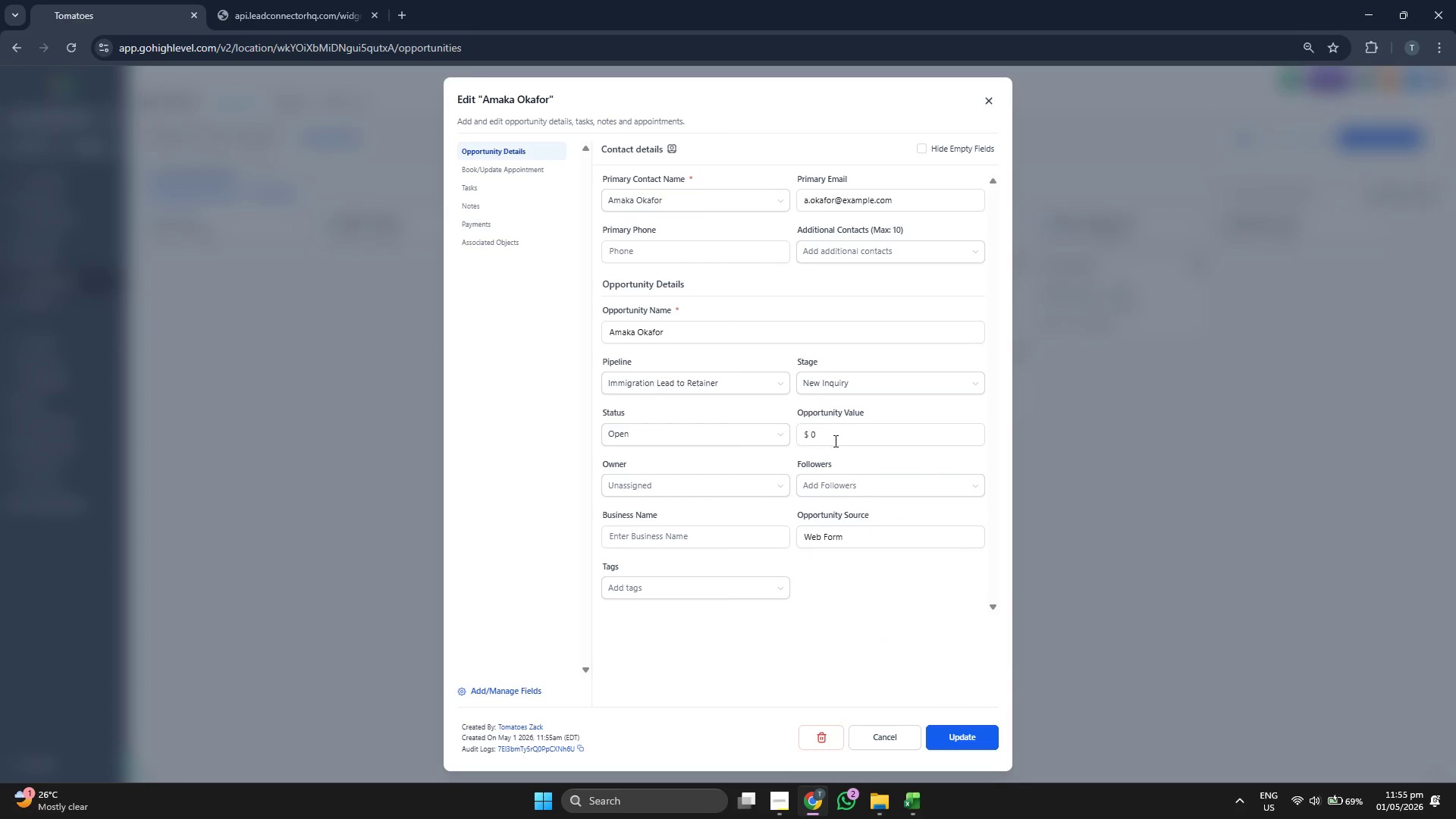 
double_click([831, 429])
 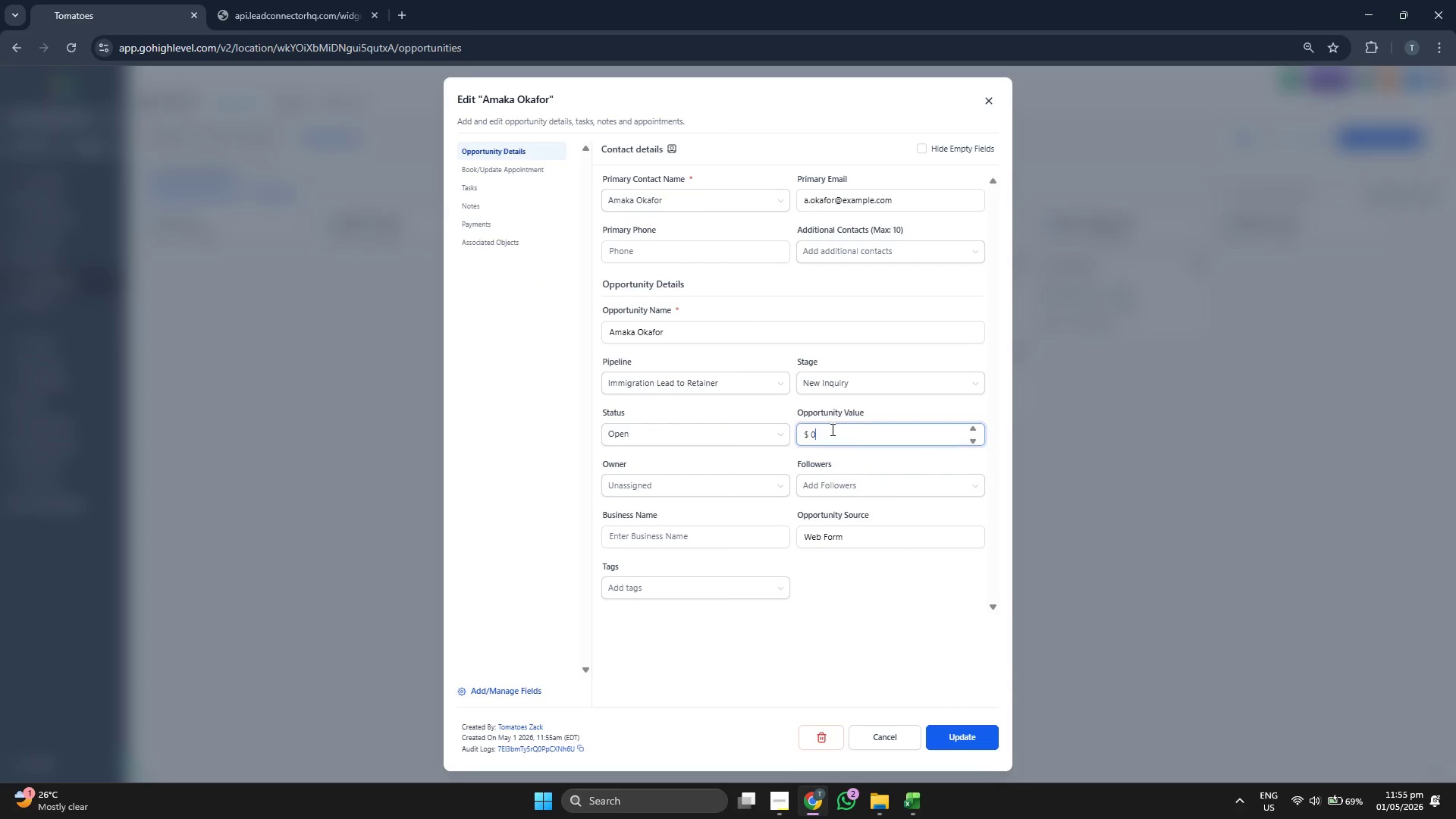 
triple_click([831, 429])
 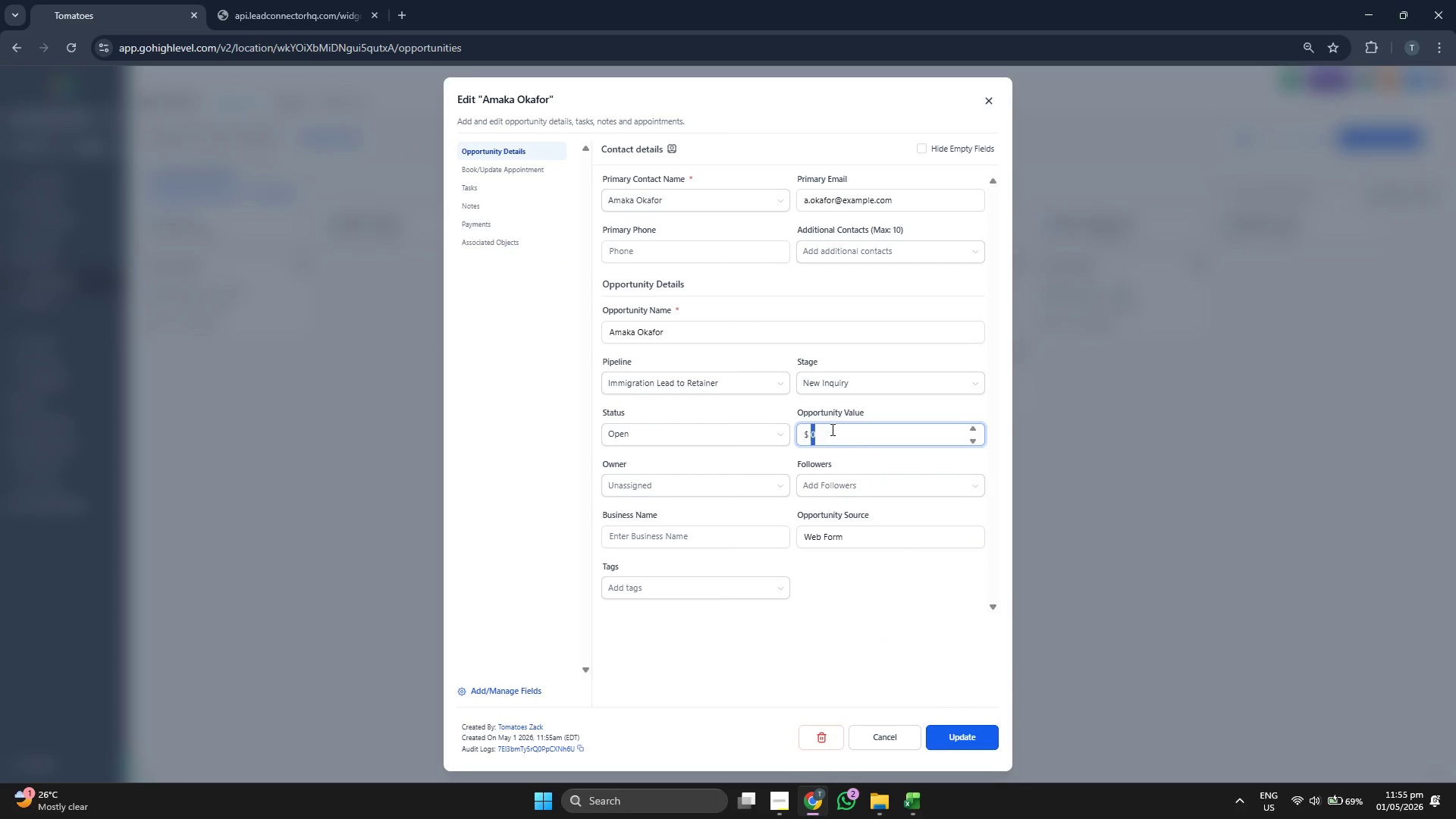 
type(17500)
 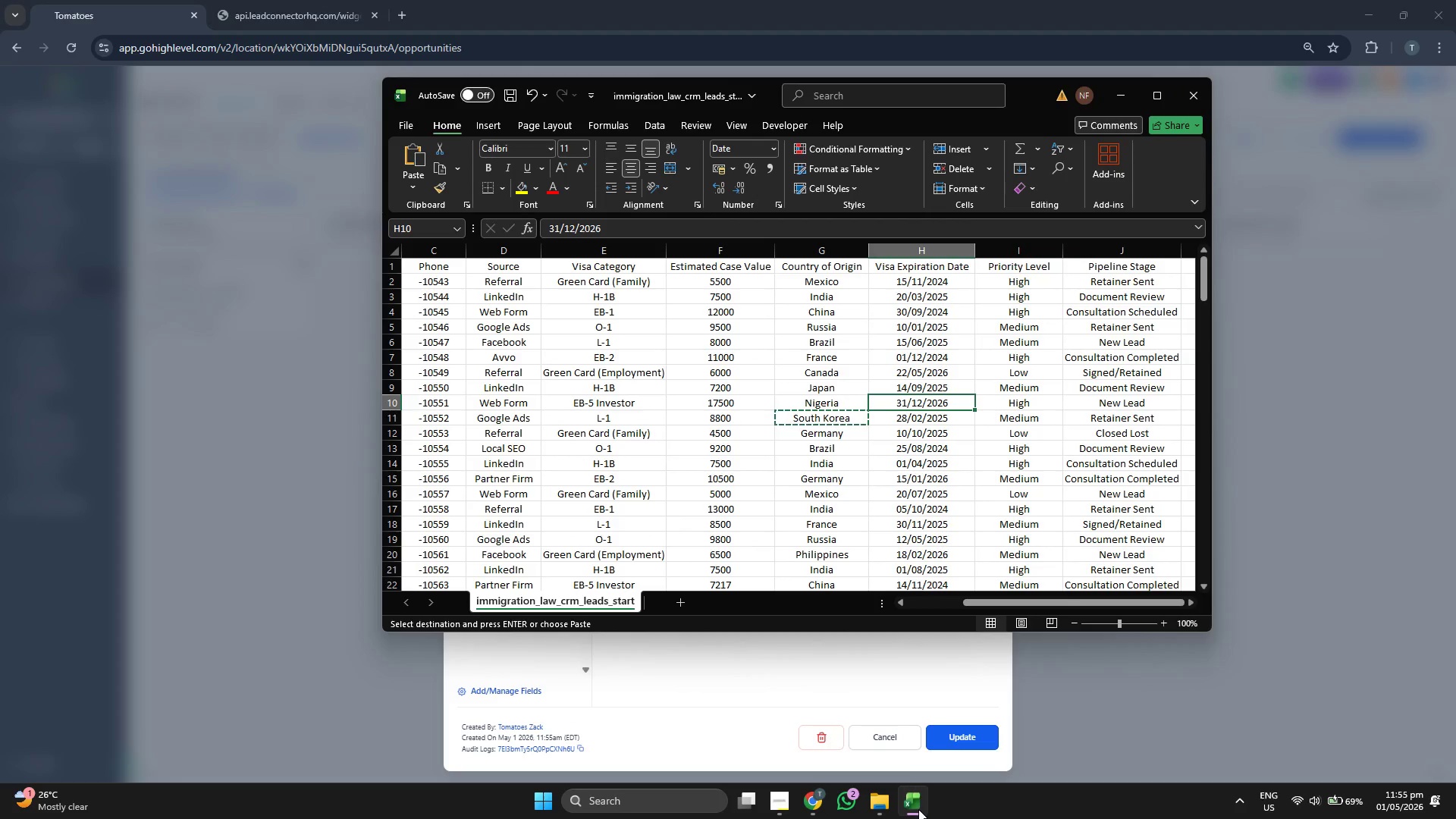 
left_click([918, 809])
 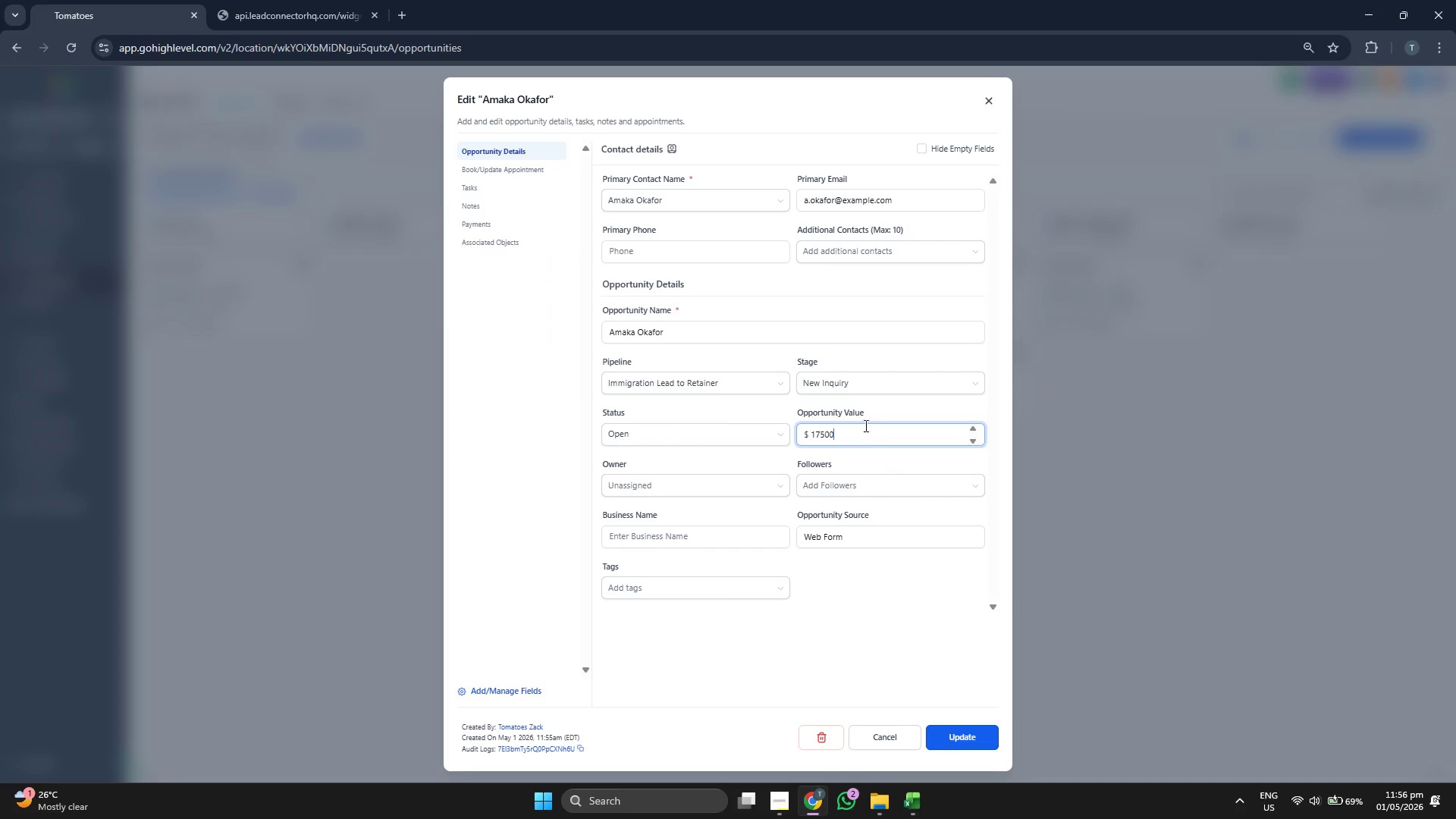 
left_click([861, 387])
 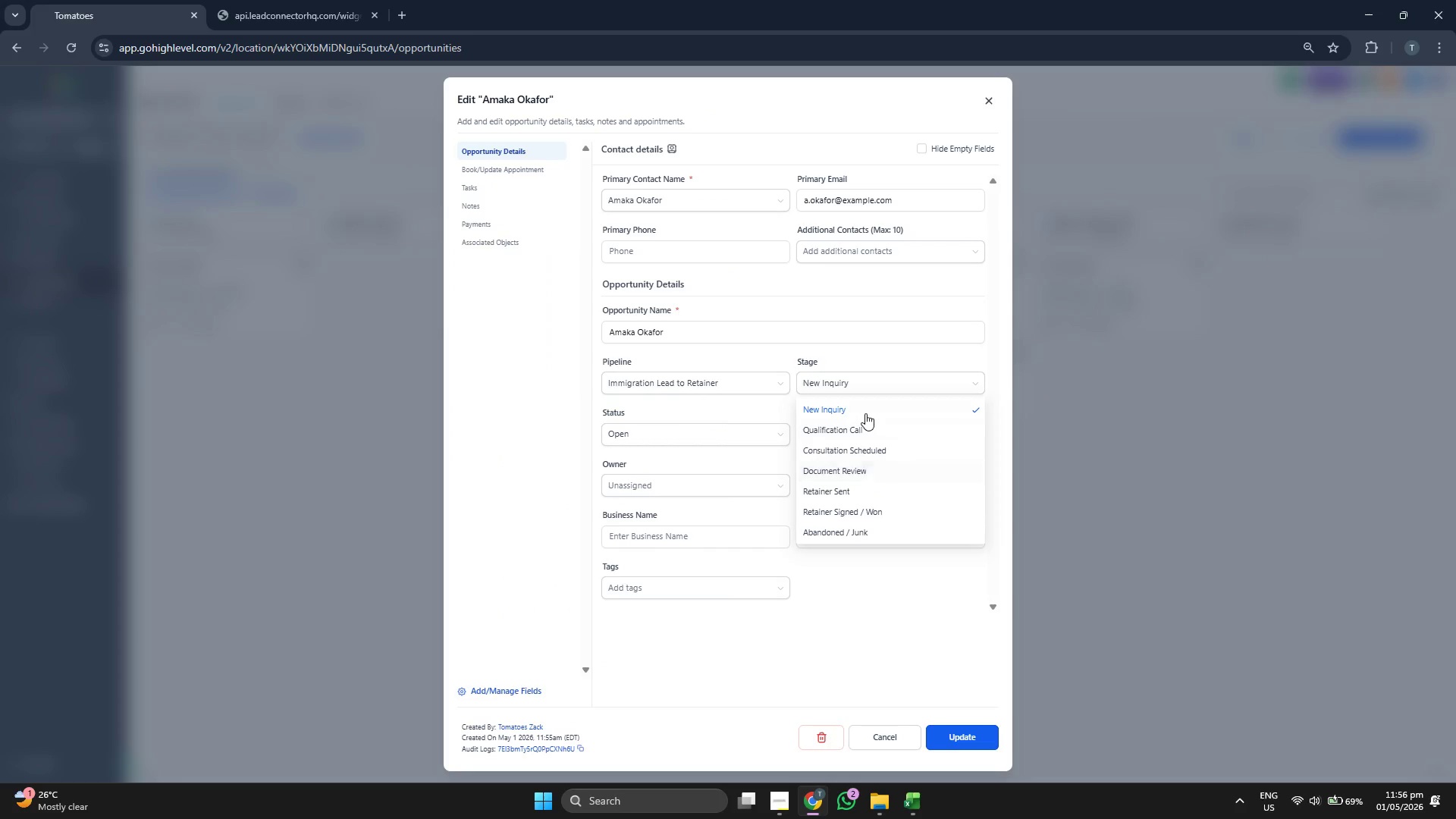 
scroll: coordinate [860, 470], scroll_direction: none, amount: 0.0
 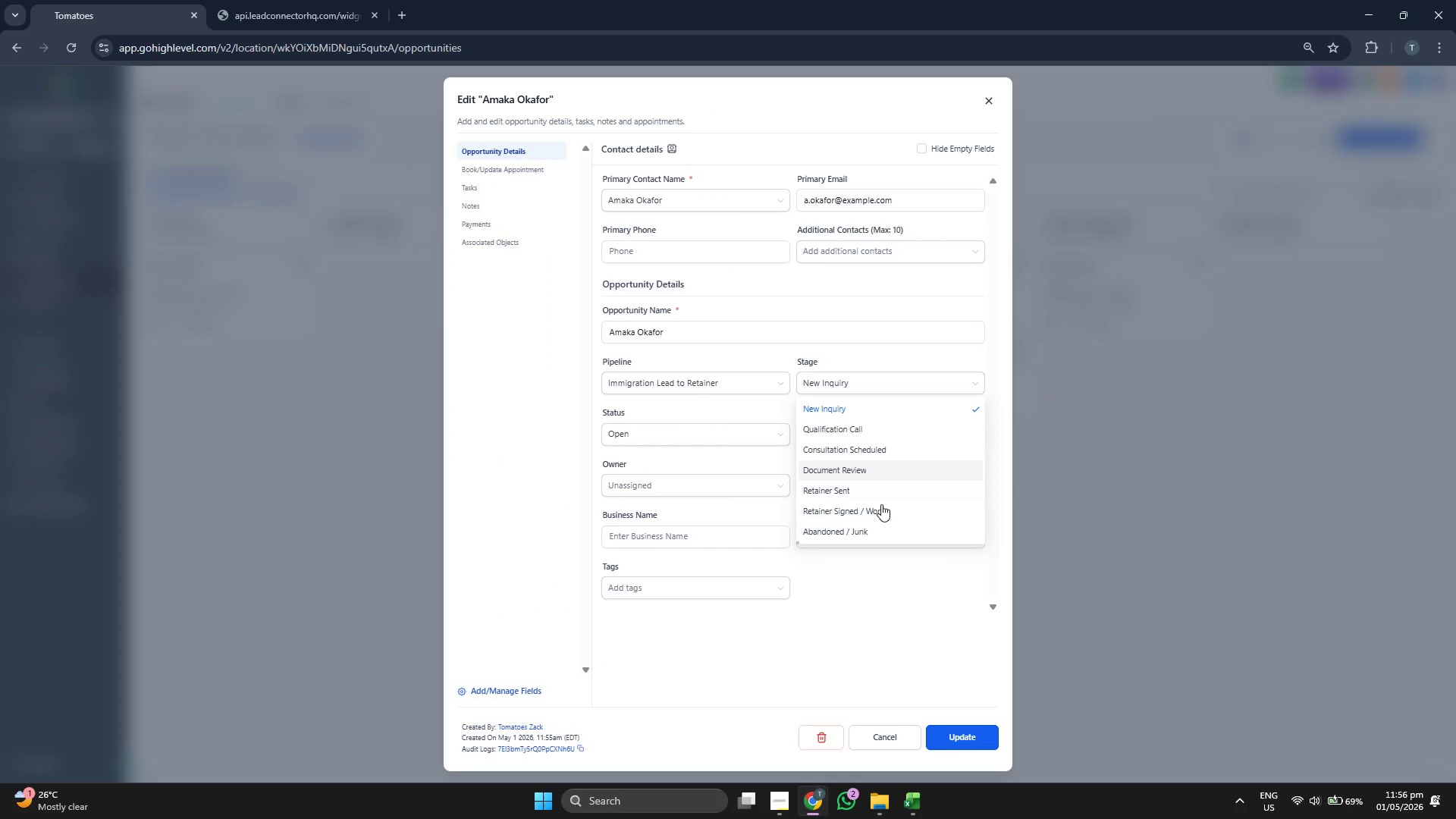 
scroll: coordinate [883, 517], scroll_direction: up, amount: 2.0
 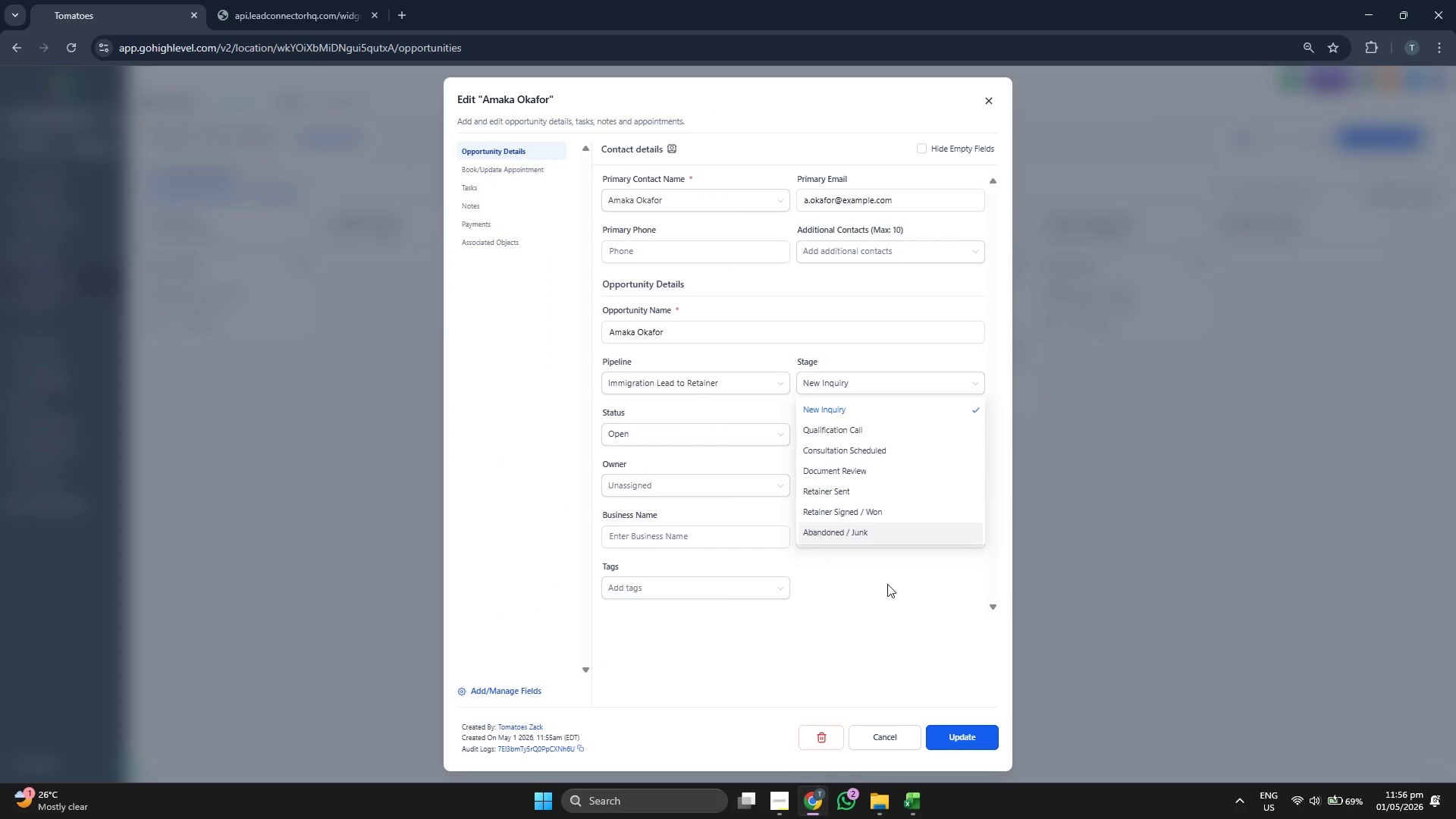 
scroll: coordinate [895, 438], scroll_direction: none, amount: 0.0
 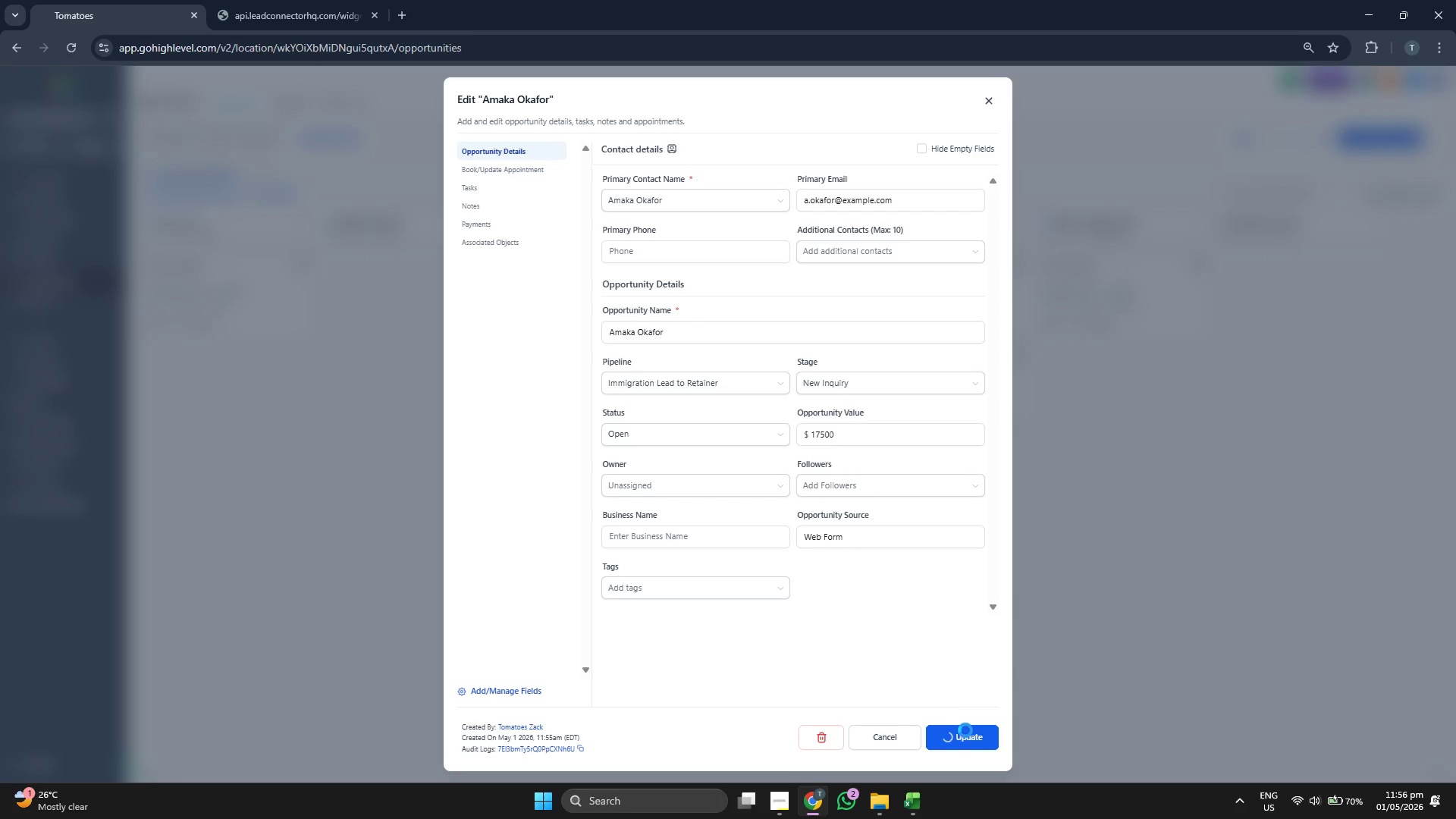 
left_click([965, 731])
 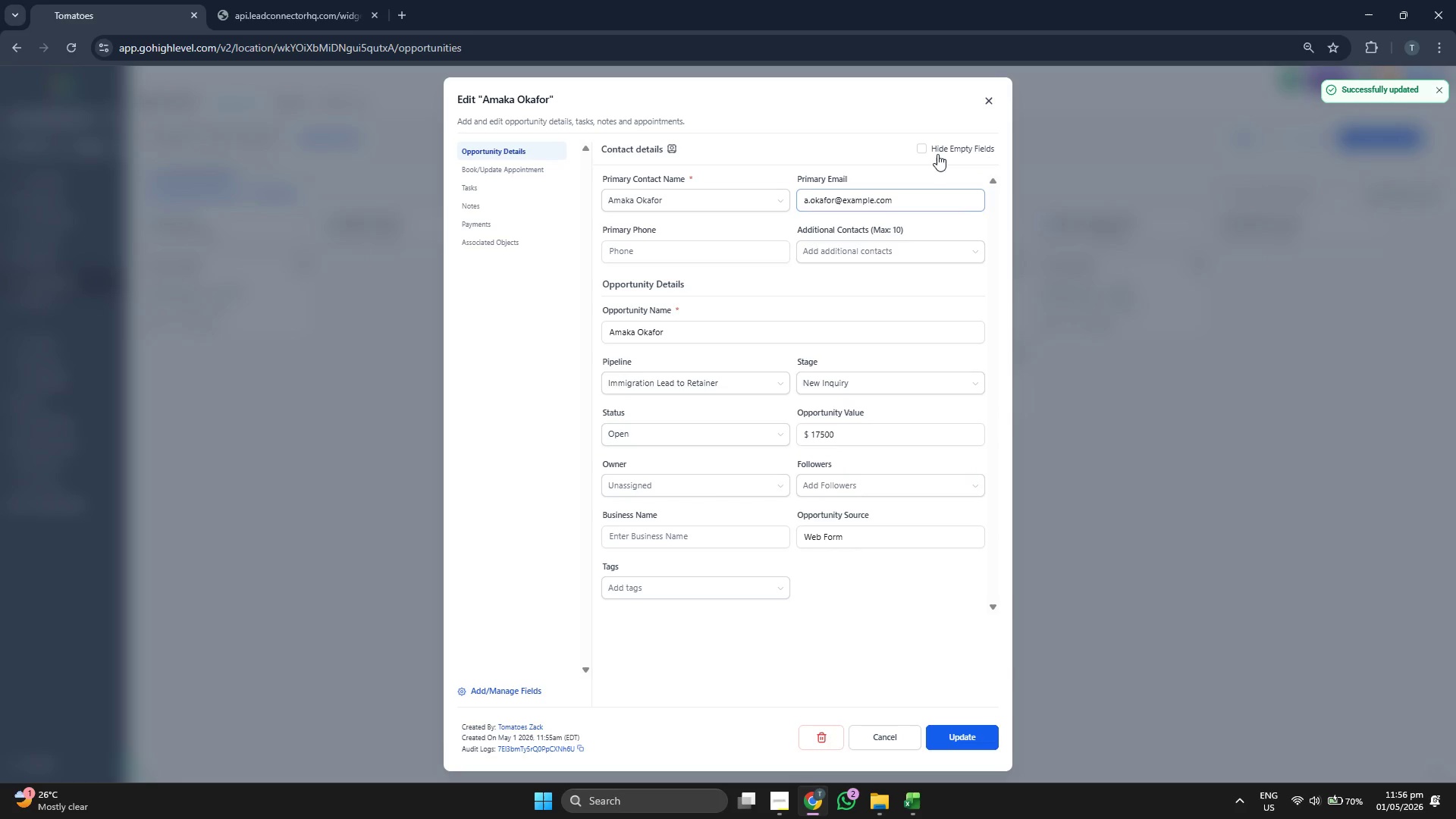 
left_click([990, 107])
 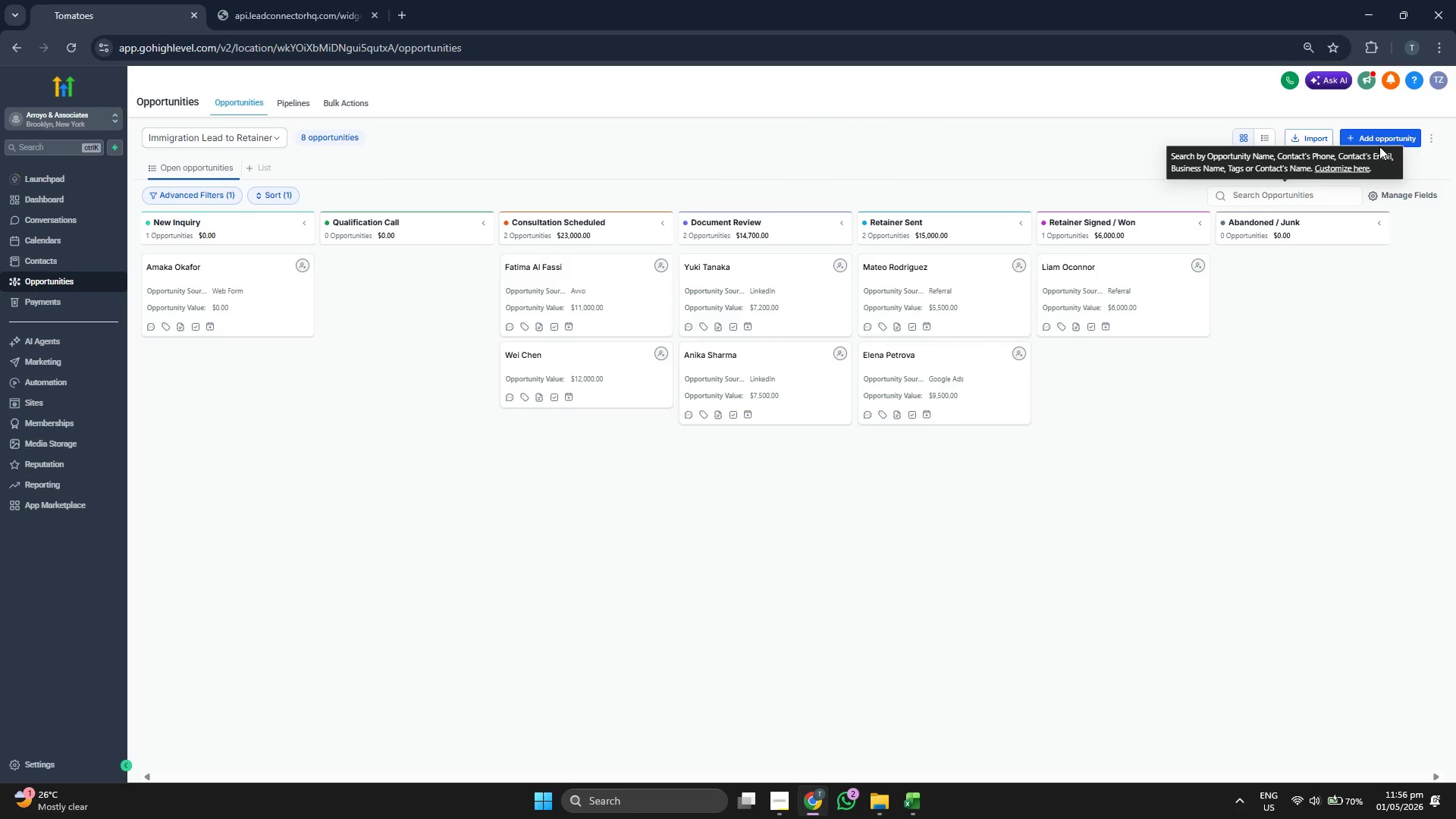 
left_click([1382, 139])
 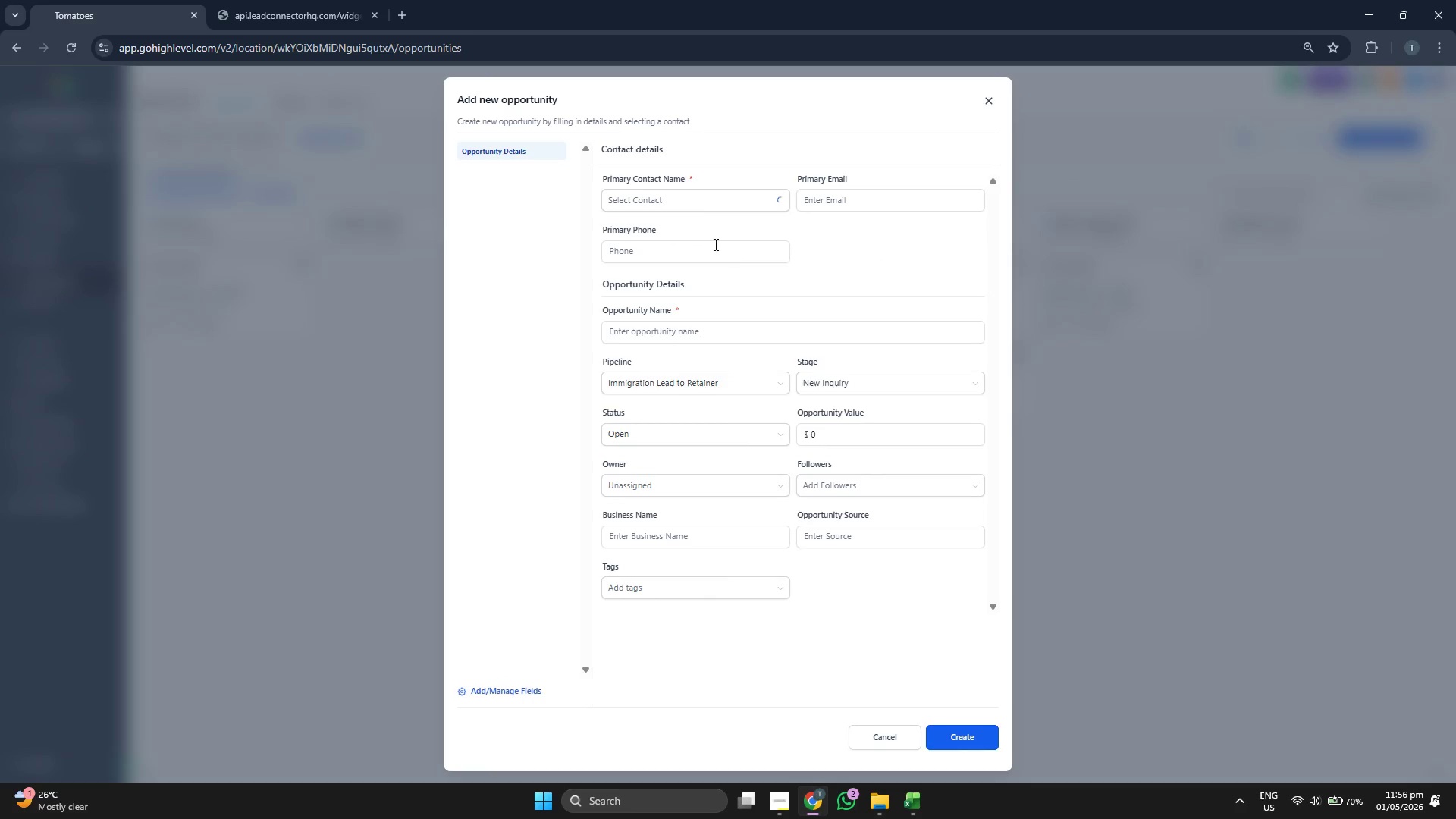 
left_click([699, 199])
 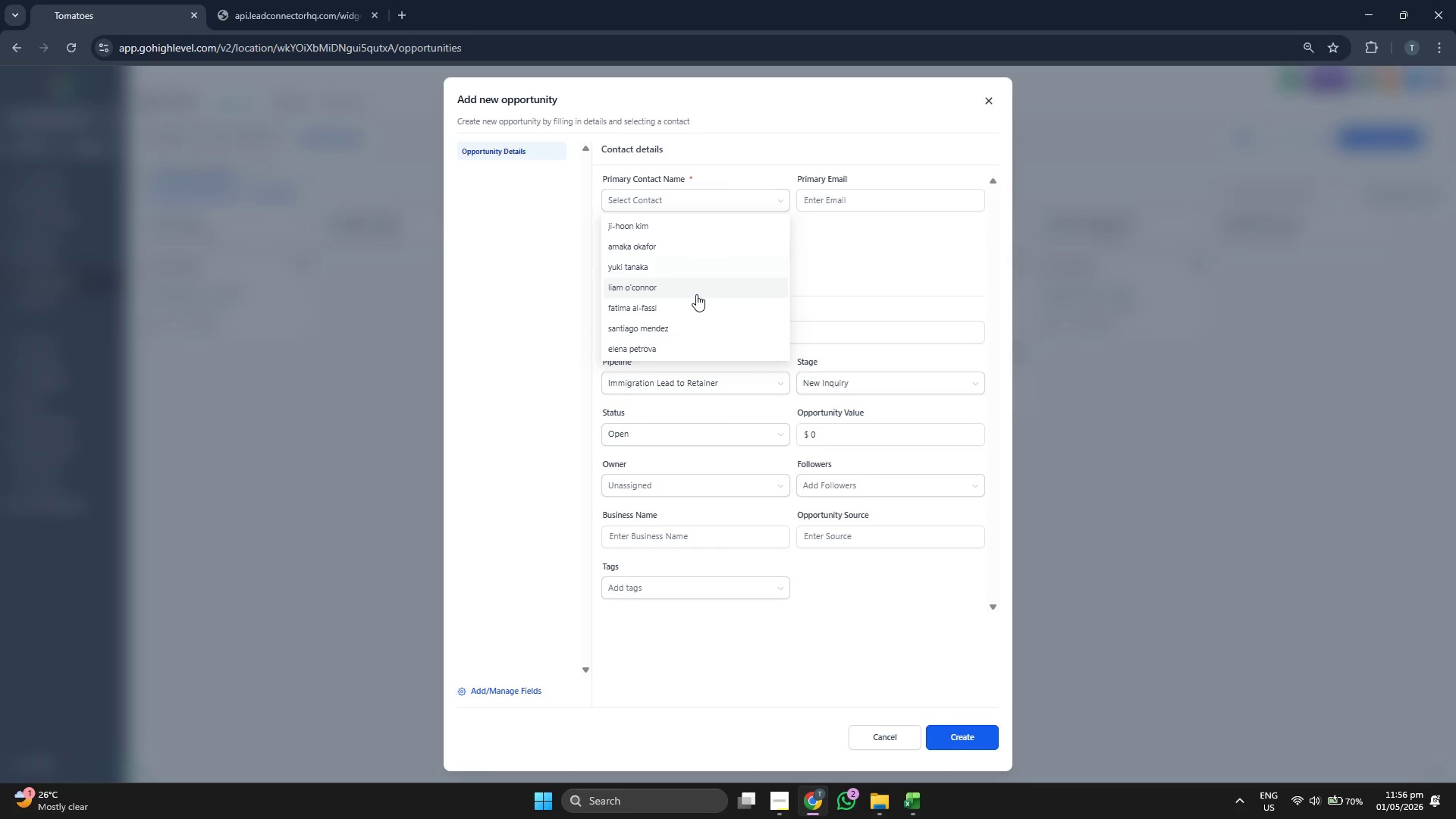 
left_click([692, 228])
 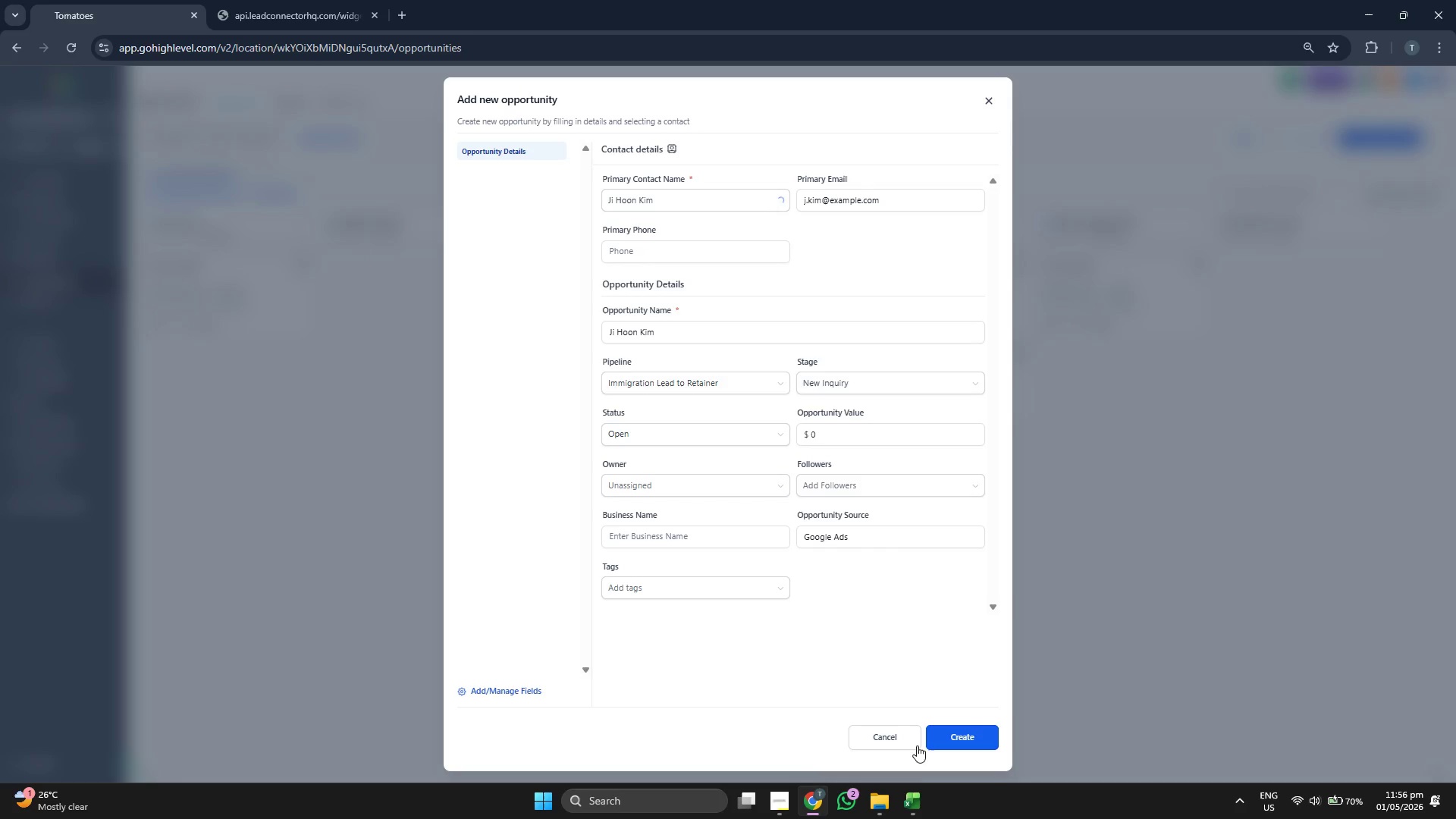 
scroll: coordinate [696, 274], scroll_direction: up, amount: 1.0
 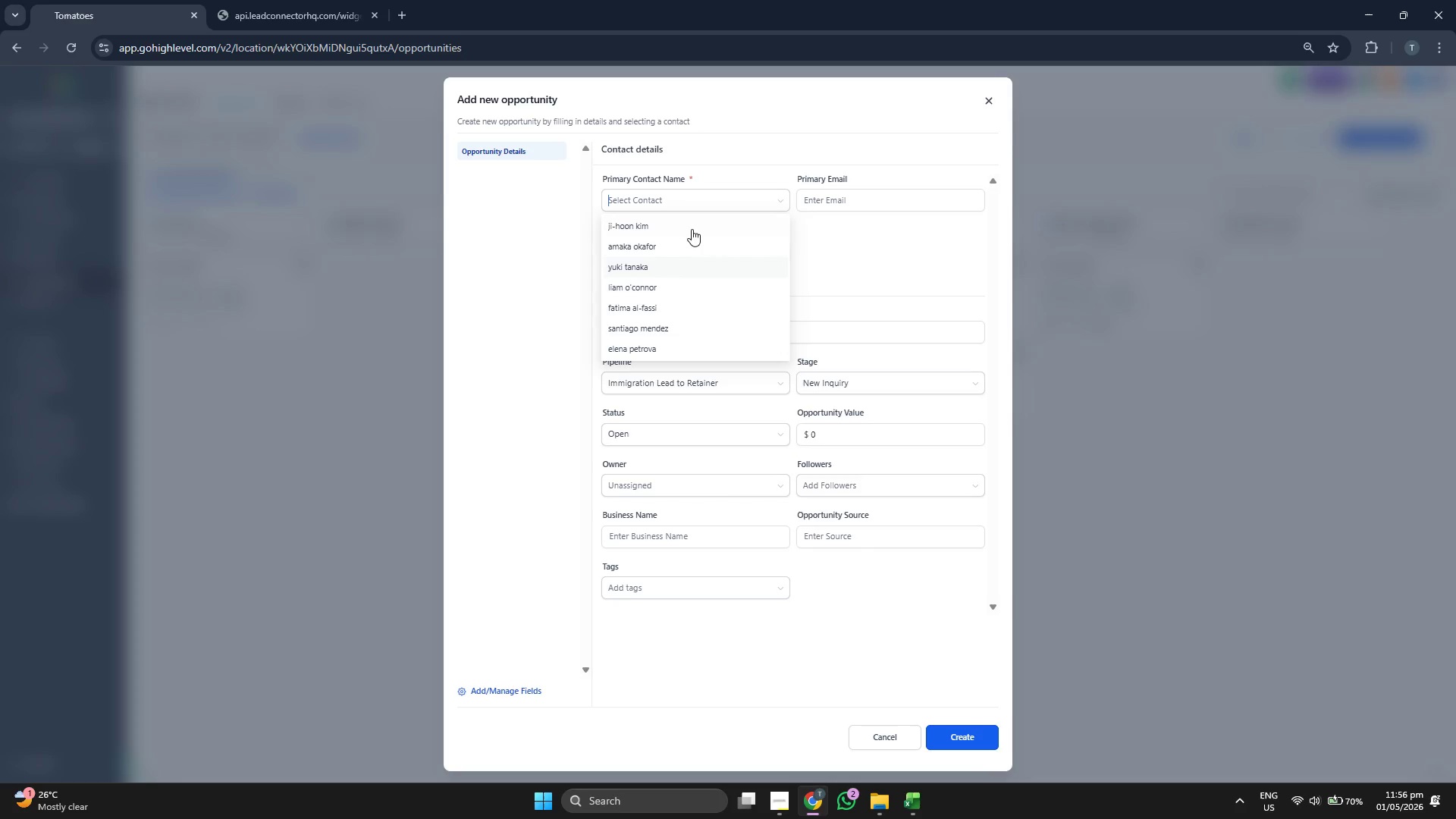 
left_click([908, 809])
 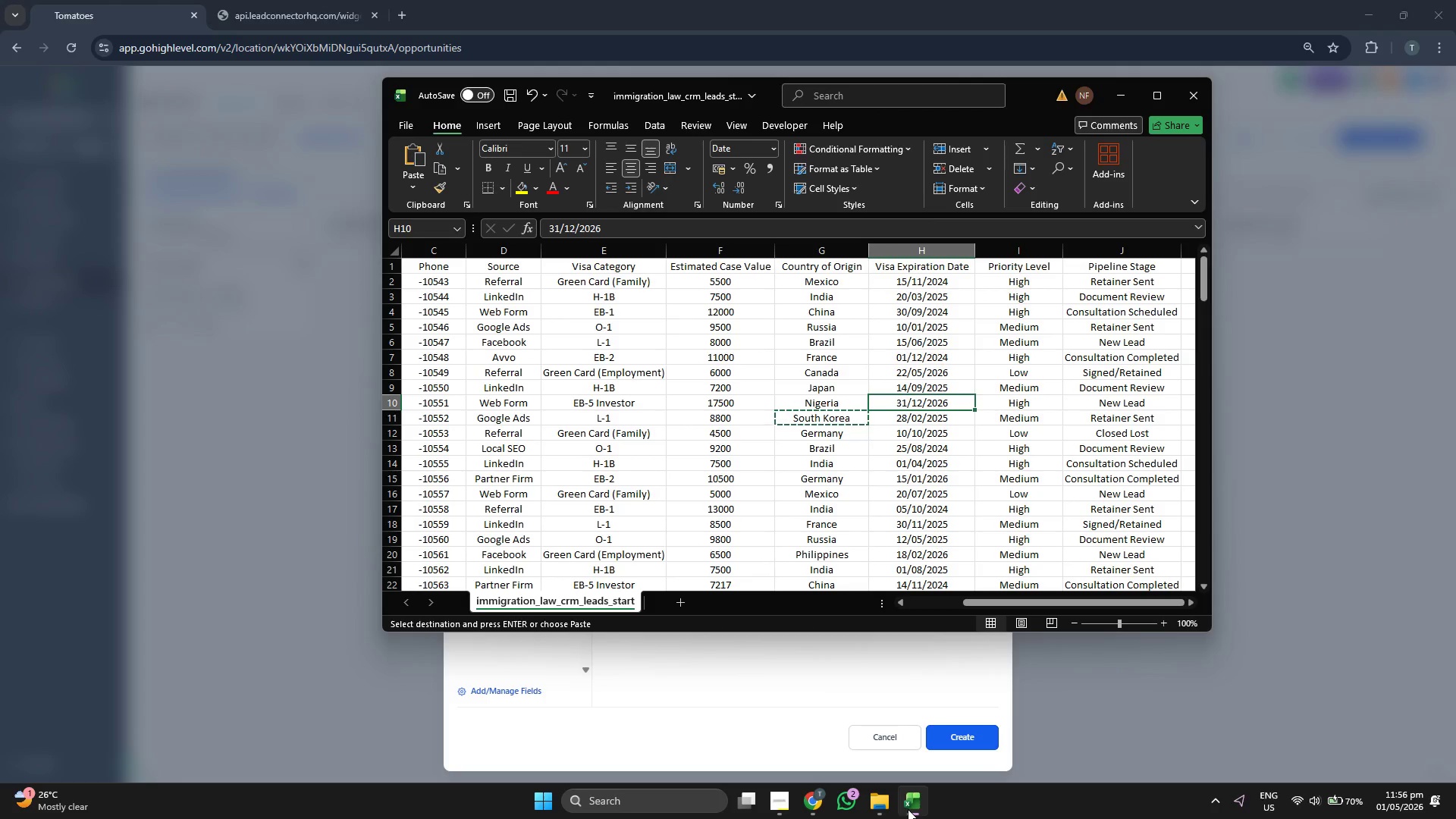 
left_click([908, 809])
 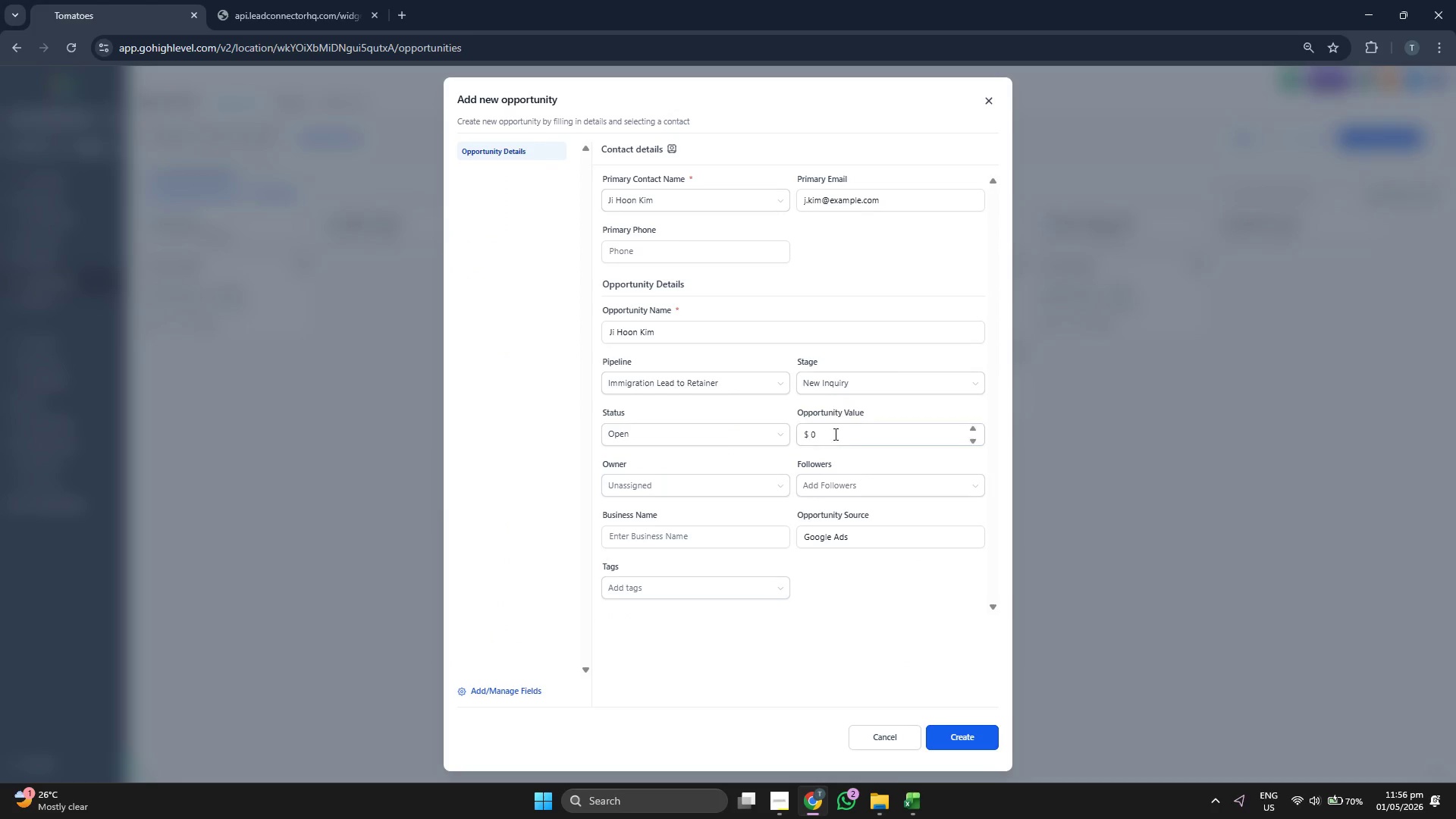 
double_click([834, 432])
 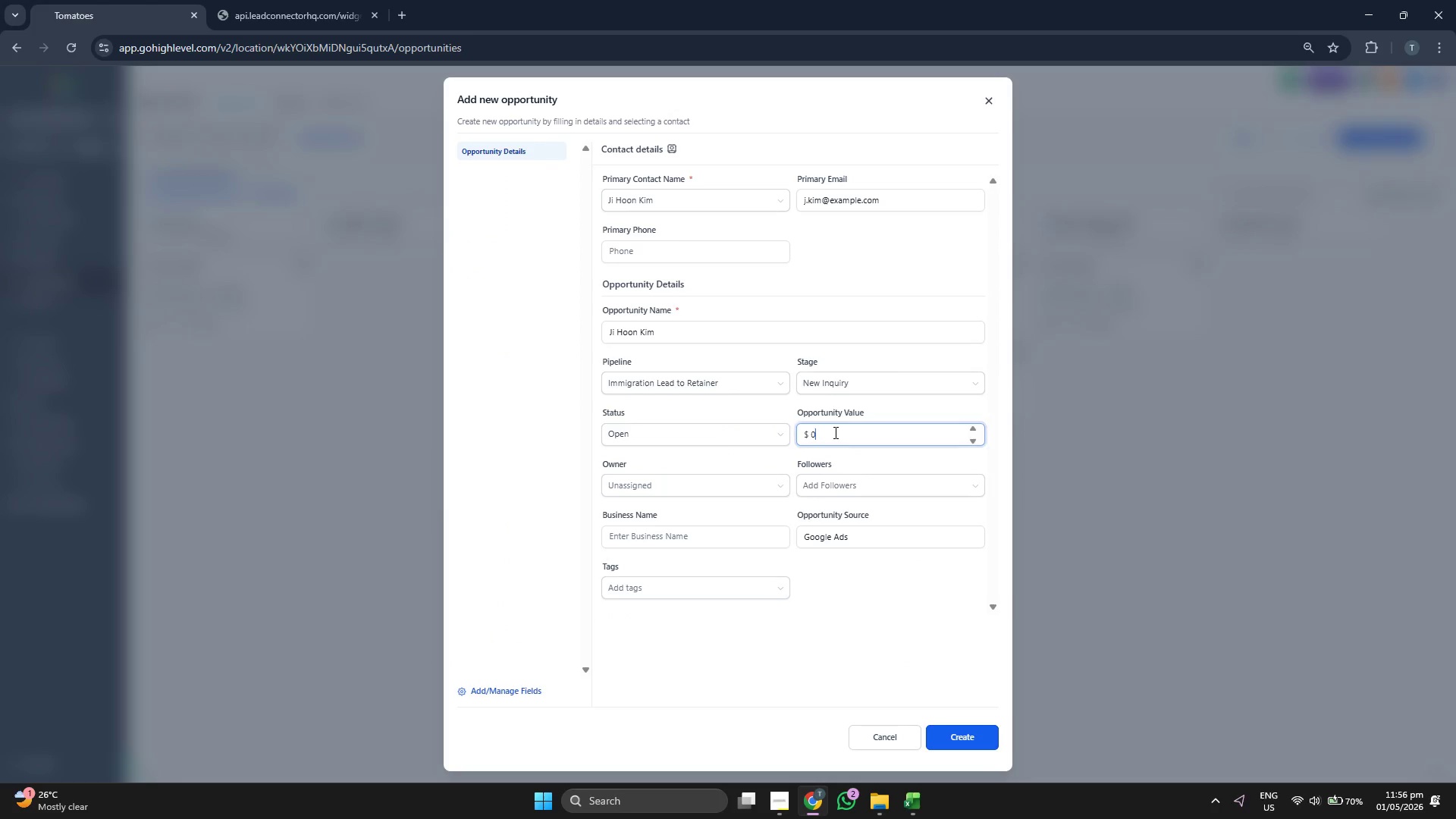 
triple_click([834, 432])
 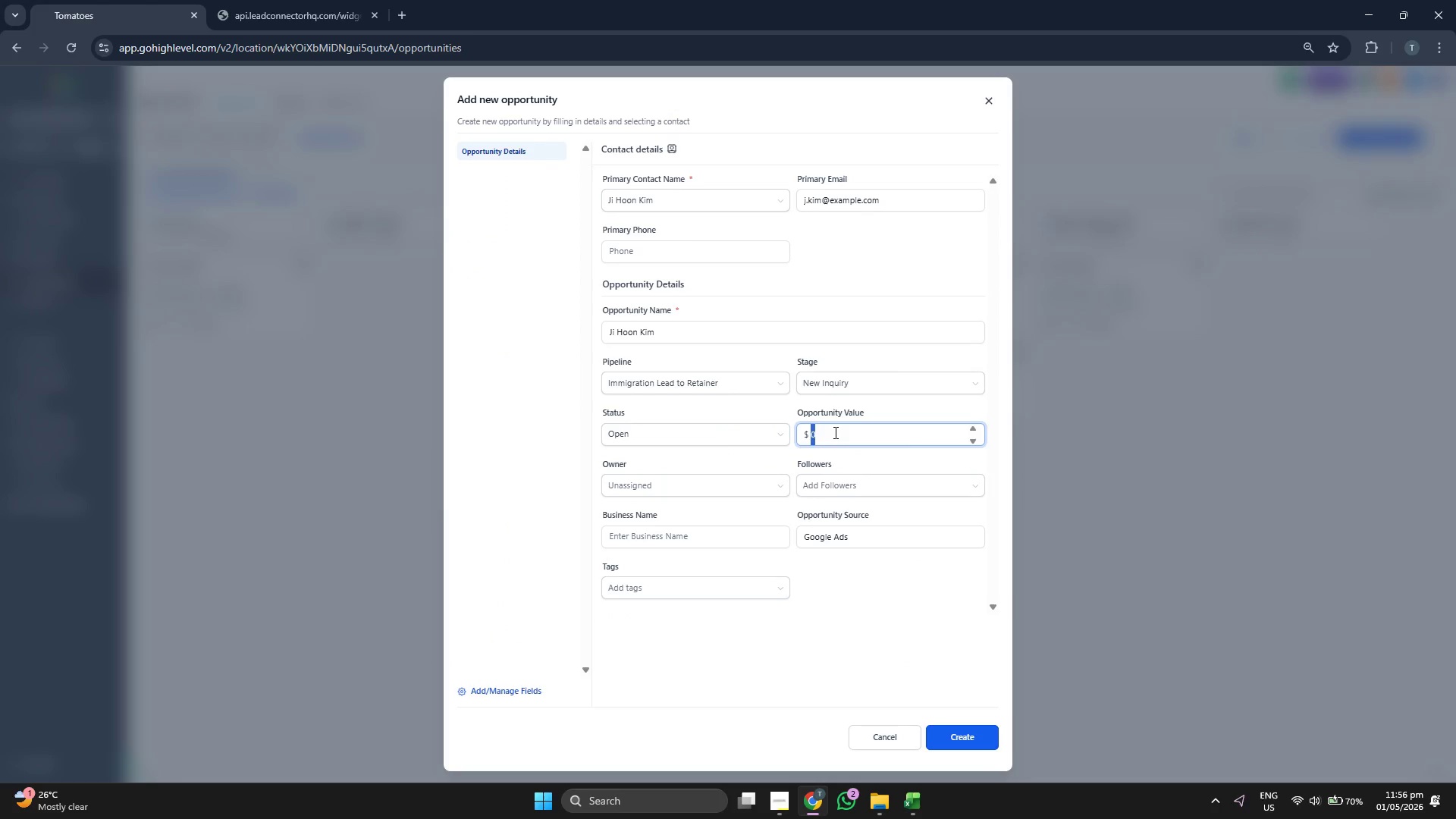 
type(8800)
 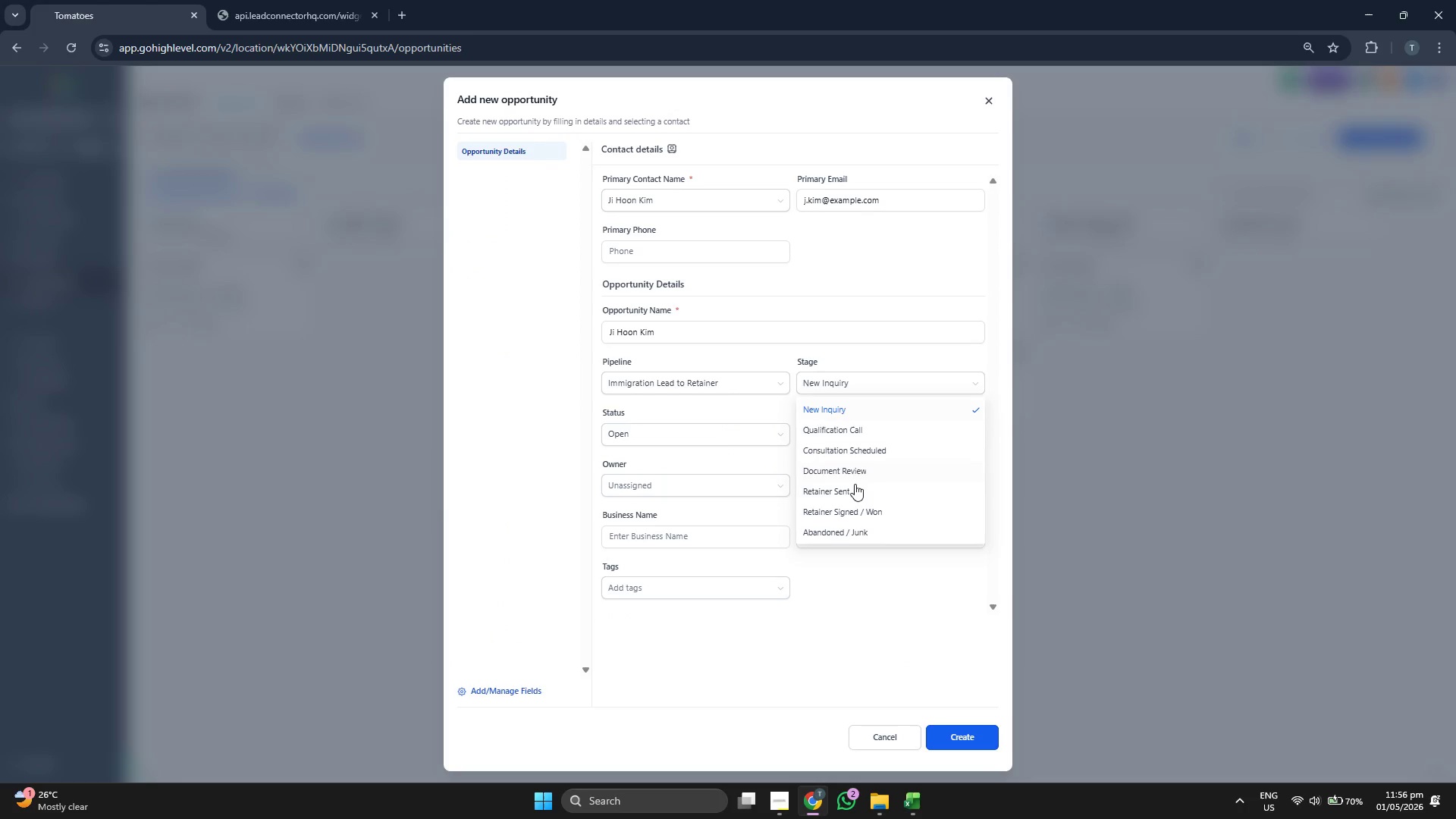 
left_click([852, 497])
 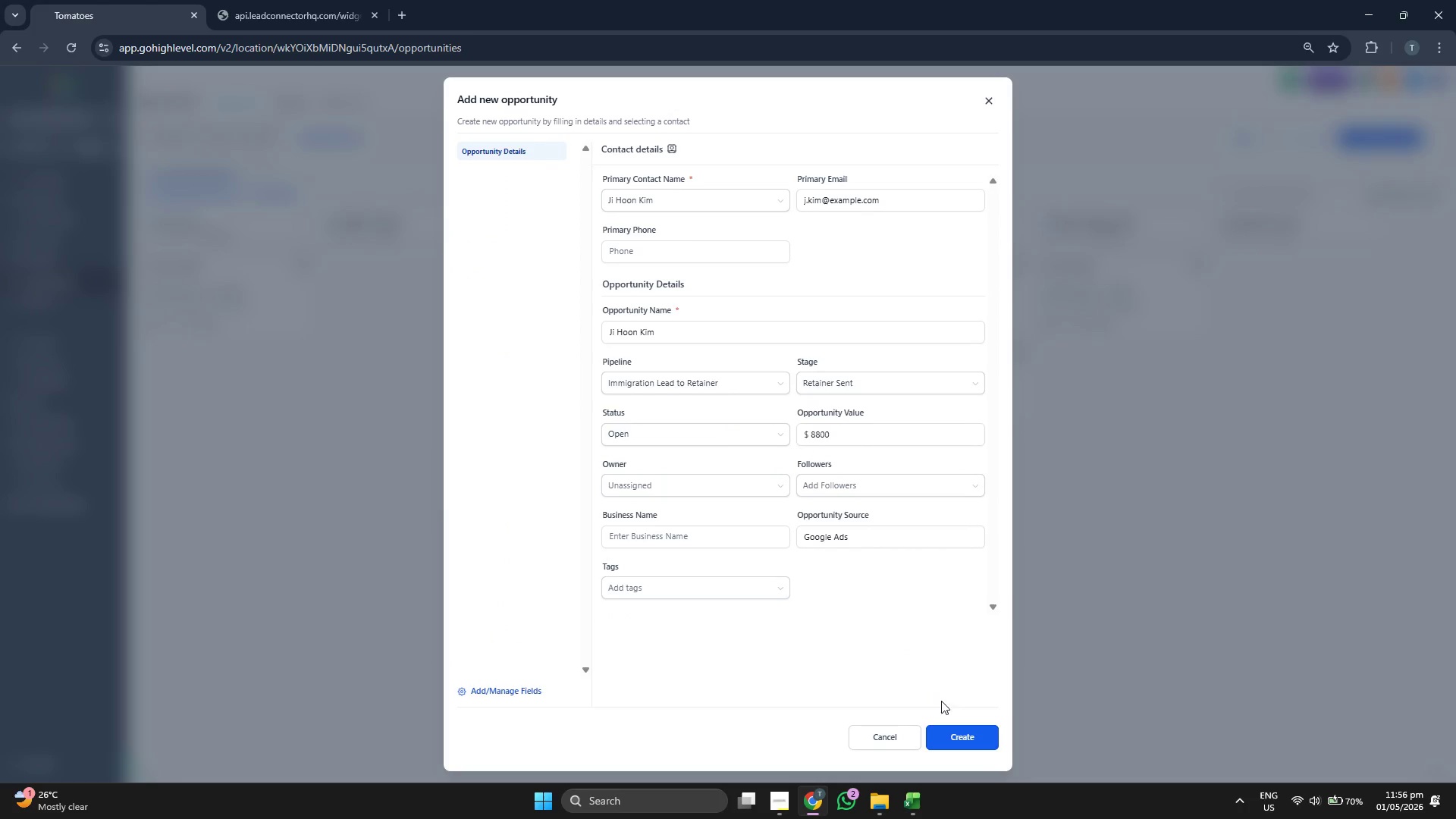 
left_click([958, 727])
 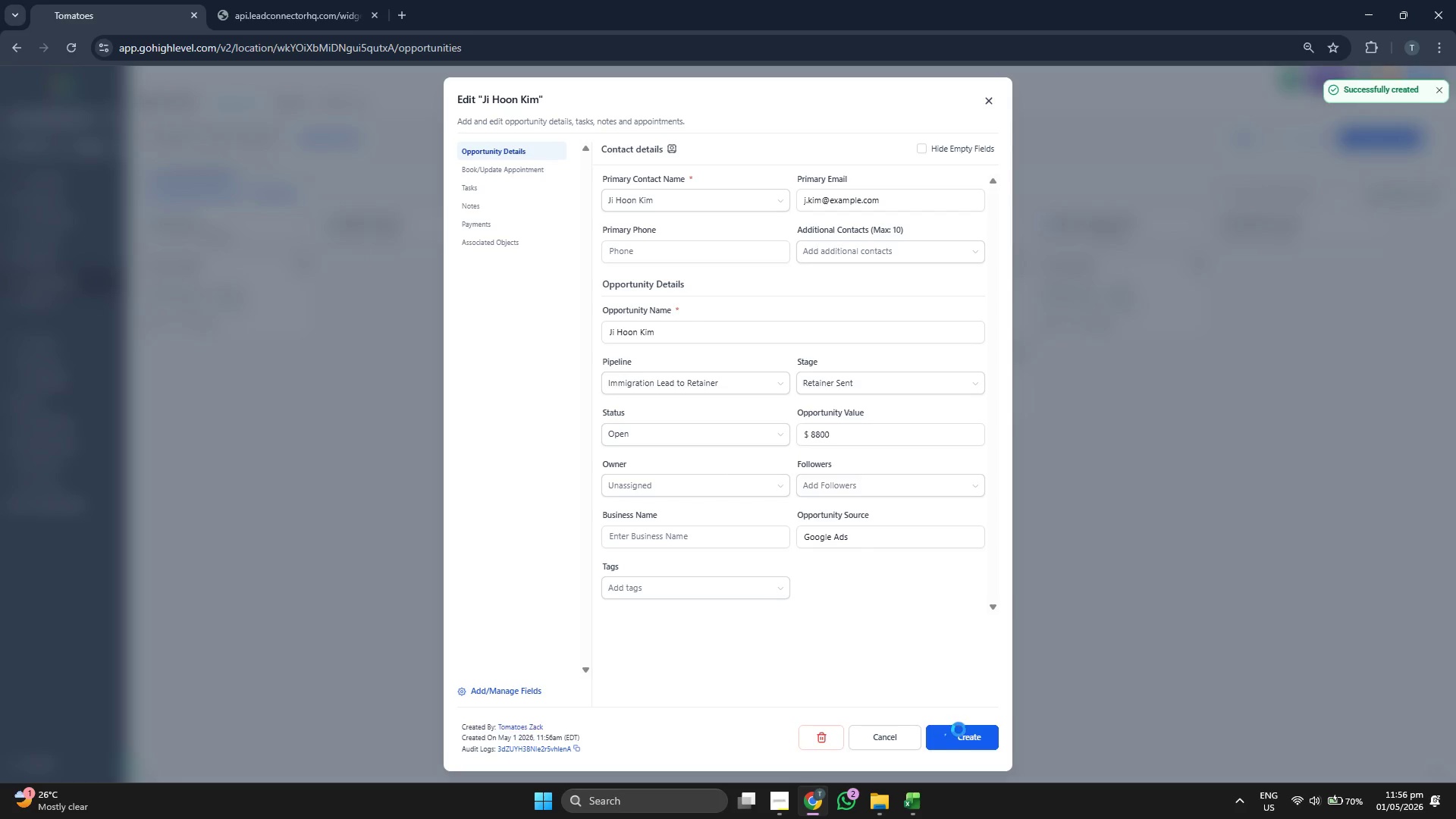 
left_click([959, 733])
 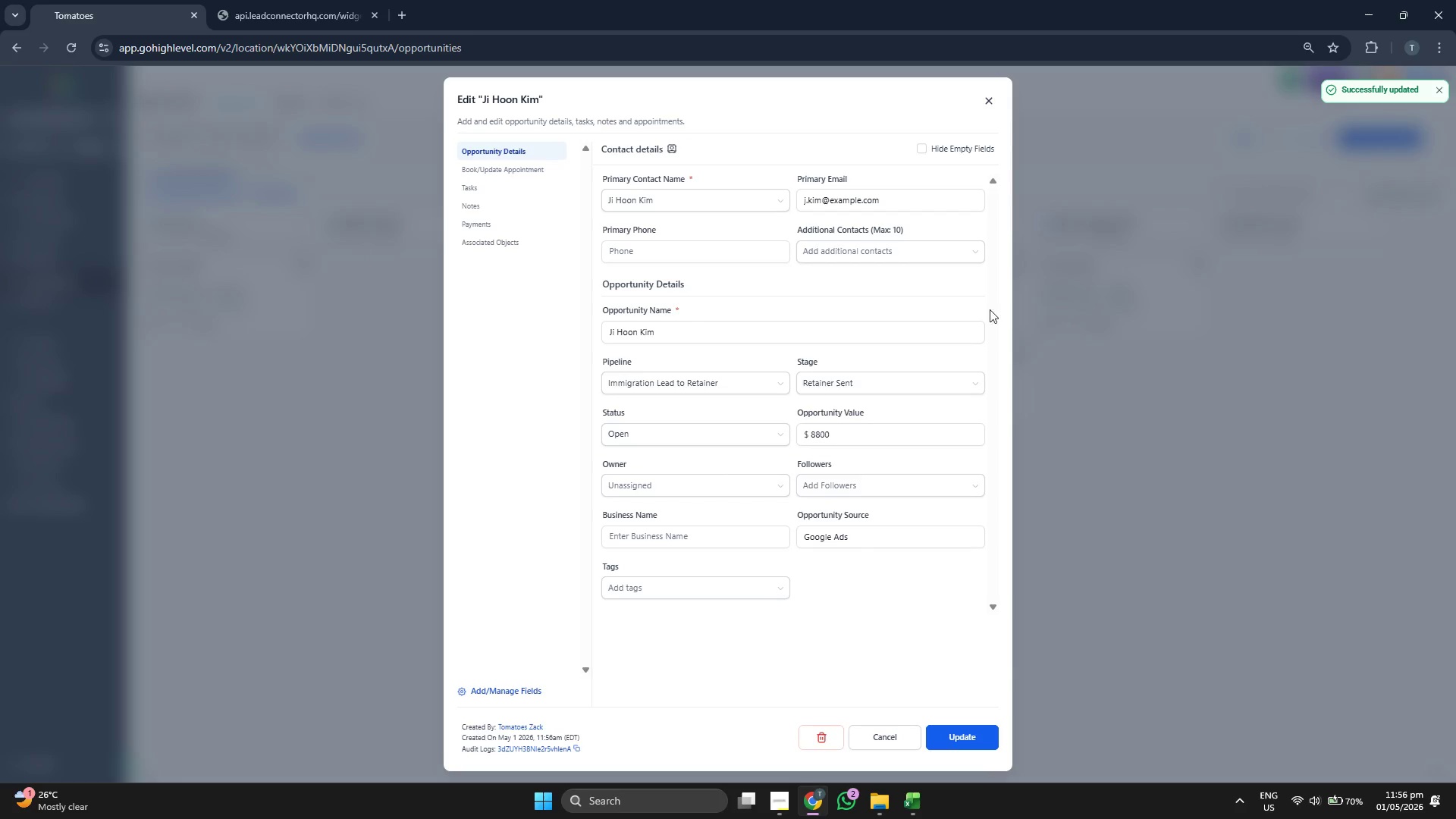 
left_click([988, 106])
 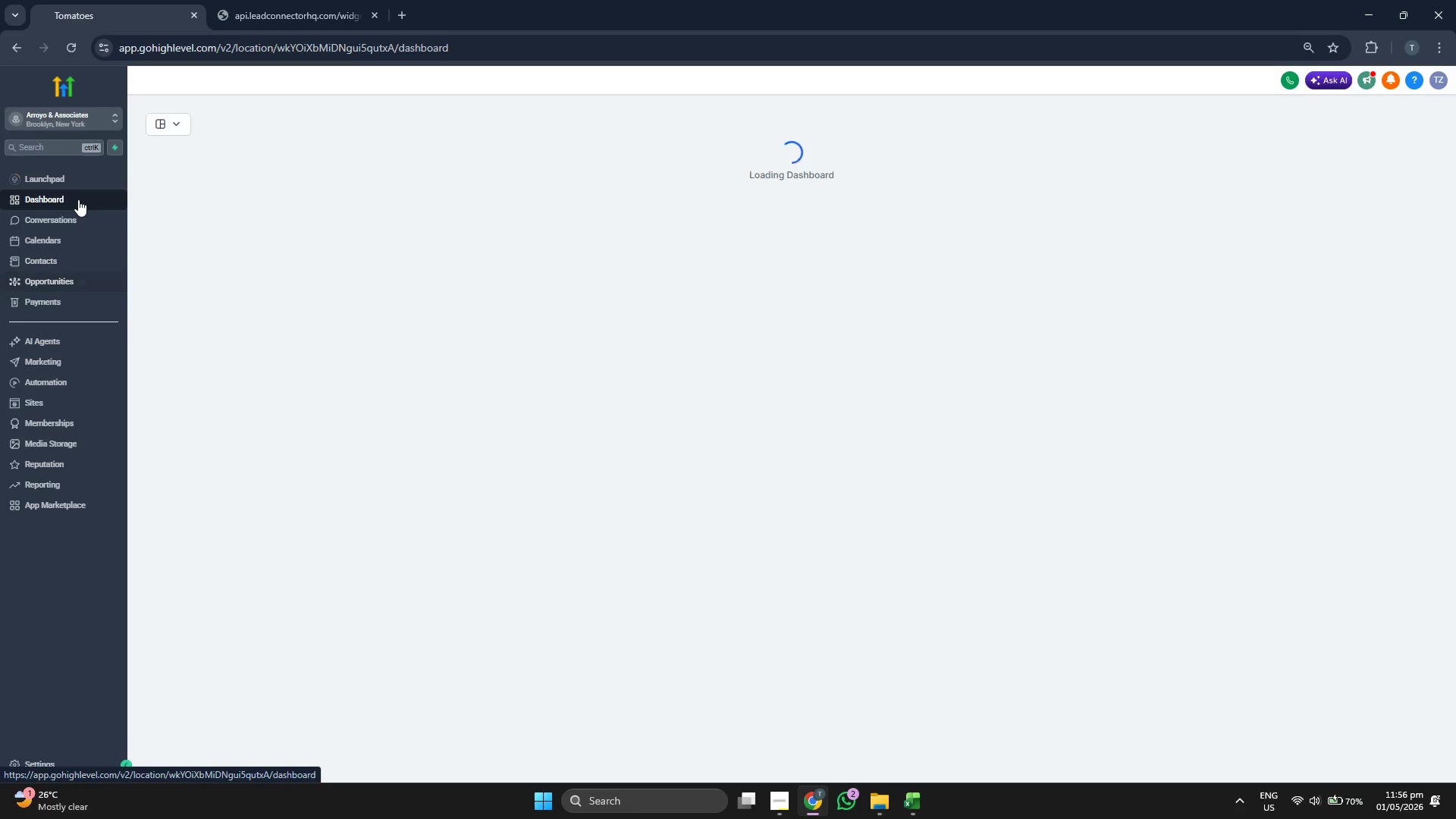 
wait(9.81)
 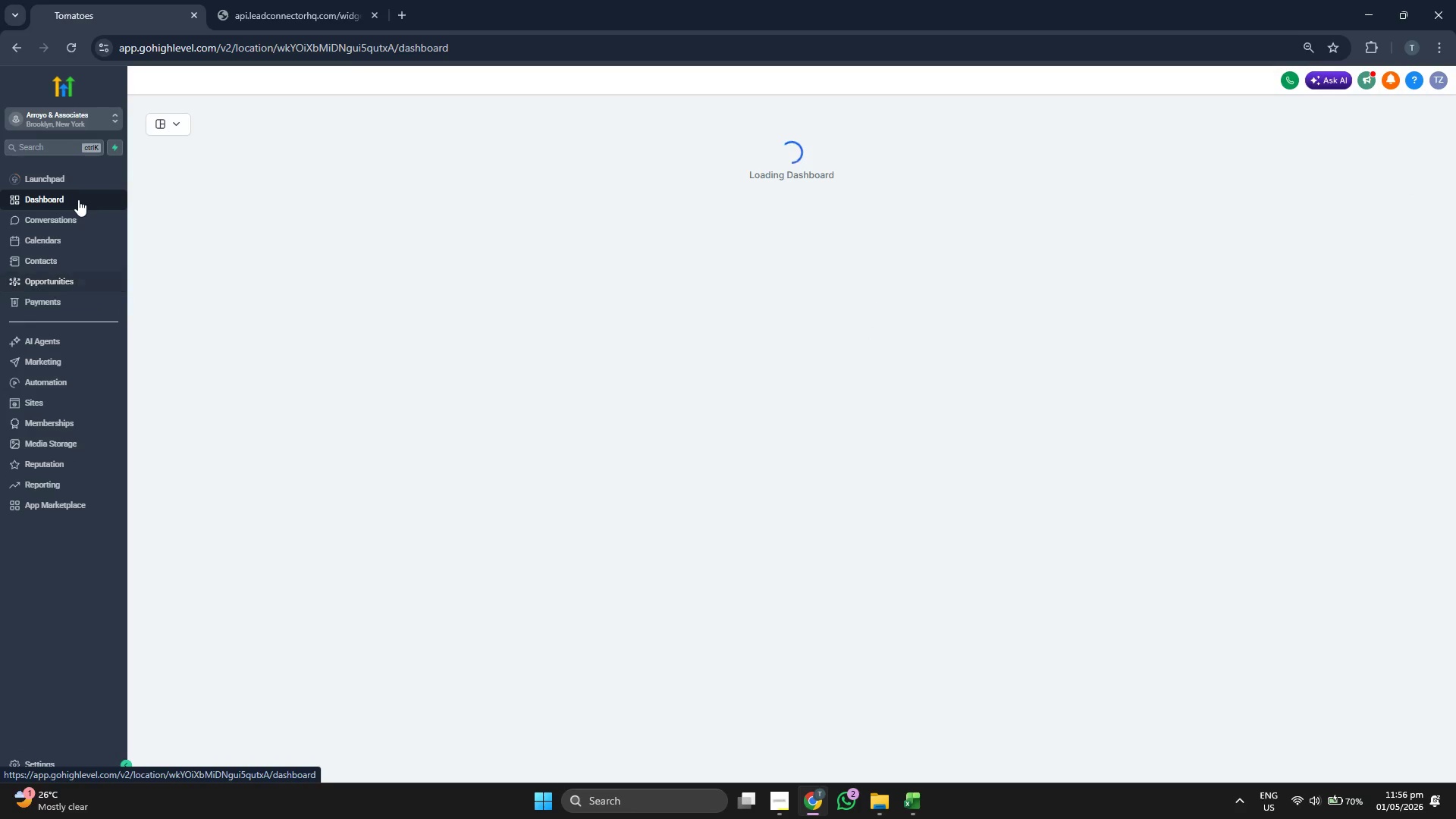 
scroll: coordinate [1129, 395], scroll_direction: down, amount: 25.0
 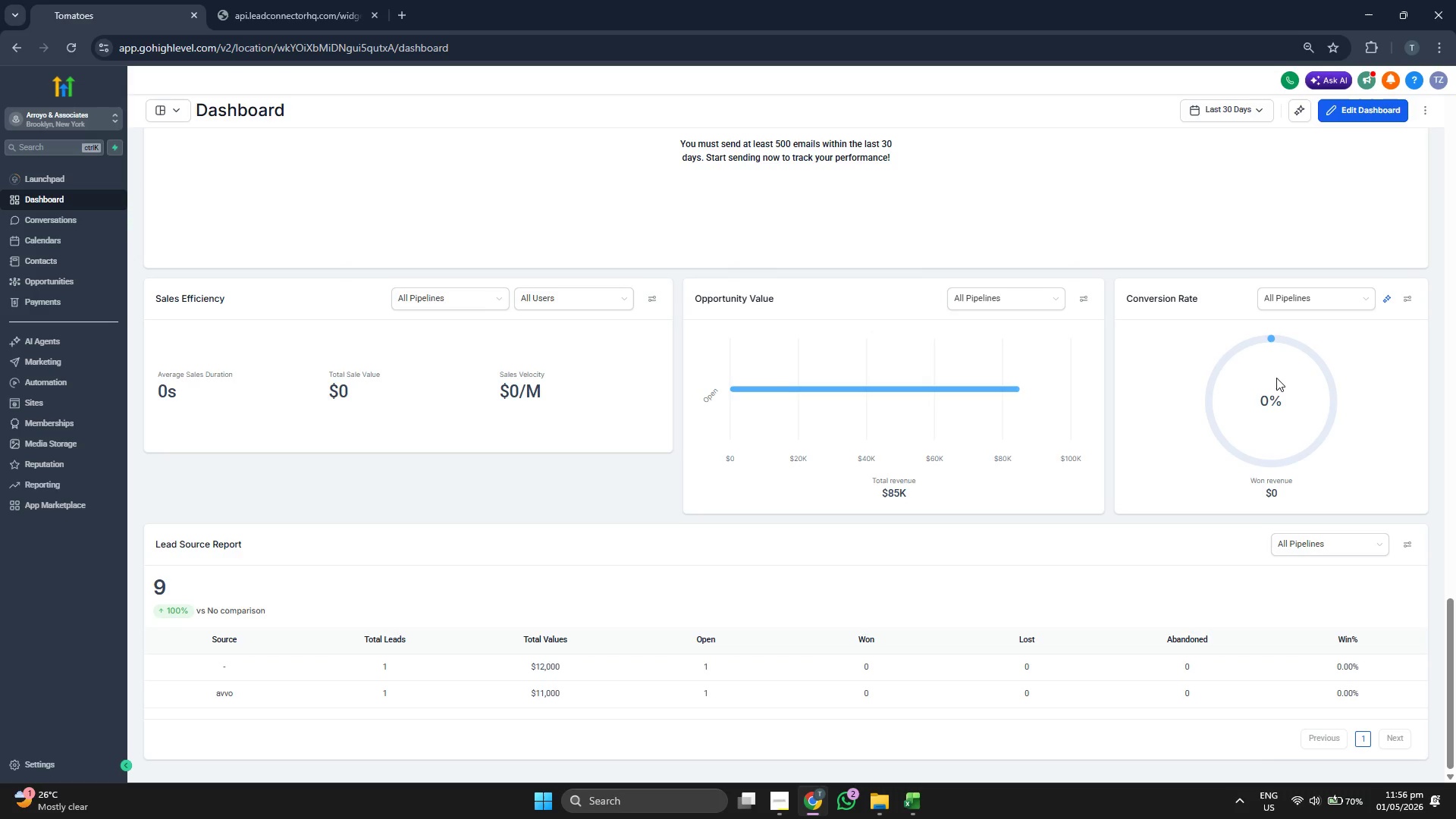 
scroll: coordinate [1164, 382], scroll_direction: up, amount: 16.0
 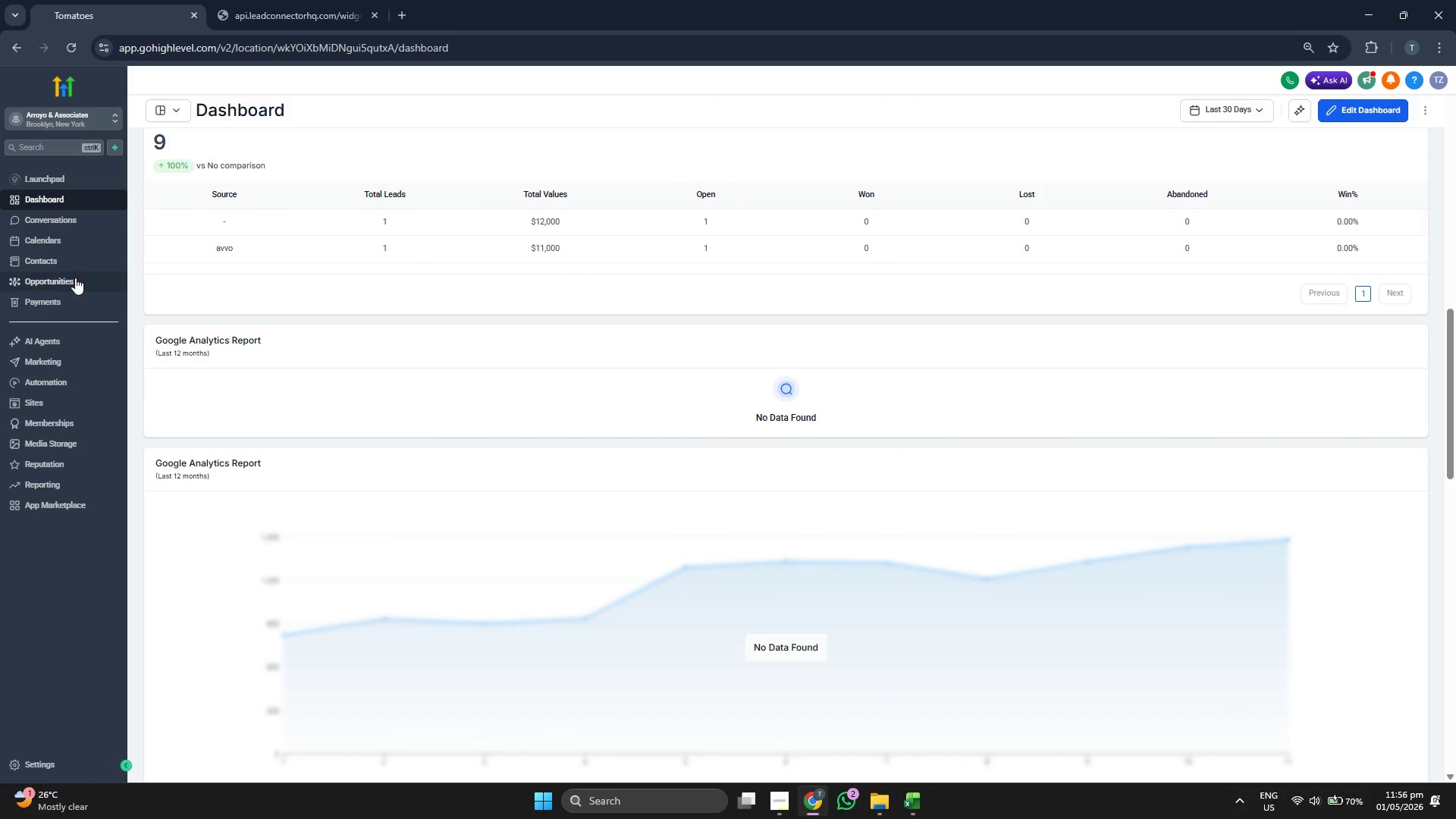 
left_click([64, 265])
 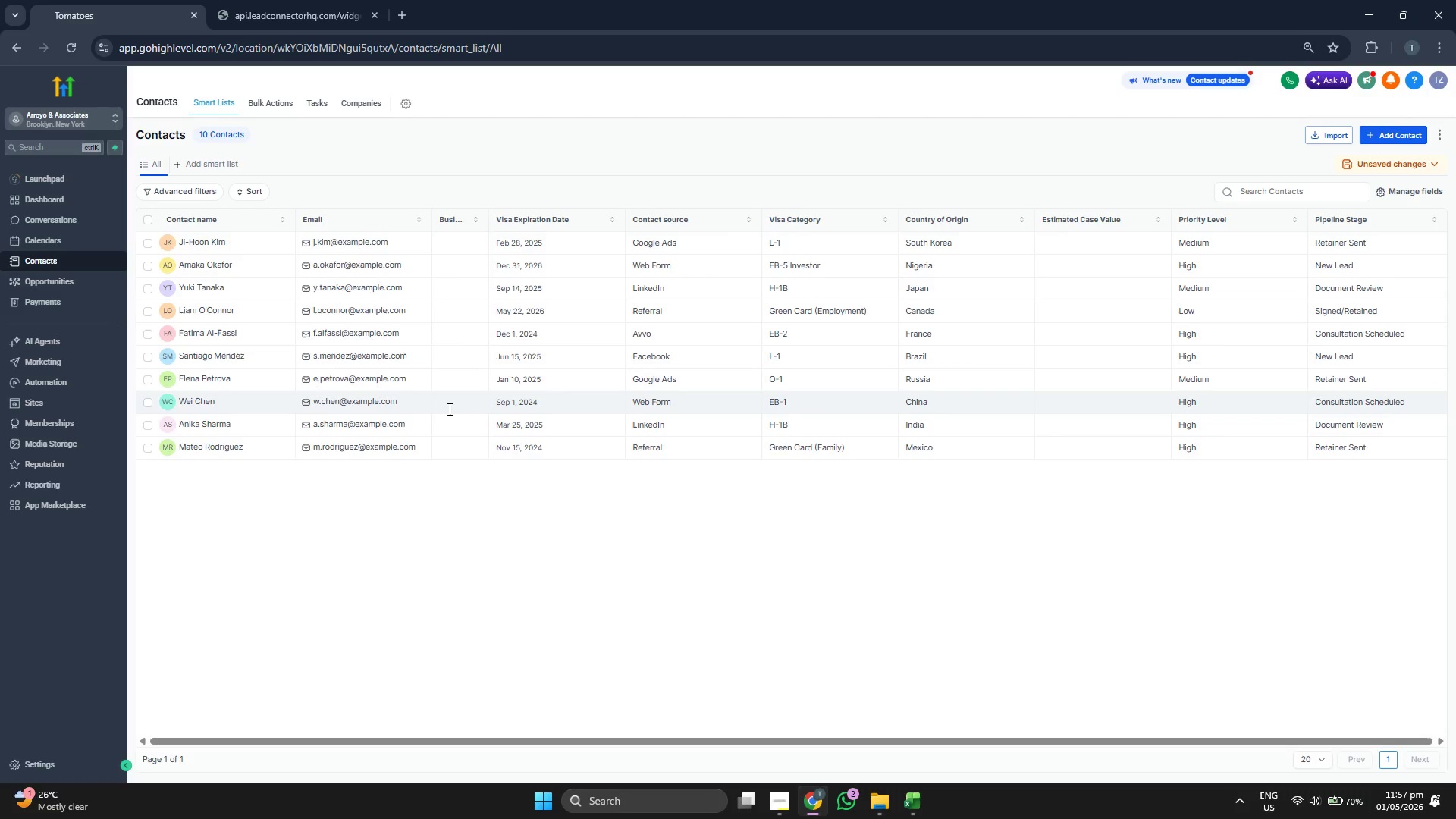 
wait(7.05)
 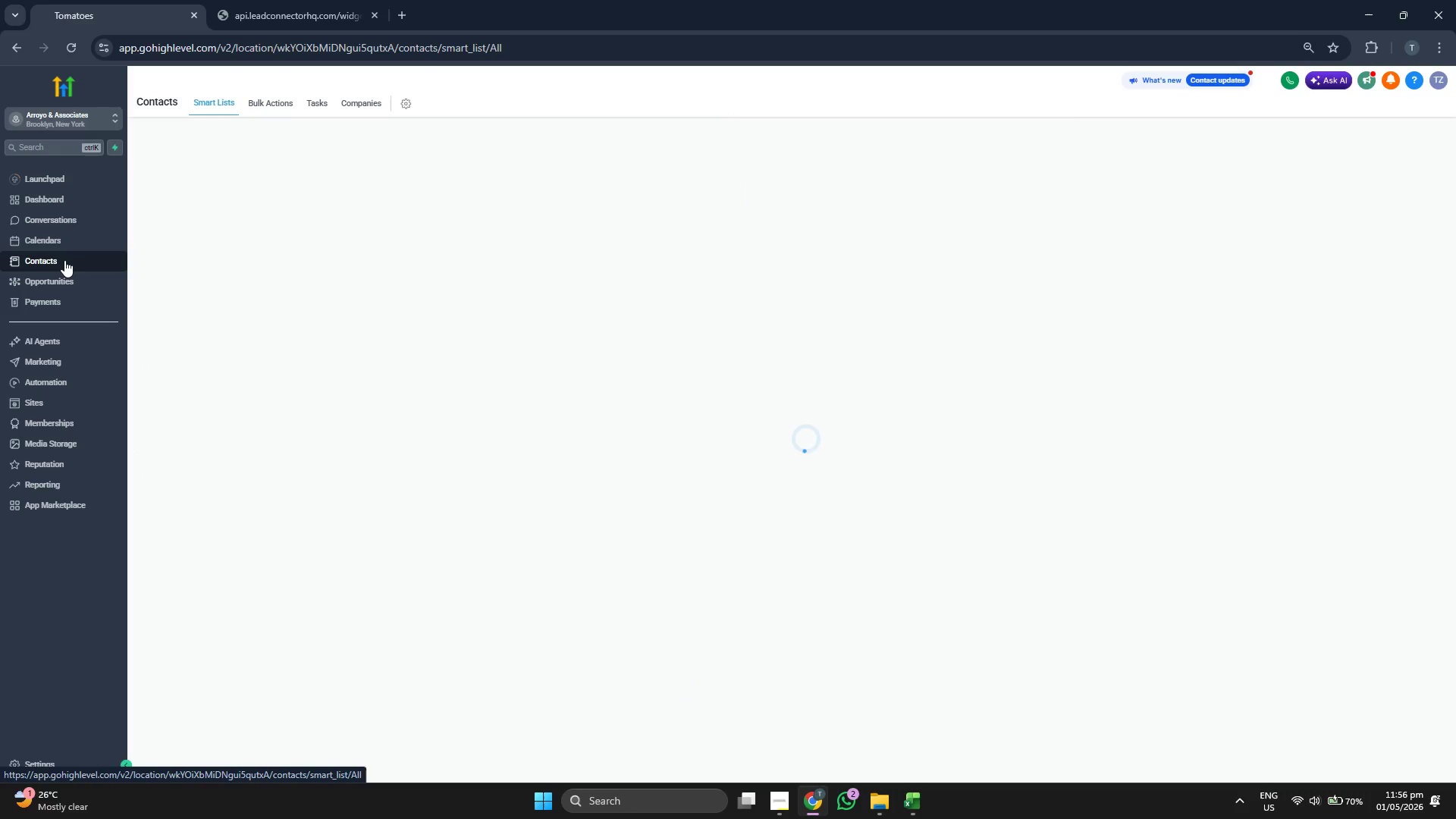 
left_click([91, 287])
 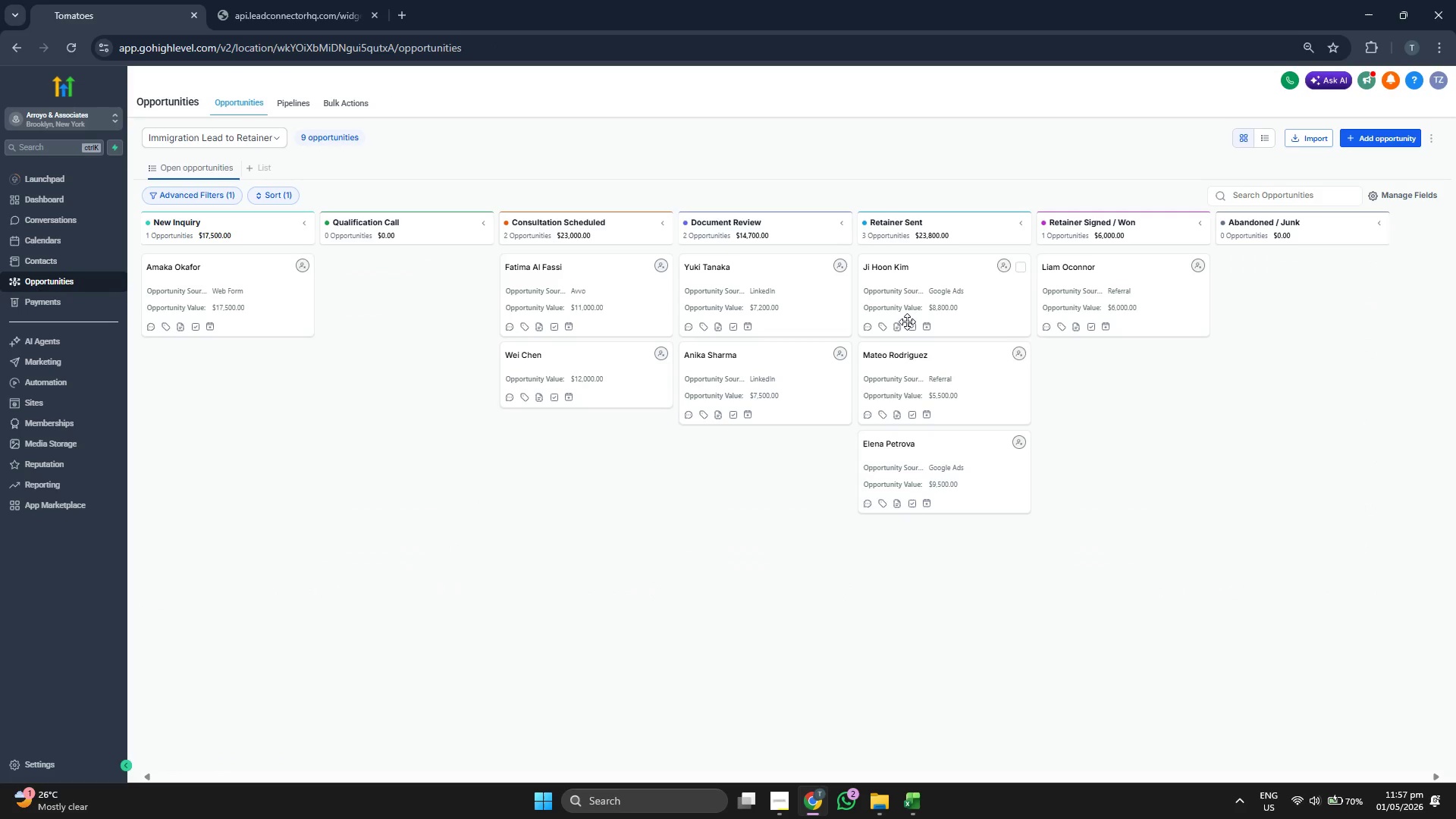 
wait(11.25)
 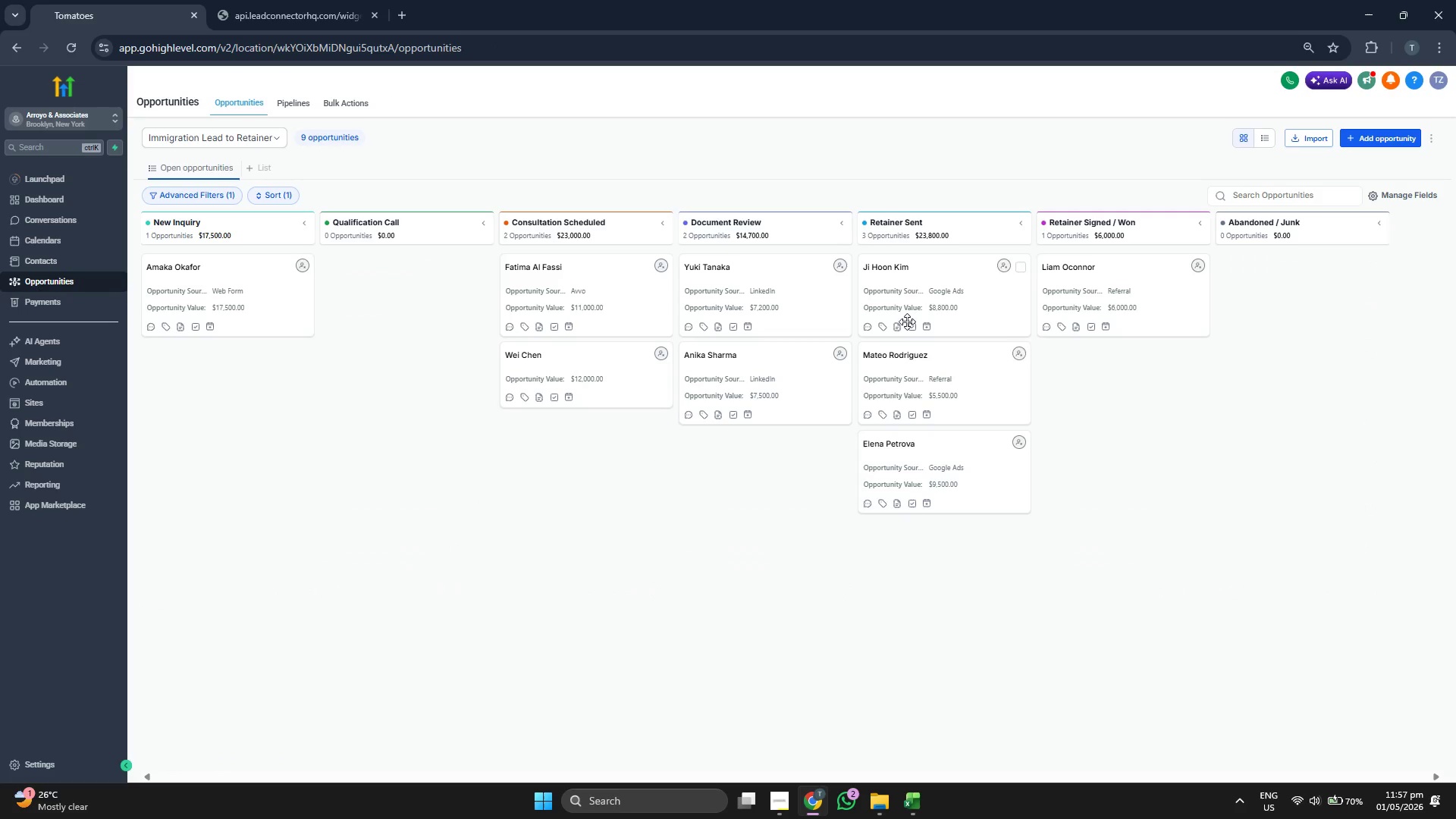 
left_click([1380, 141])
 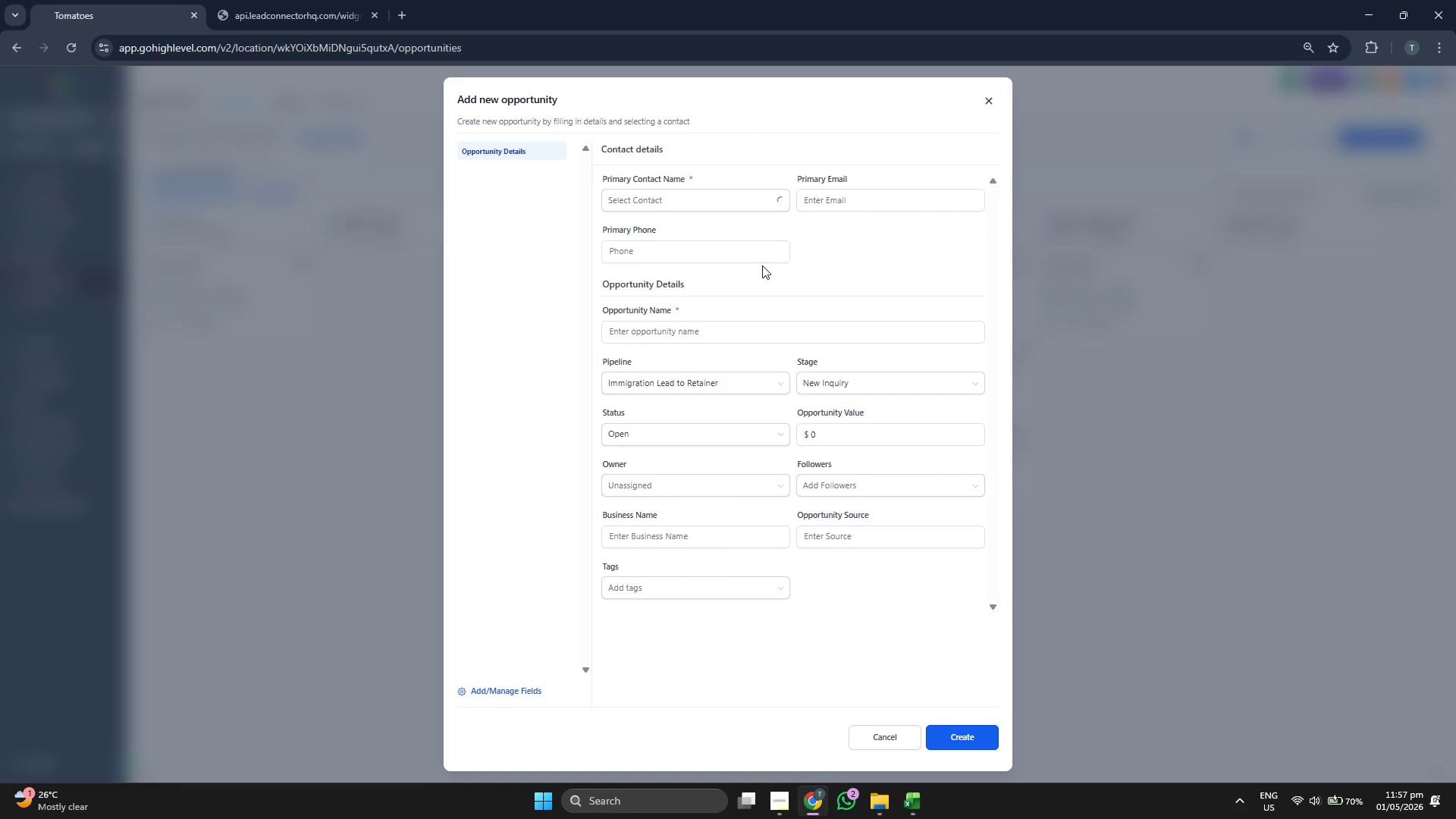 
left_click([722, 201])
 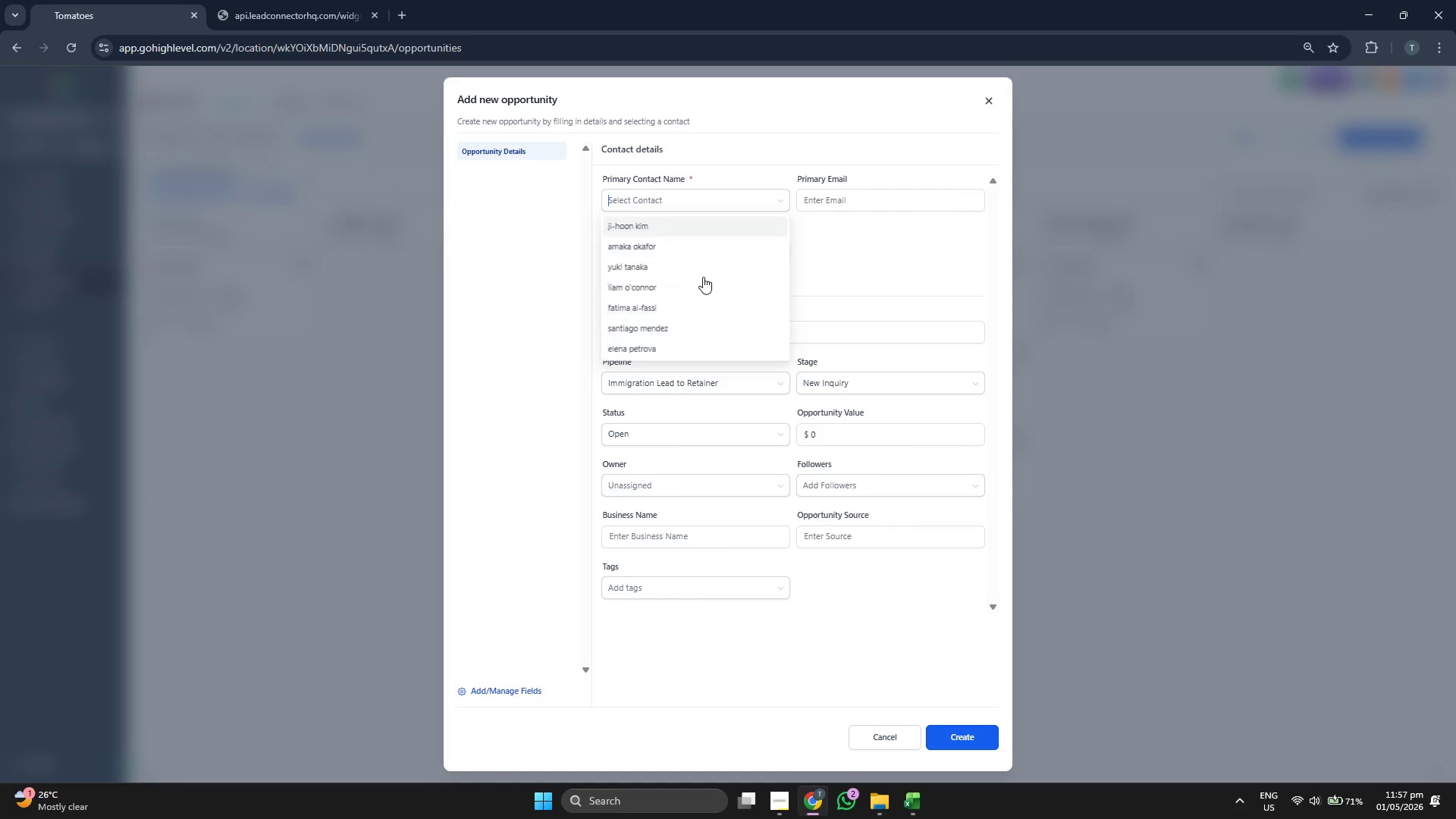 
scroll: coordinate [699, 282], scroll_direction: down, amount: 9.0
 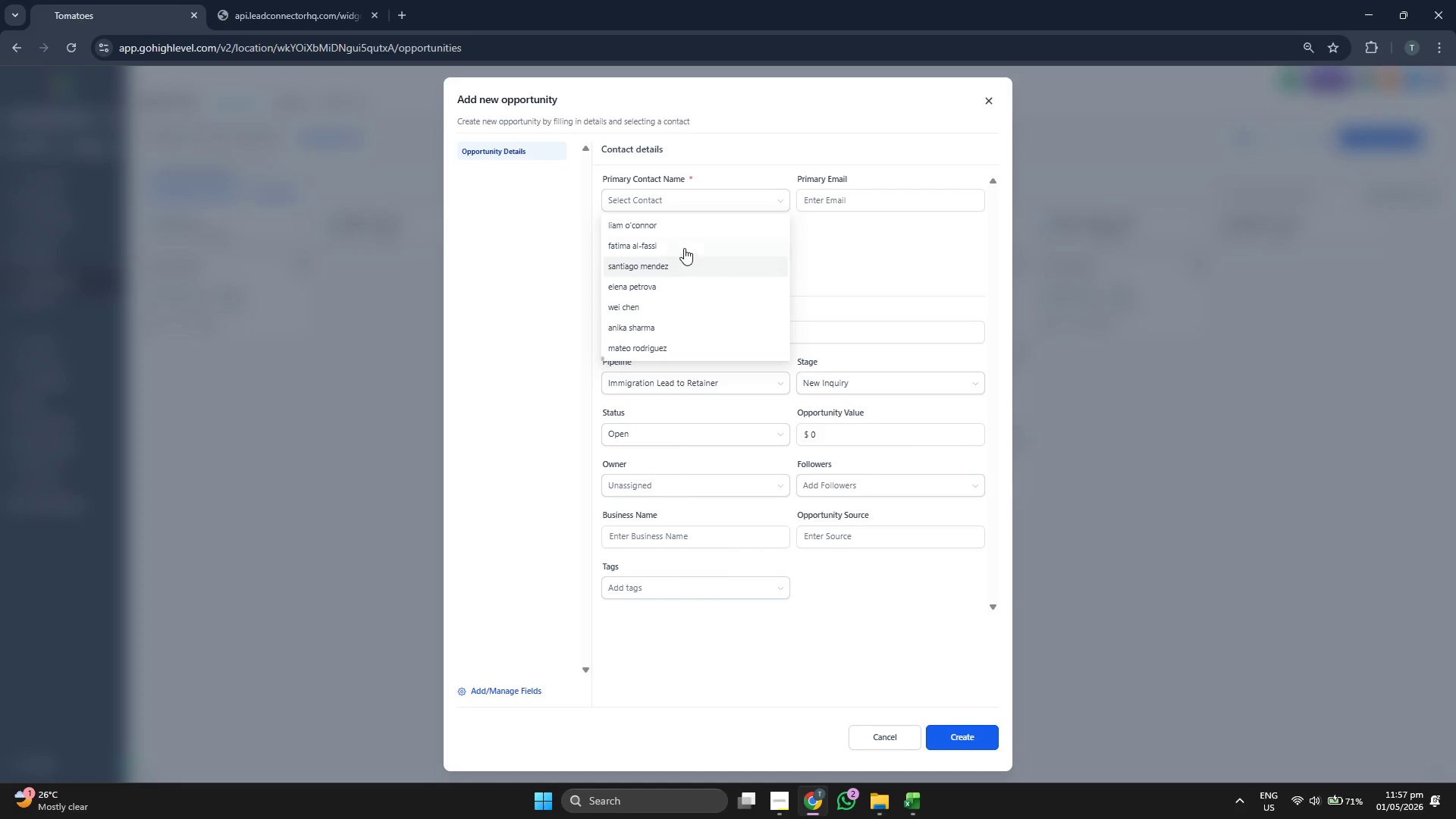 
scroll: coordinate [701, 240], scroll_direction: up, amount: 1.0
 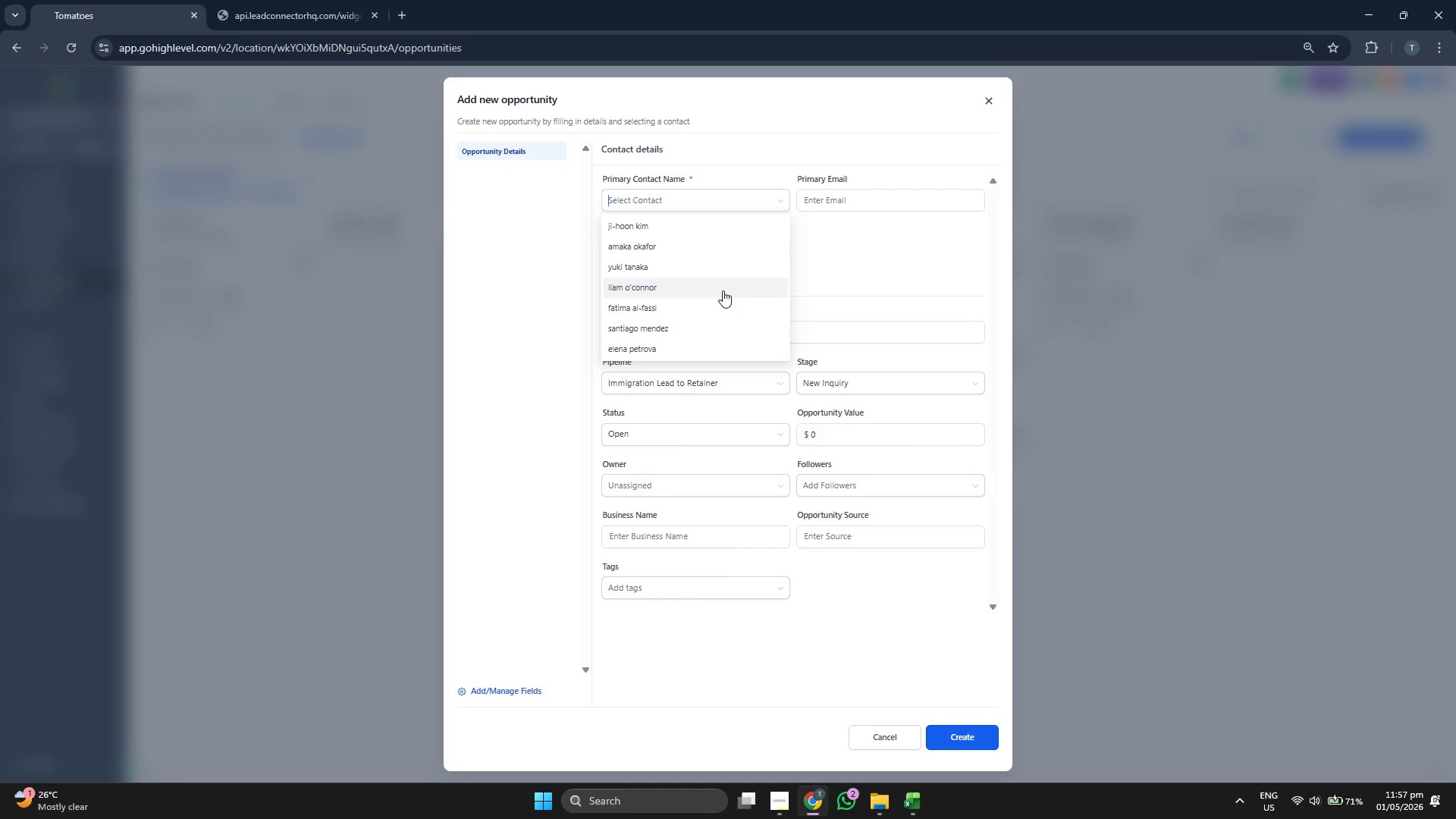 
scroll: coordinate [702, 322], scroll_direction: down, amount: 1.0
 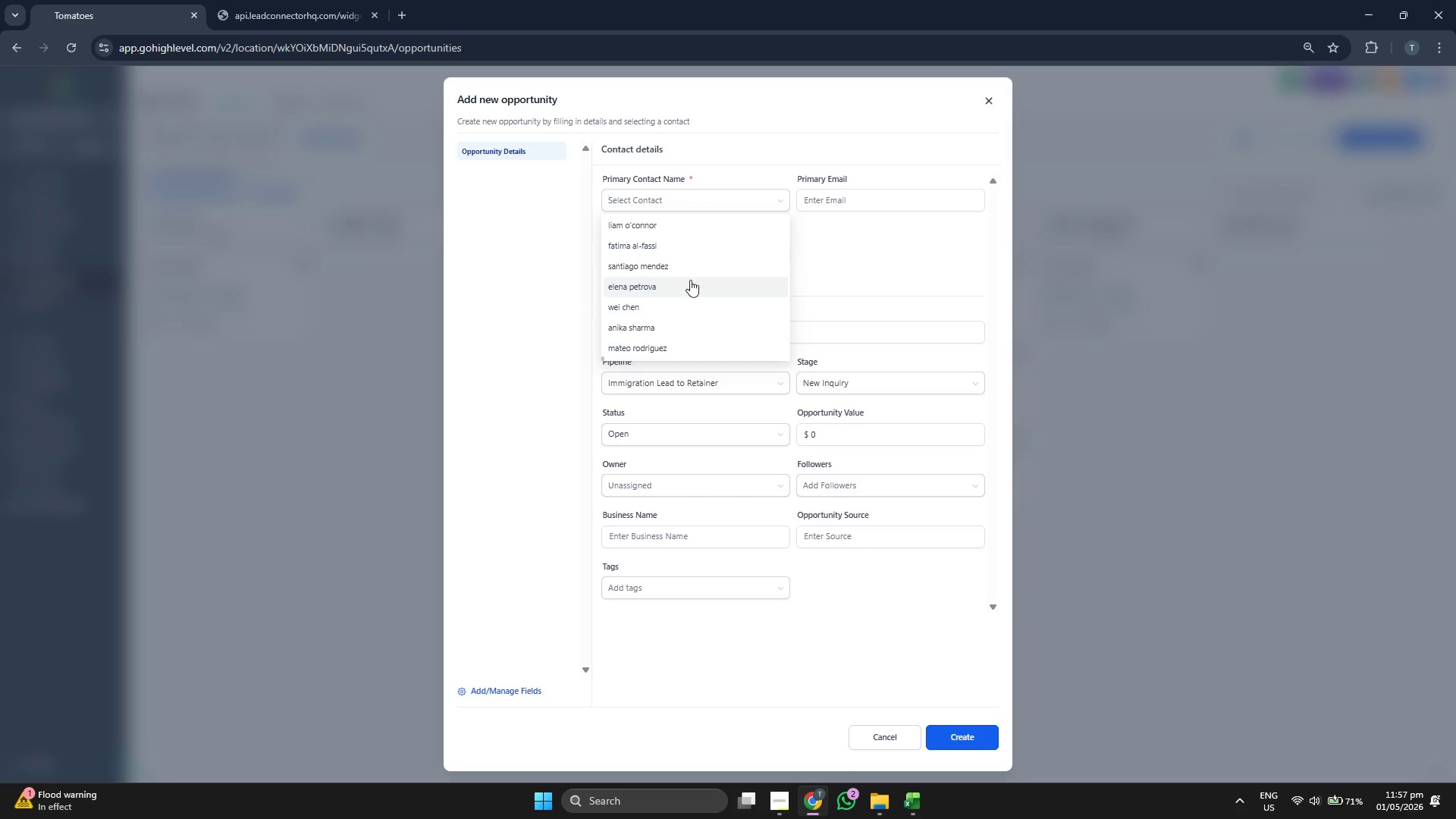 
scroll: coordinate [691, 225], scroll_direction: up, amount: 1.0
 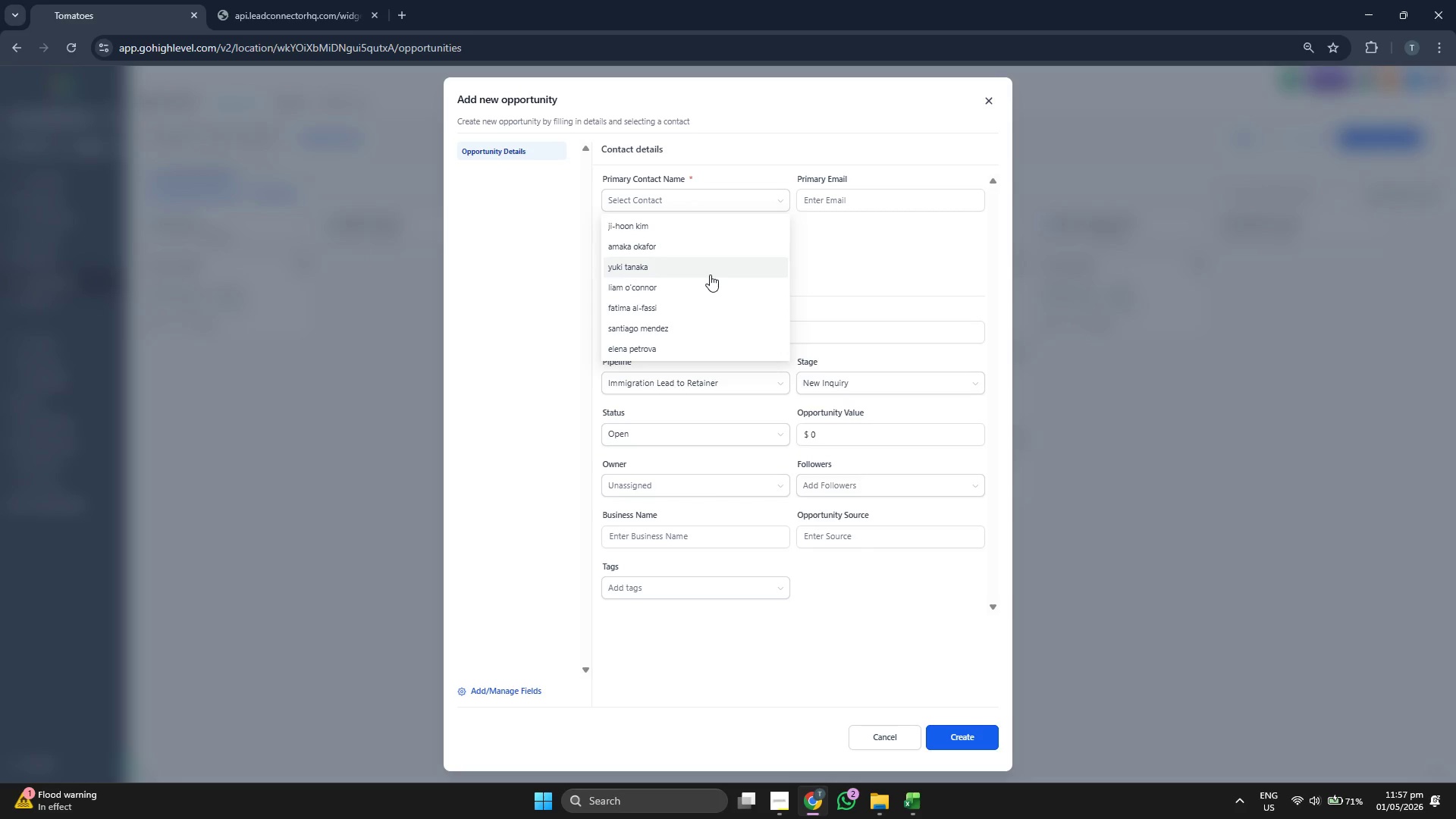 
scroll: coordinate [710, 275], scroll_direction: none, amount: 0.0
 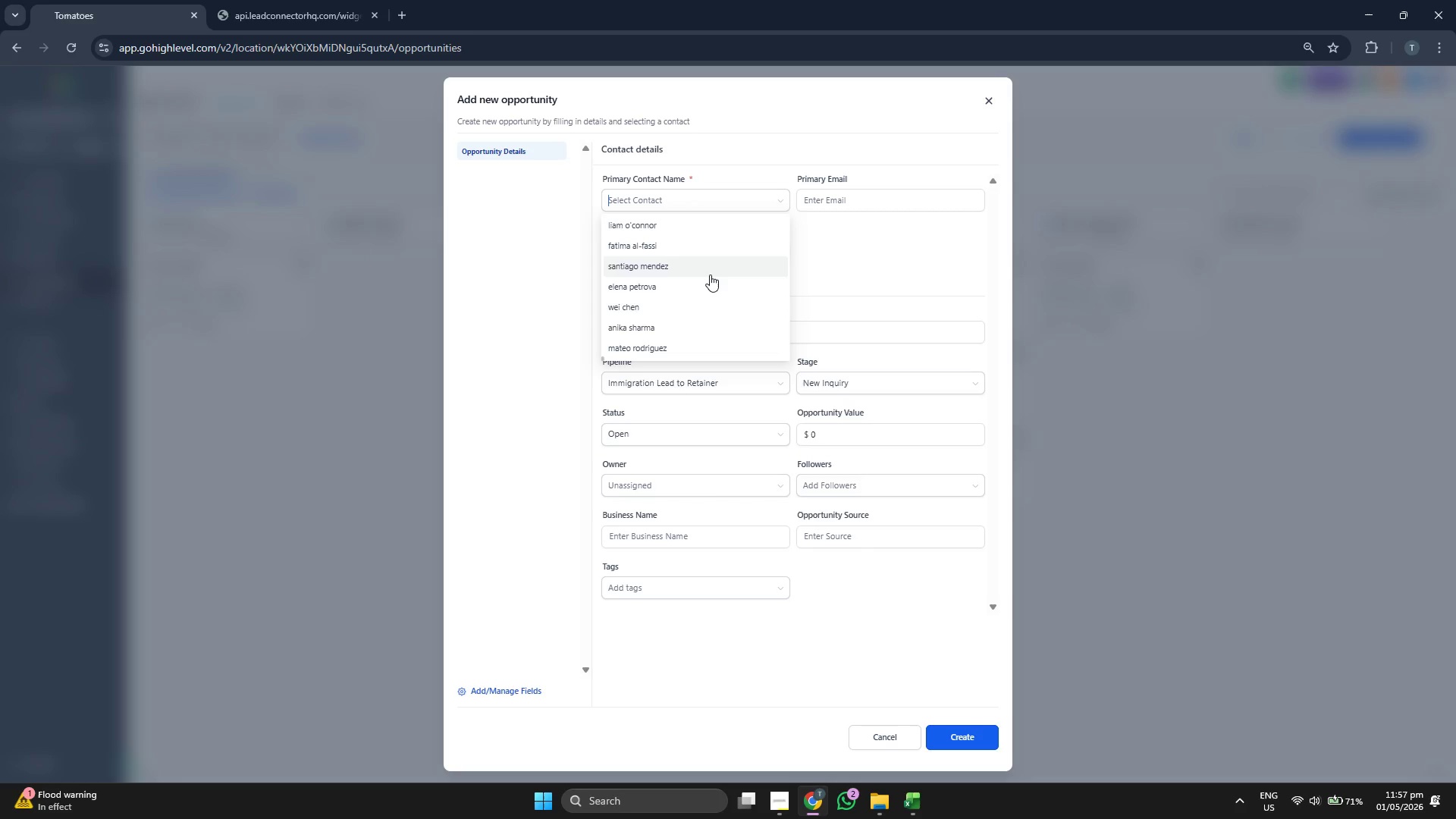 
scroll: coordinate [710, 275], scroll_direction: up, amount: 2.0
 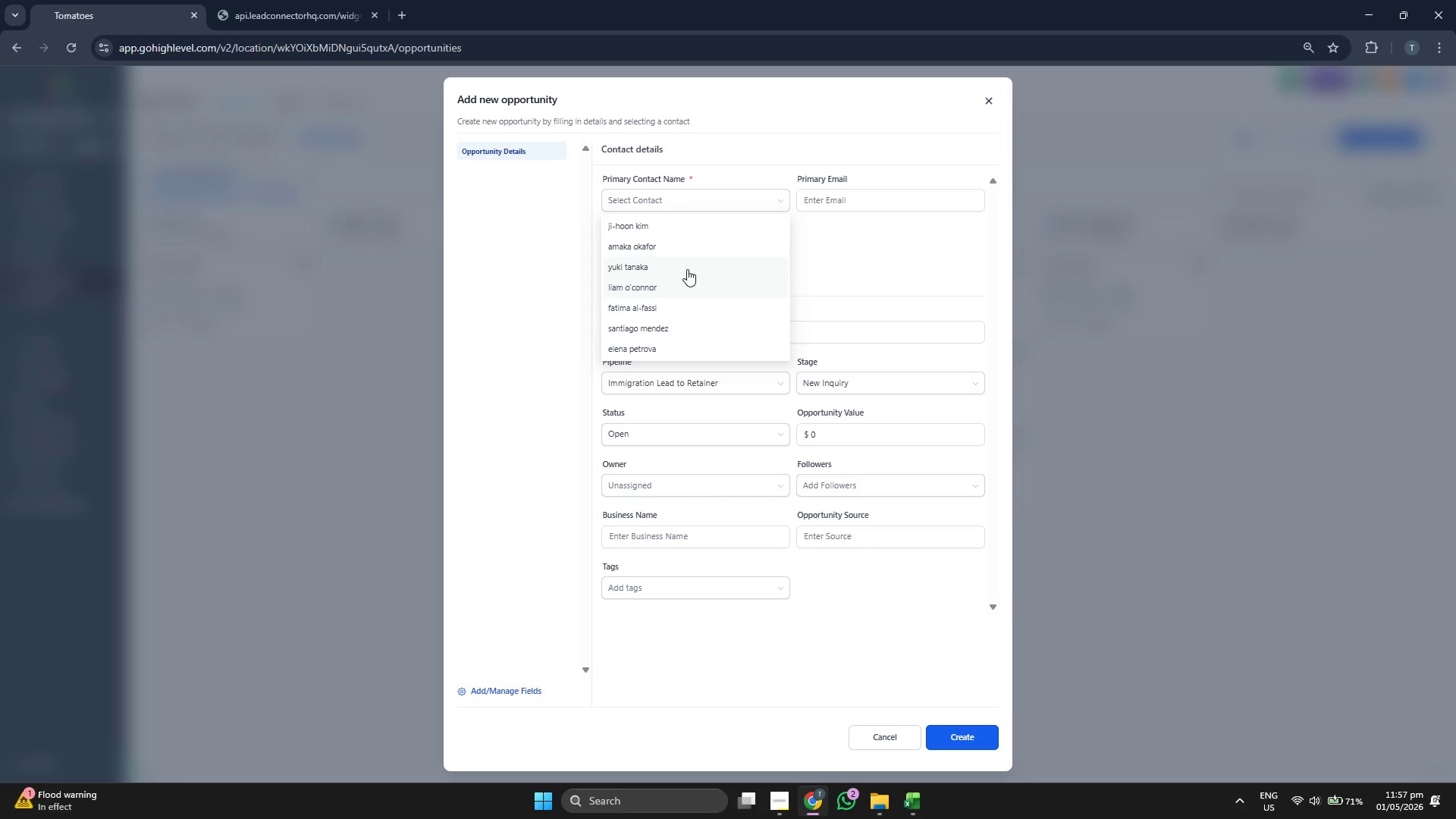 
scroll: coordinate [707, 290], scroll_direction: down, amount: 5.0
 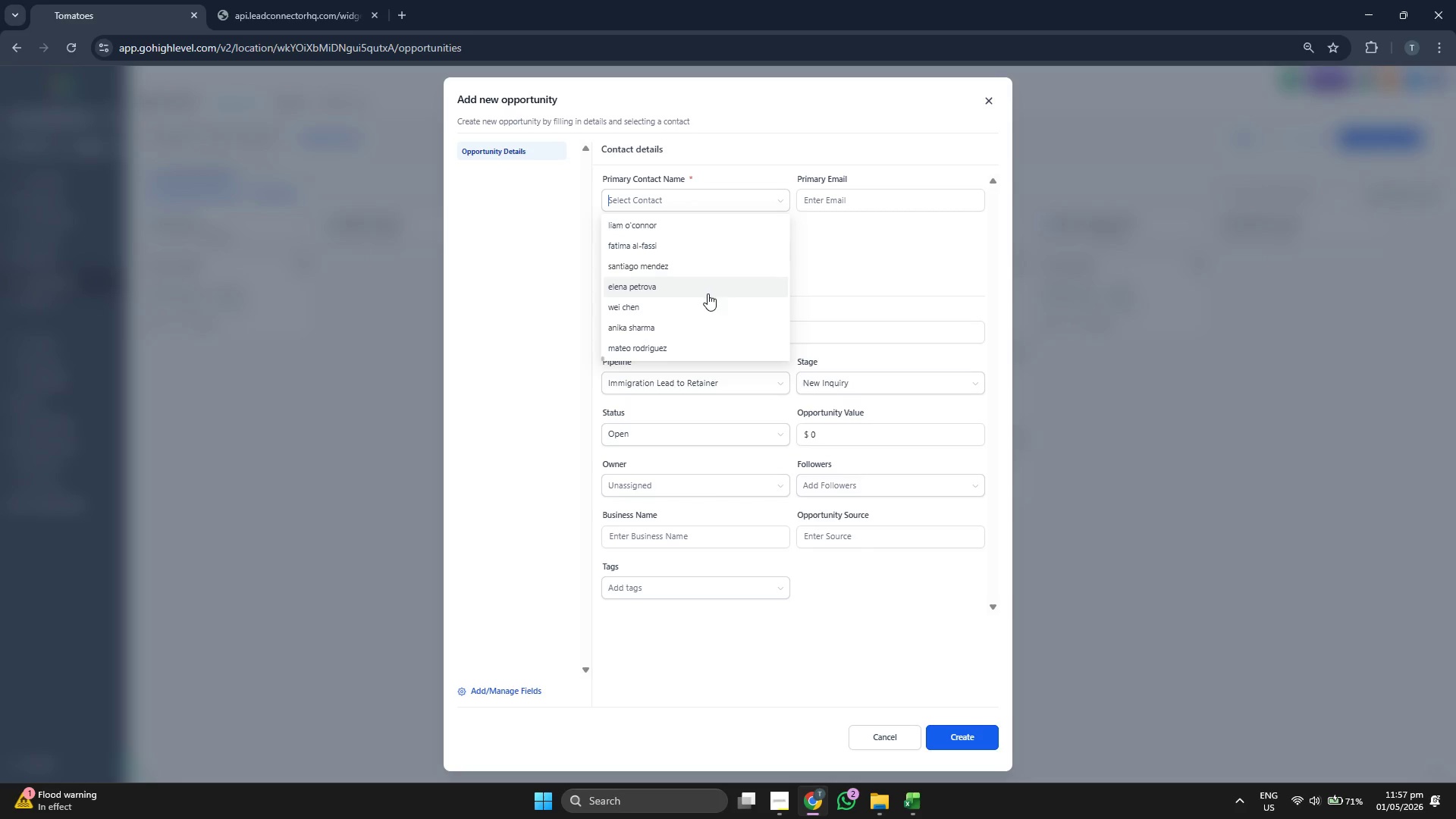 
scroll: coordinate [708, 293], scroll_direction: none, amount: 0.0
 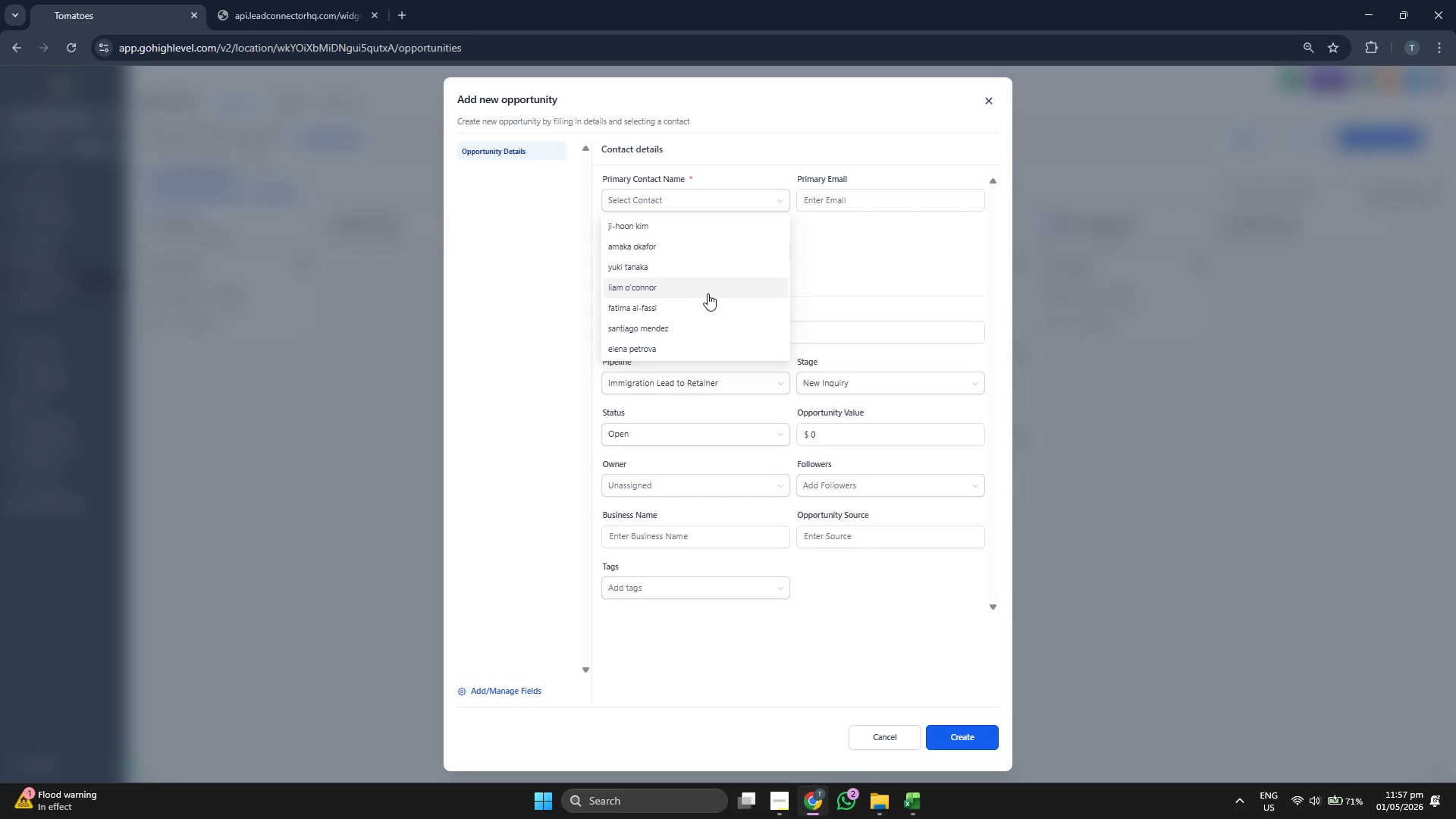 
scroll: coordinate [708, 293], scroll_direction: up, amount: 1.0
 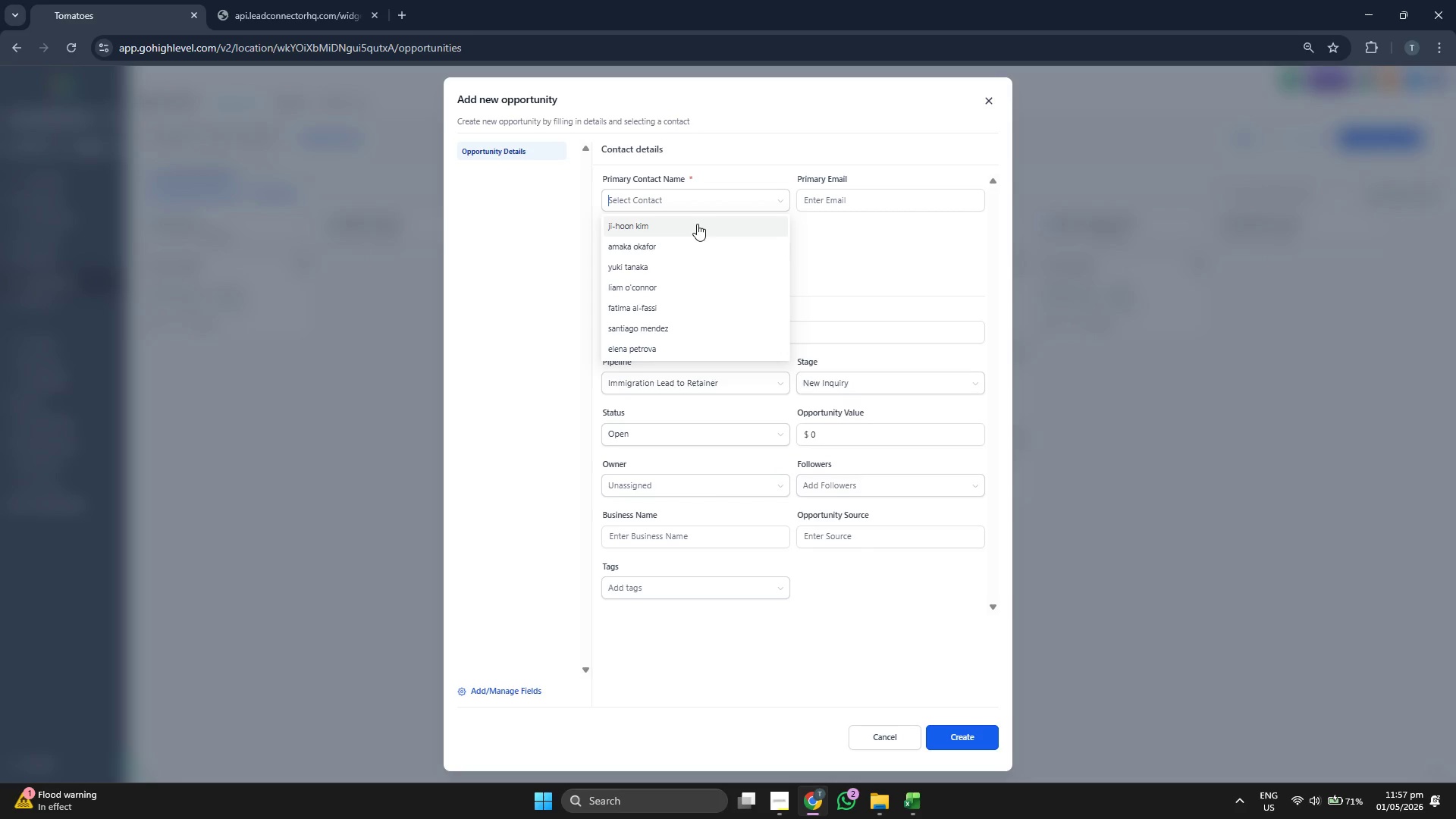 
scroll: coordinate [703, 275], scroll_direction: down, amount: 1.0
 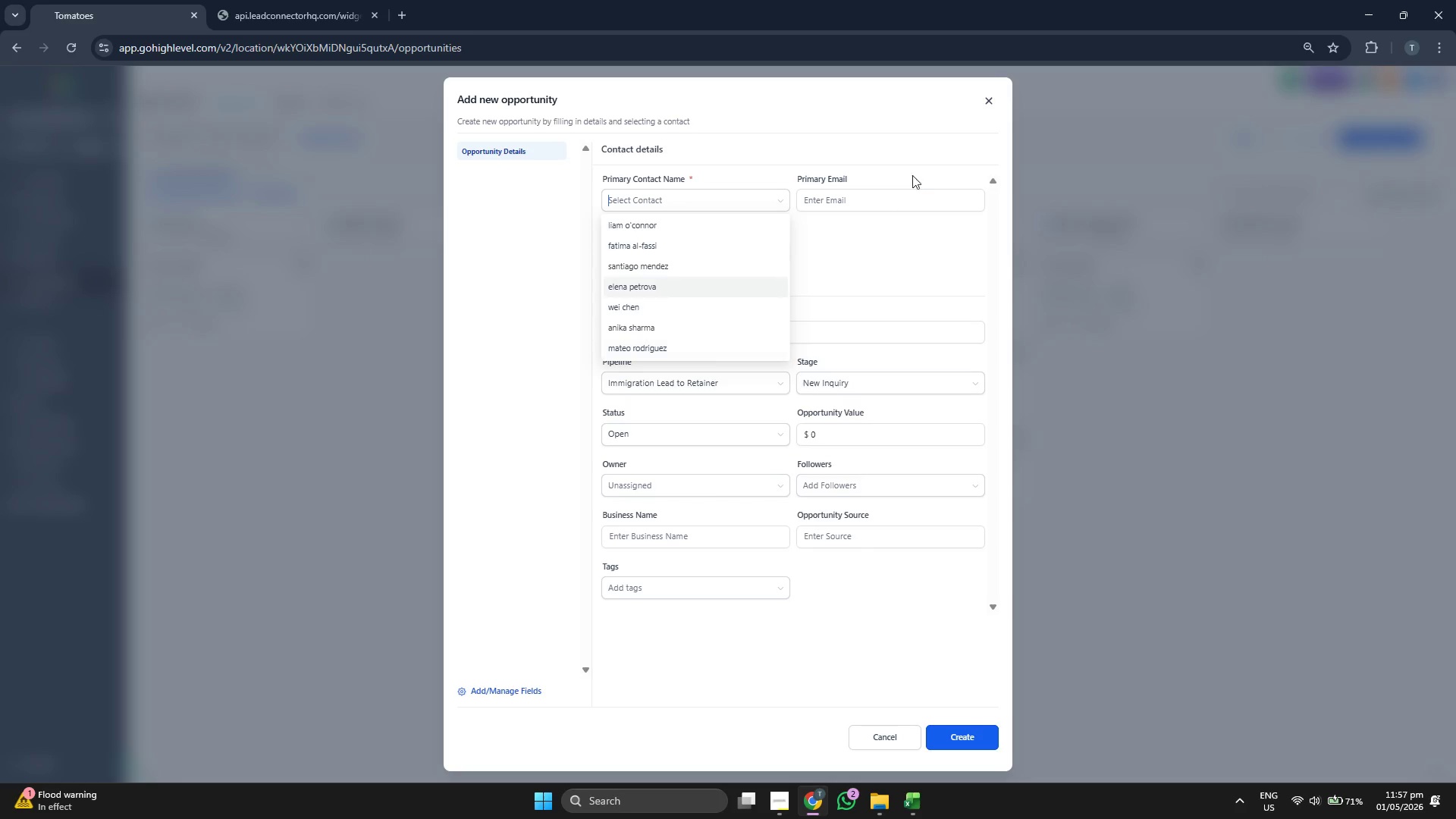 
left_click([995, 96])
 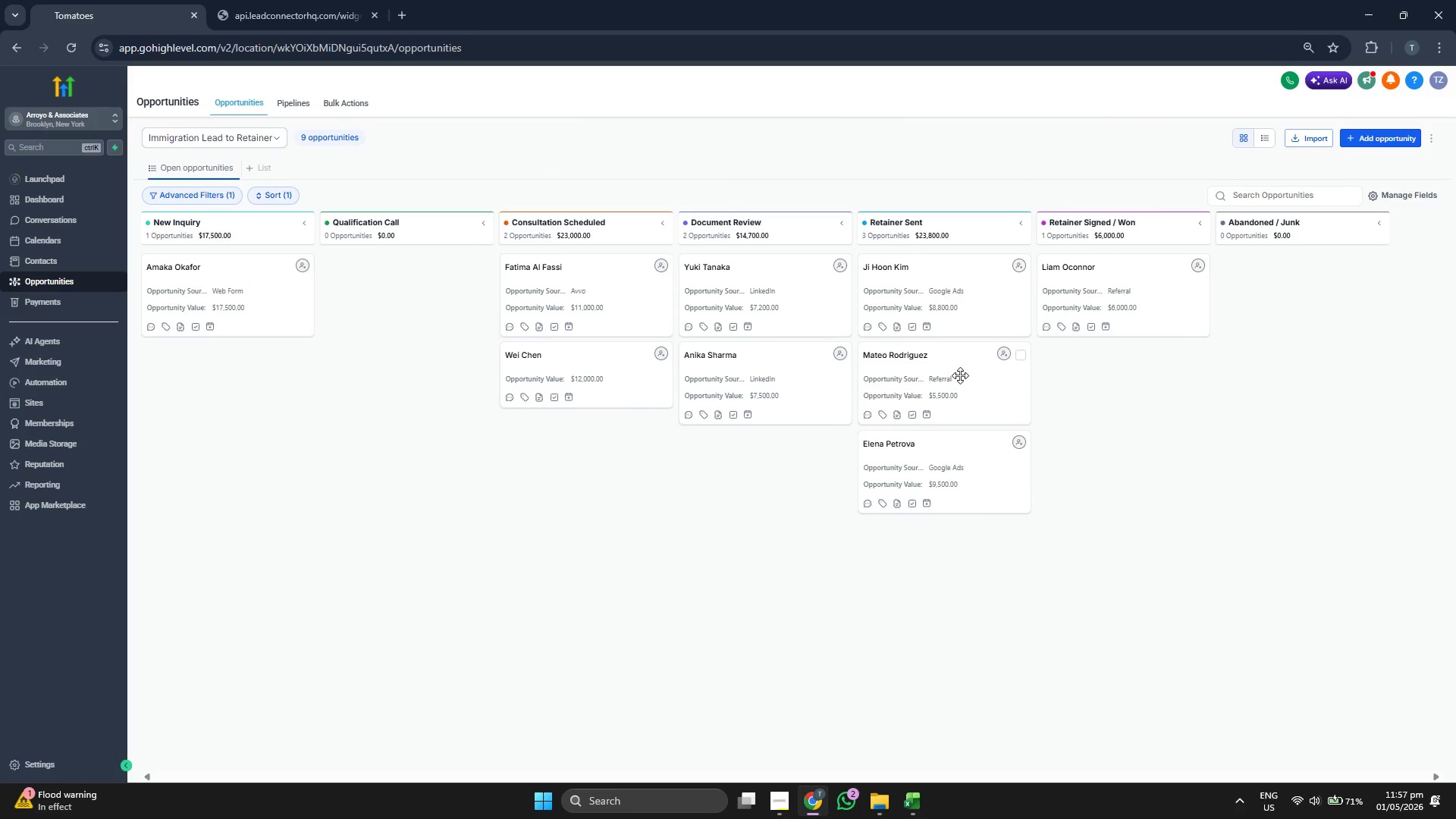 
wait(11.2)
 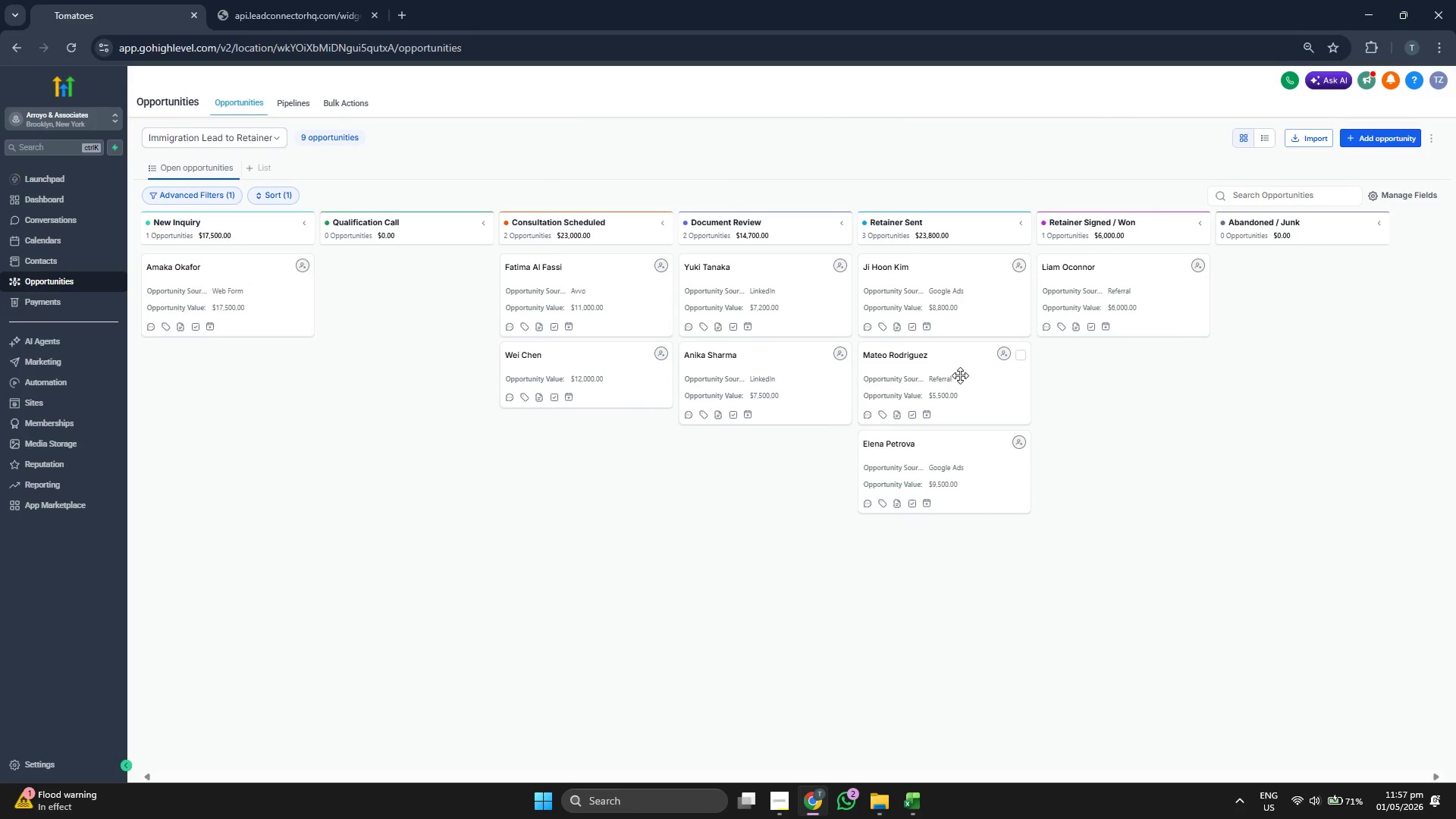 
left_click([692, 200])
 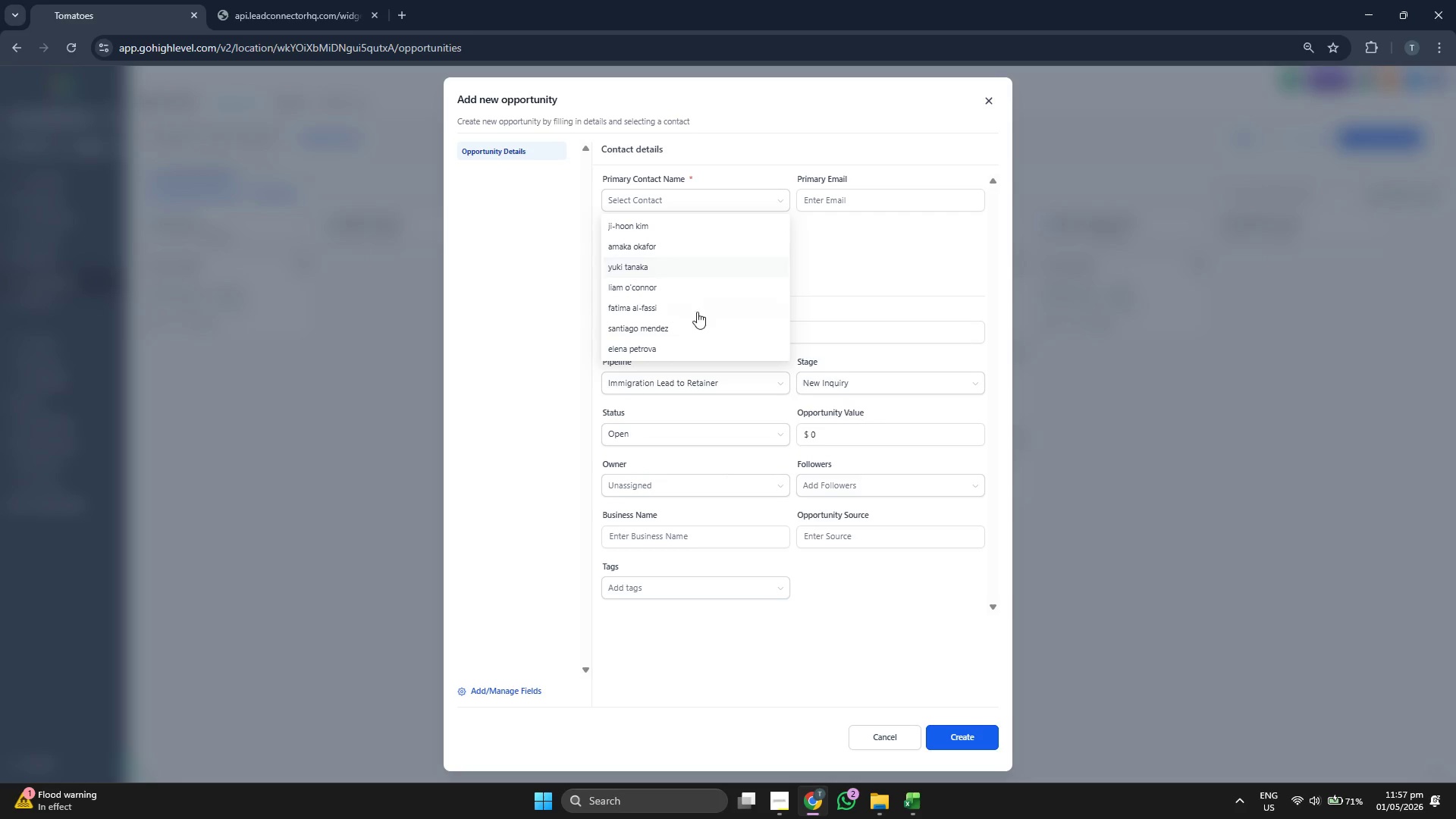 
left_click([691, 325])
 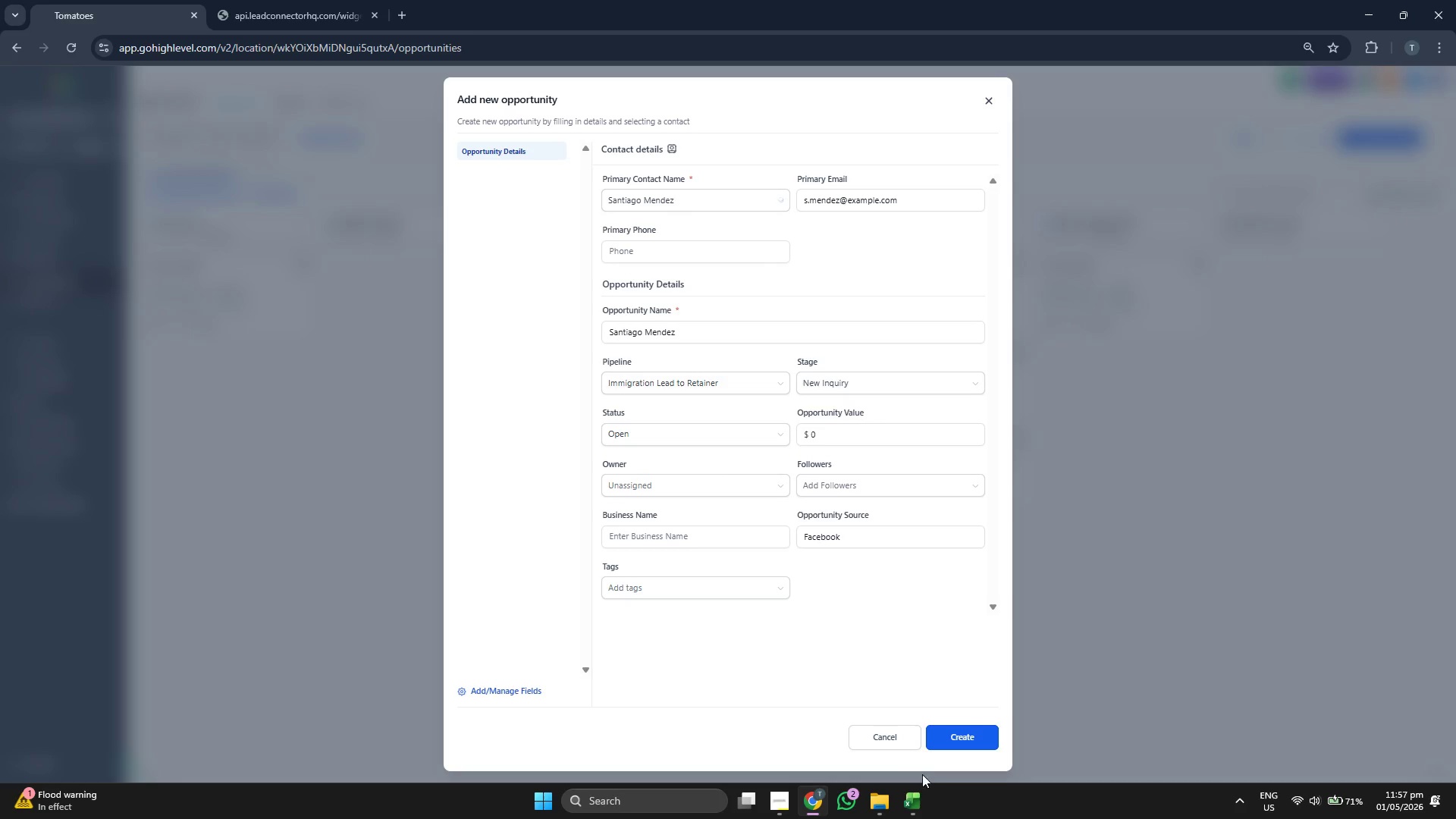 
left_click([918, 790])
 